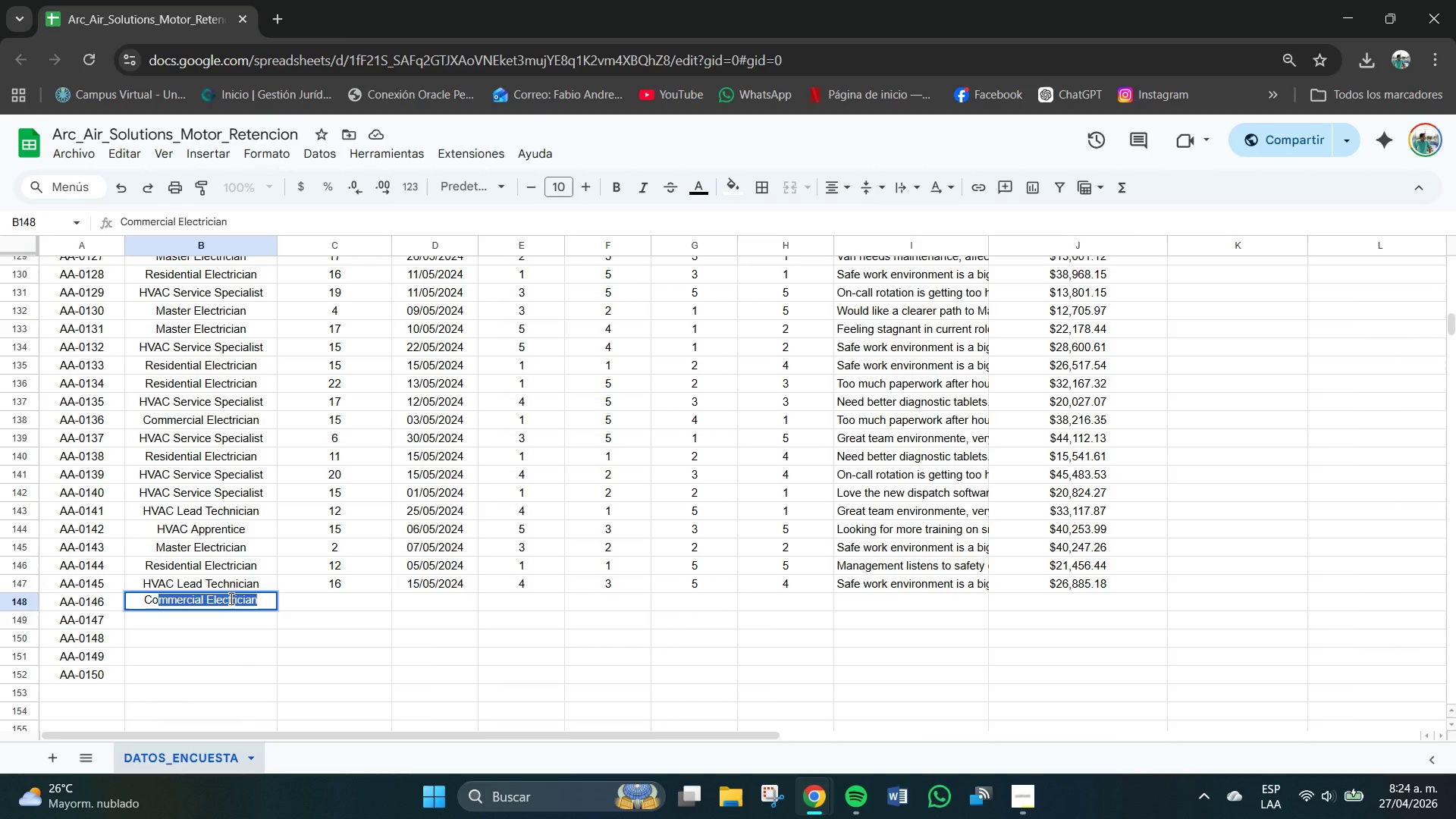 
key(Tab)
 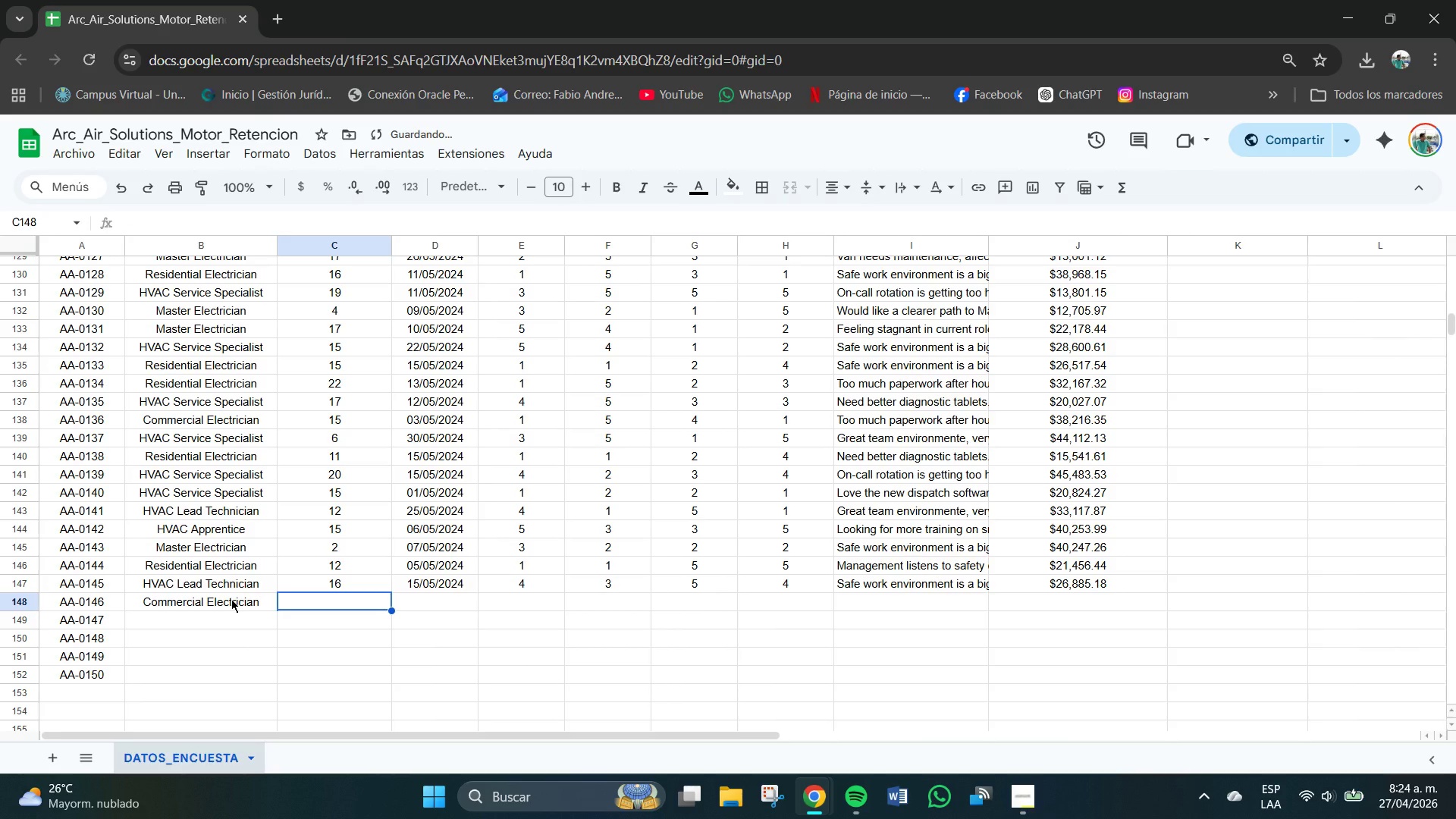 
key(Numpad1)
 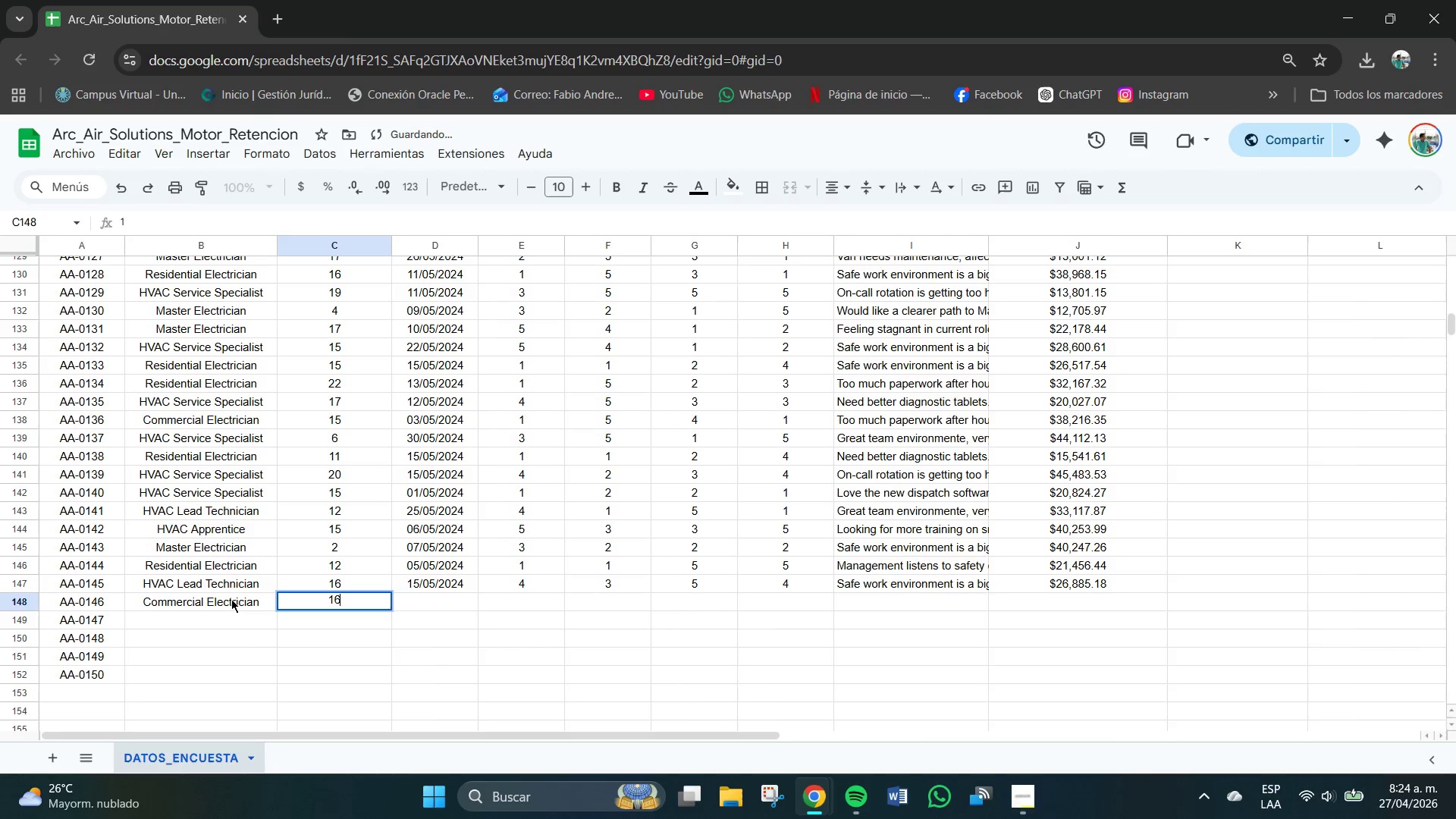 
key(Numpad6)
 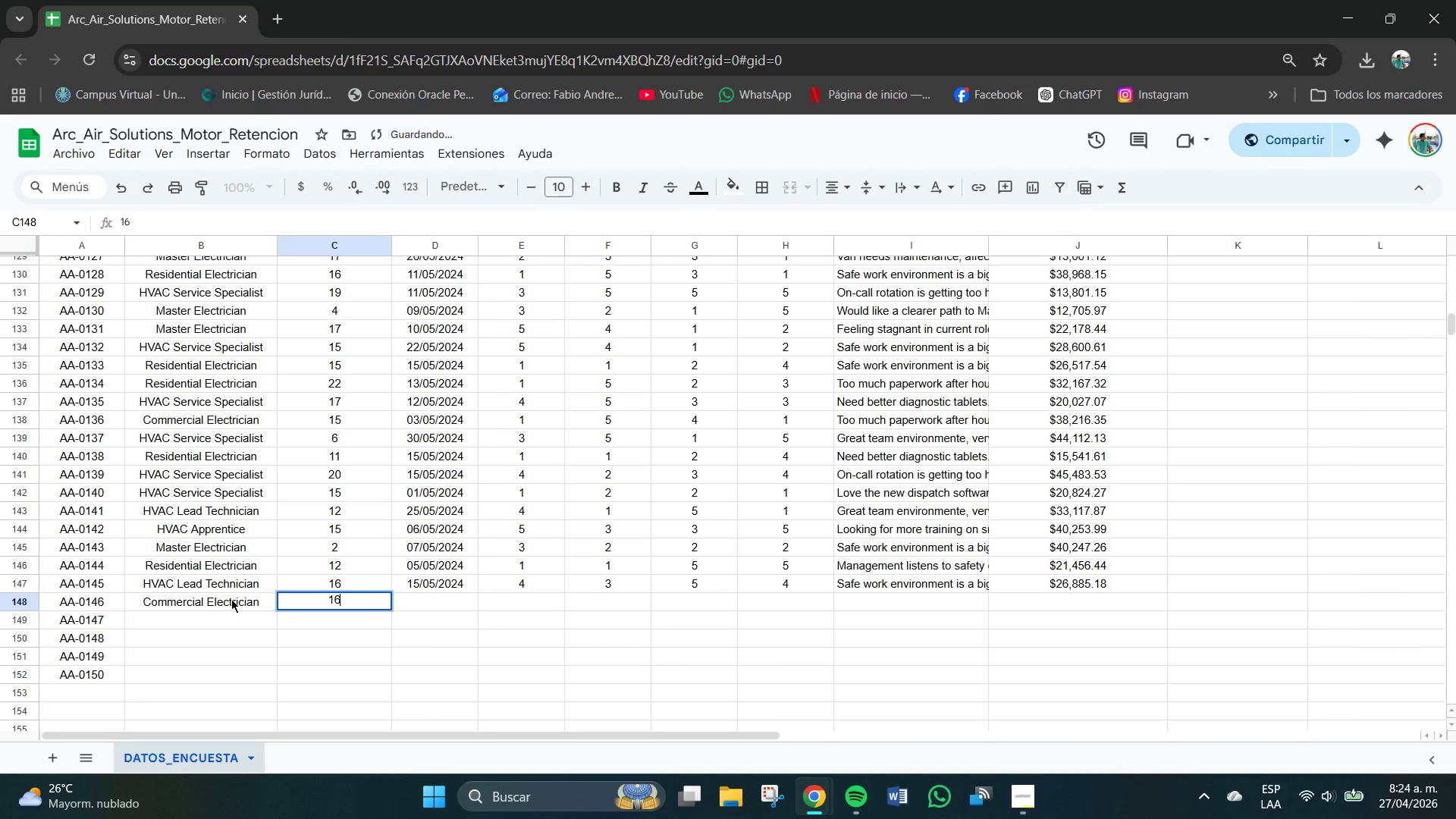 
key(Tab)
 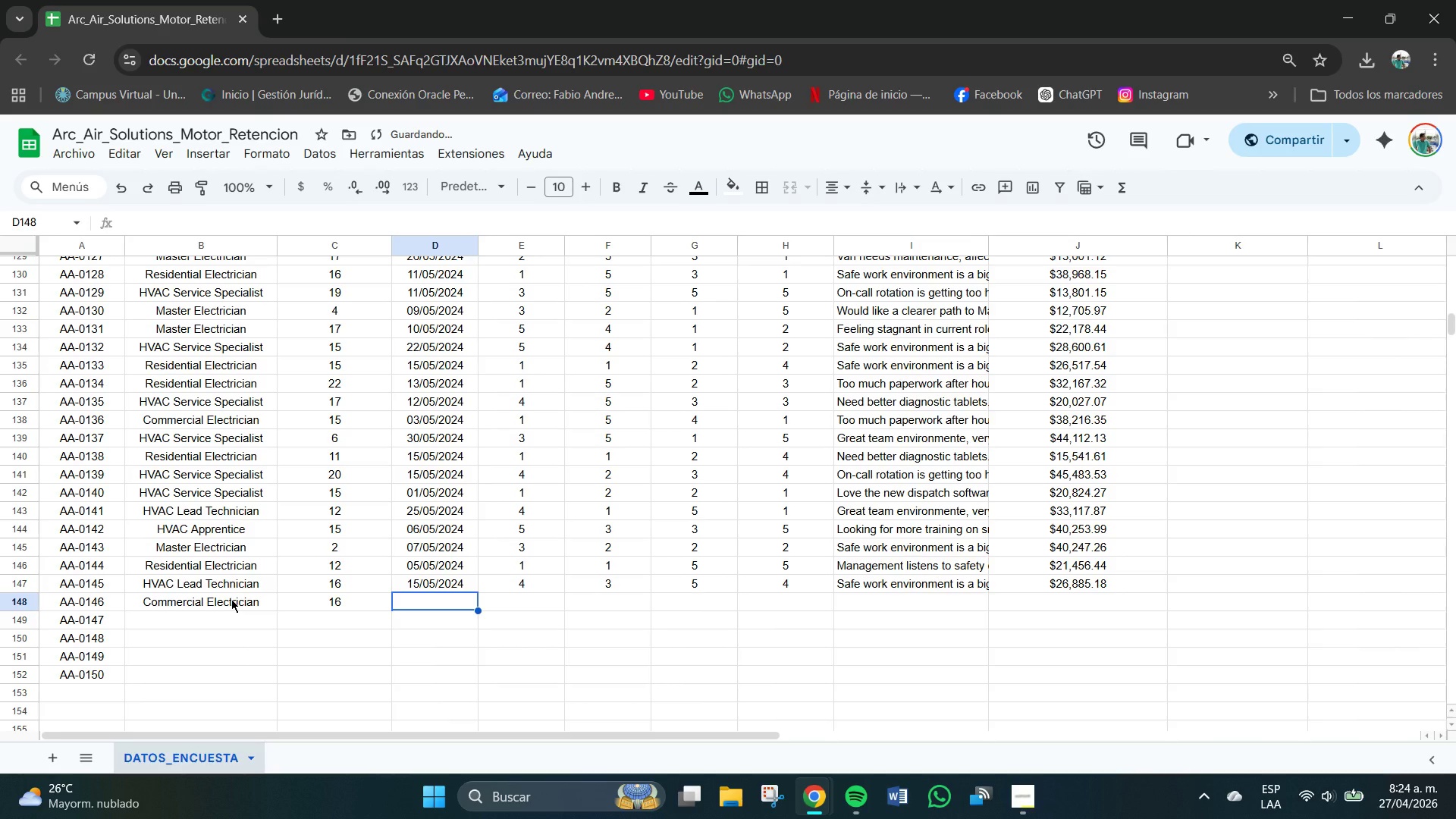 
key(Numpad2)
 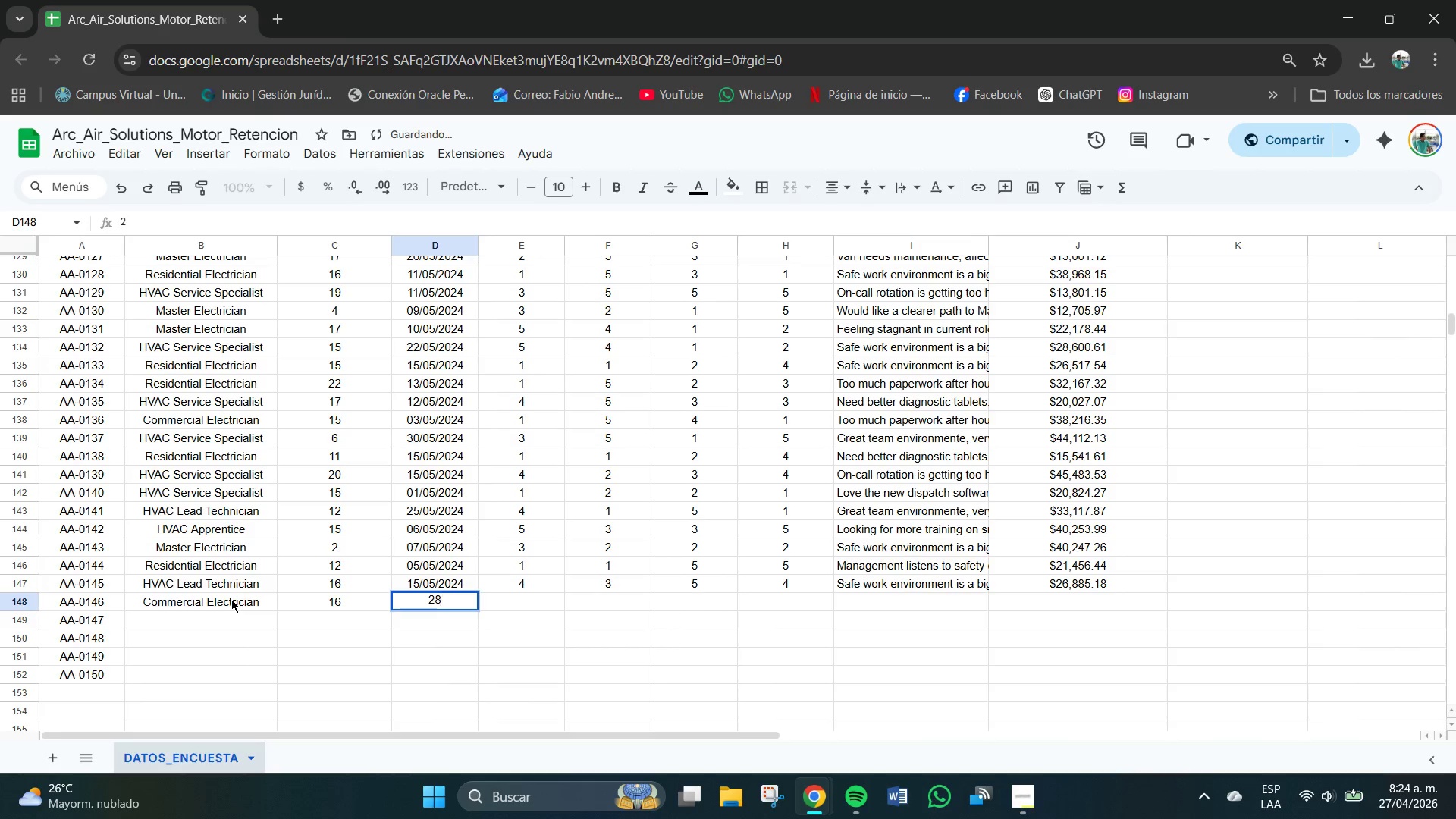 
key(Numpad8)
 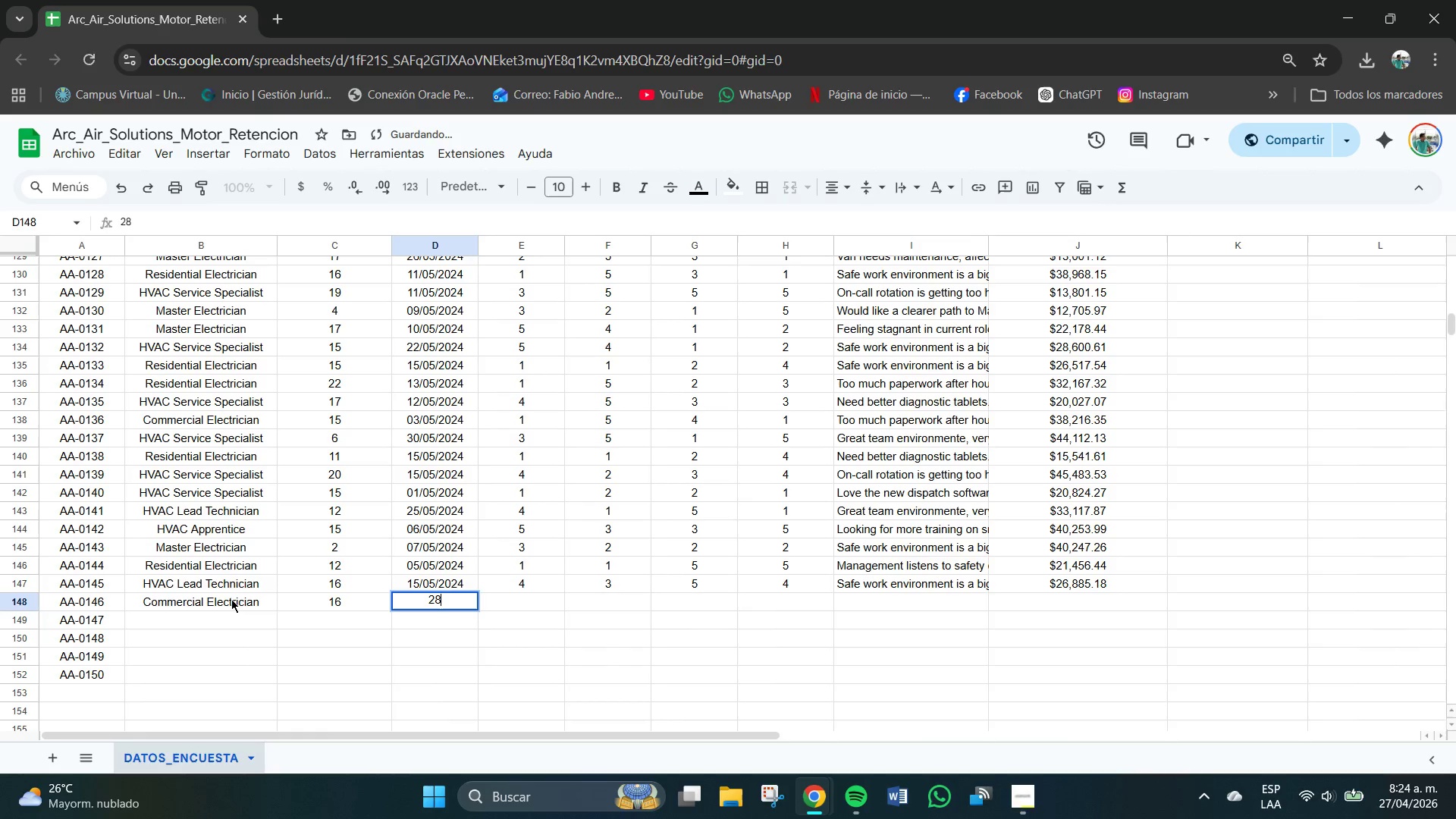 
key(Control+ControlLeft)
 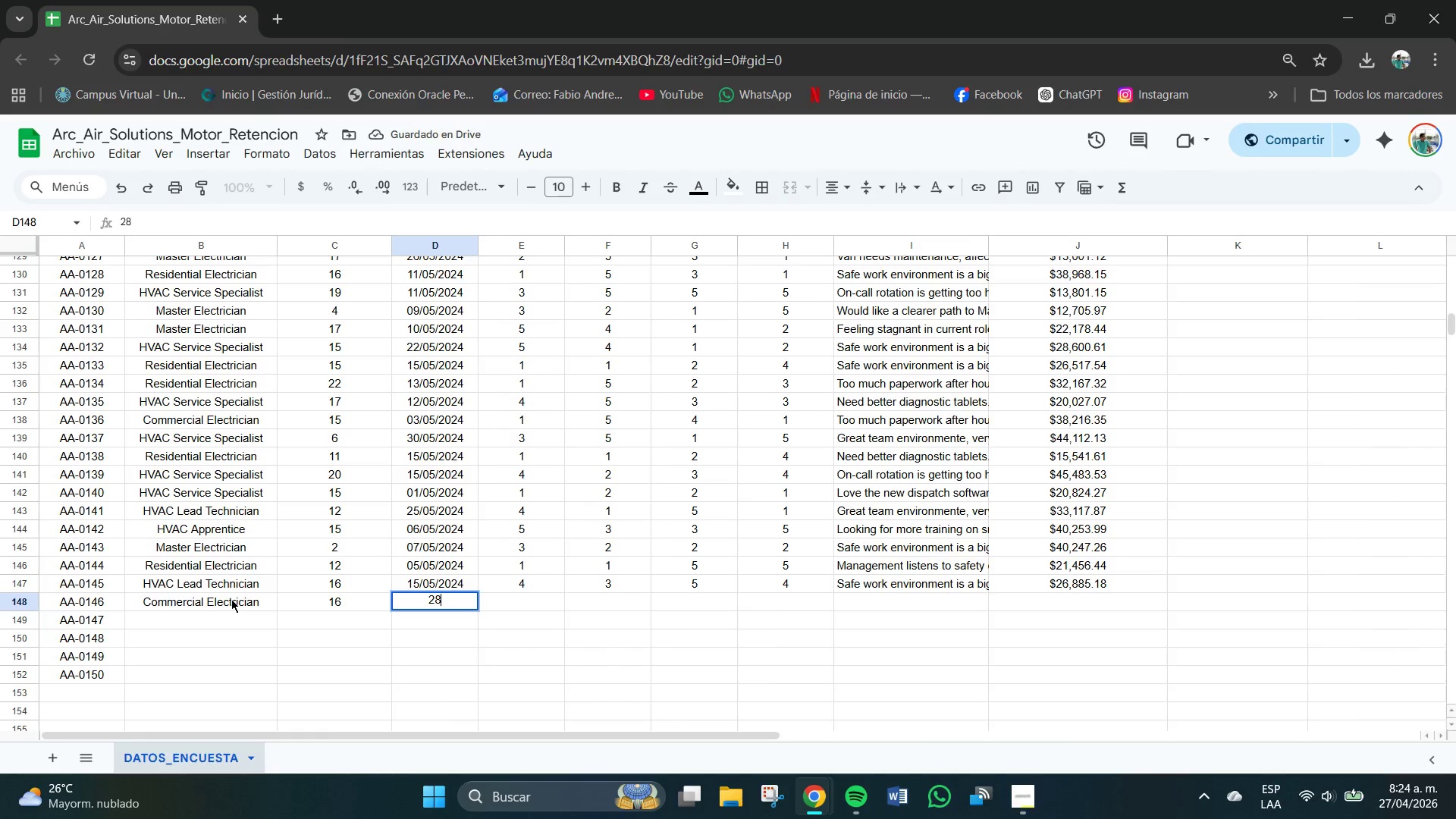 
key(Control+V)
 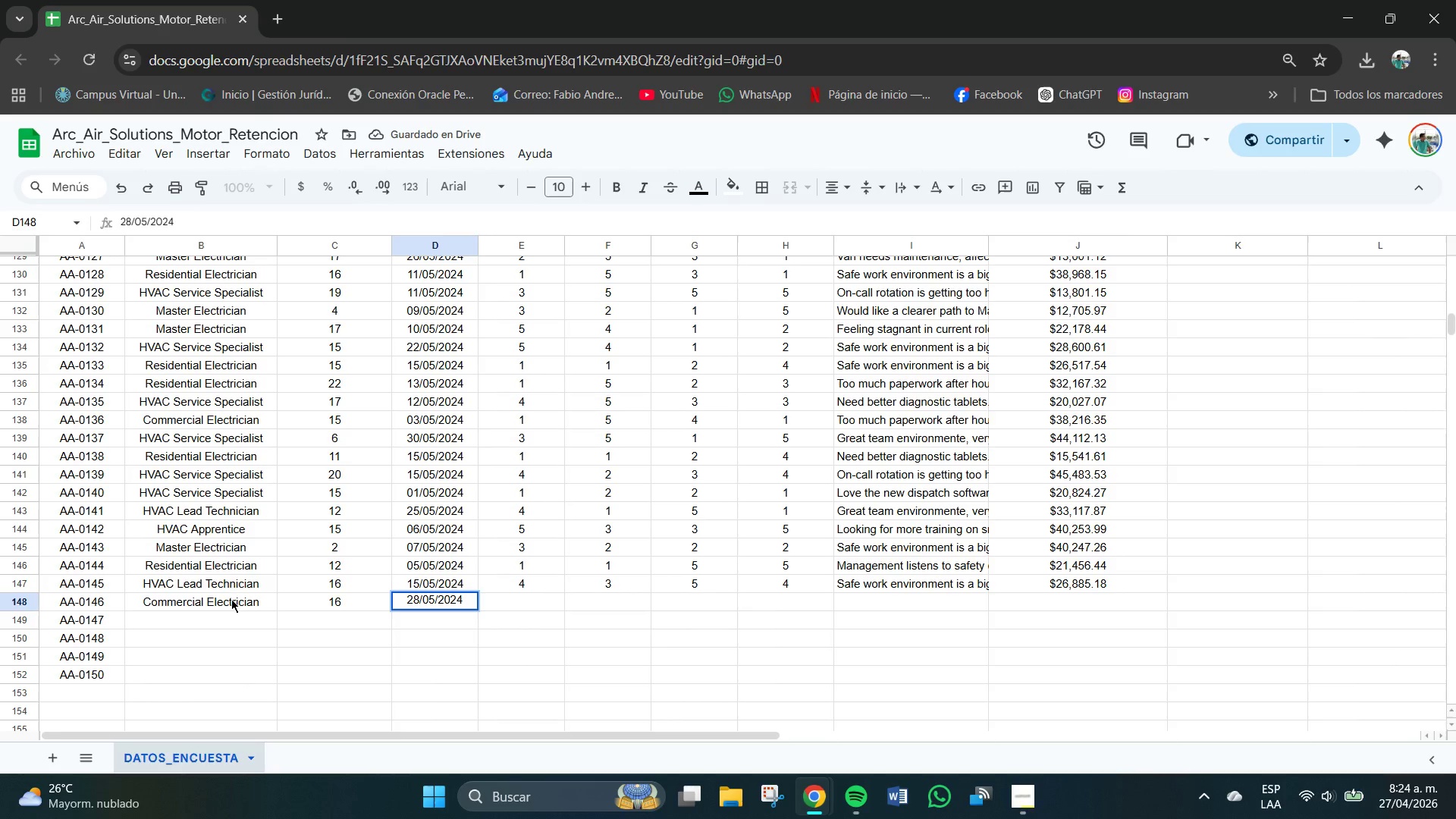 
key(Tab)
 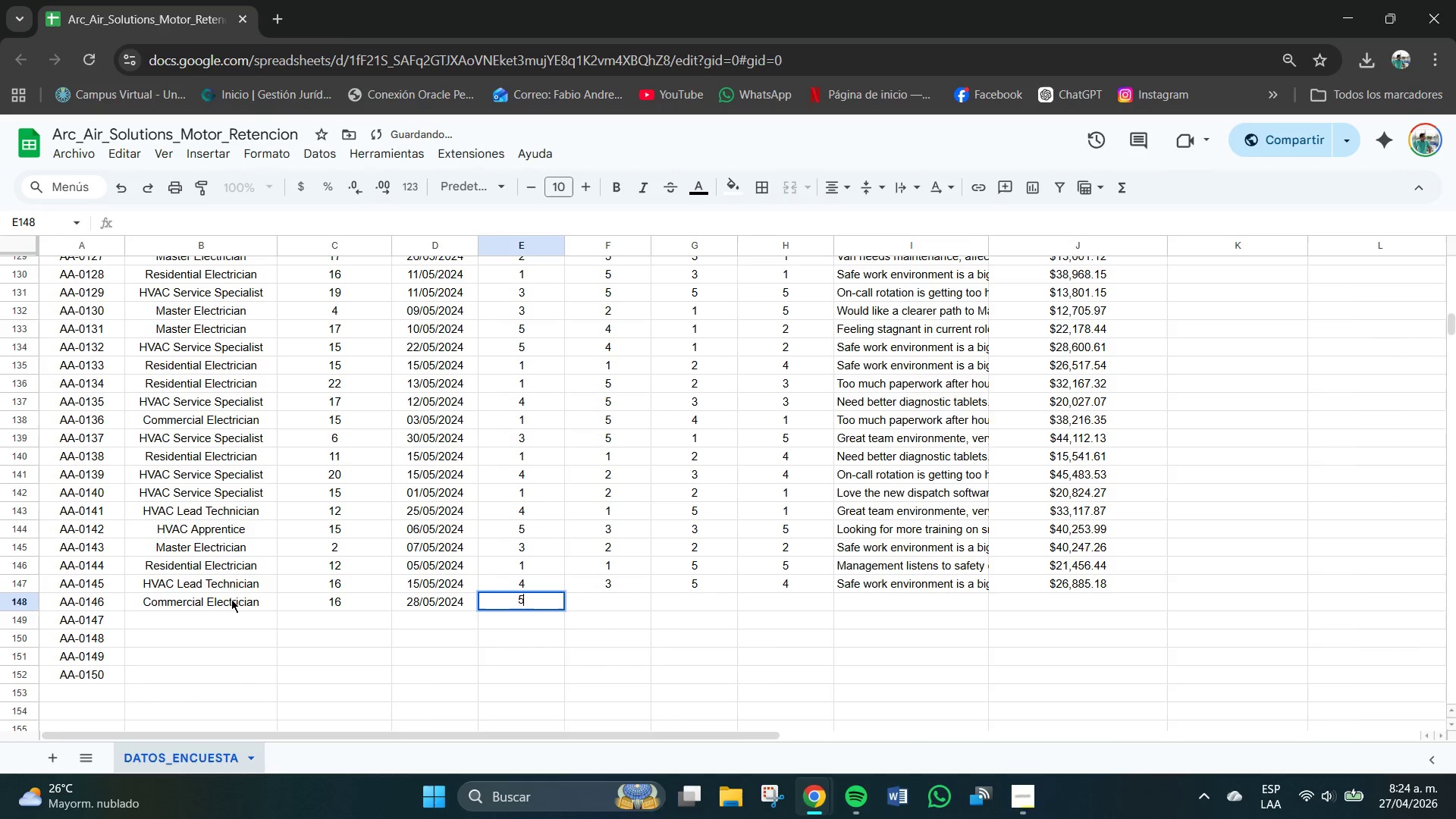 
key(Numpad5)
 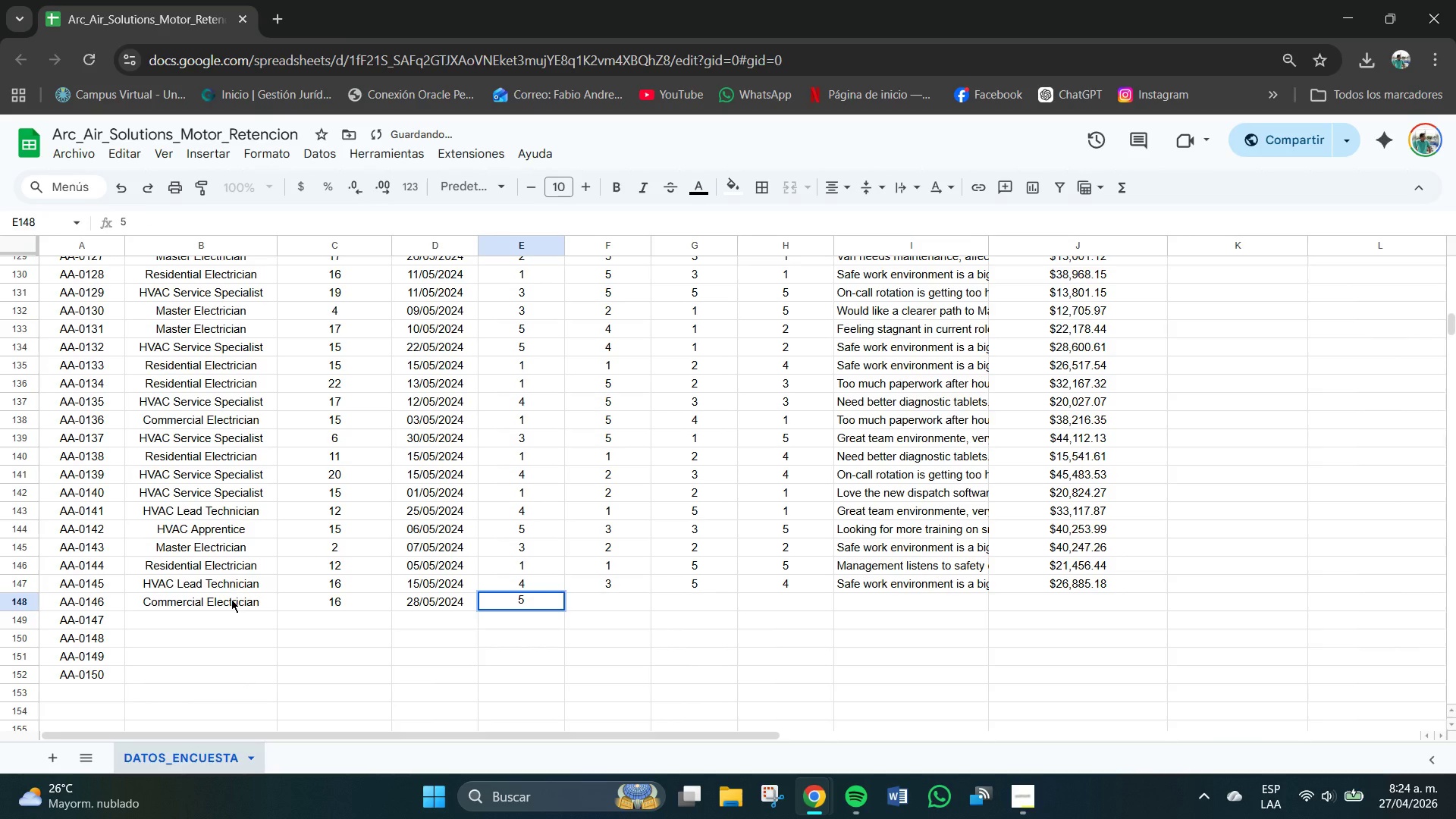 
key(Tab)
 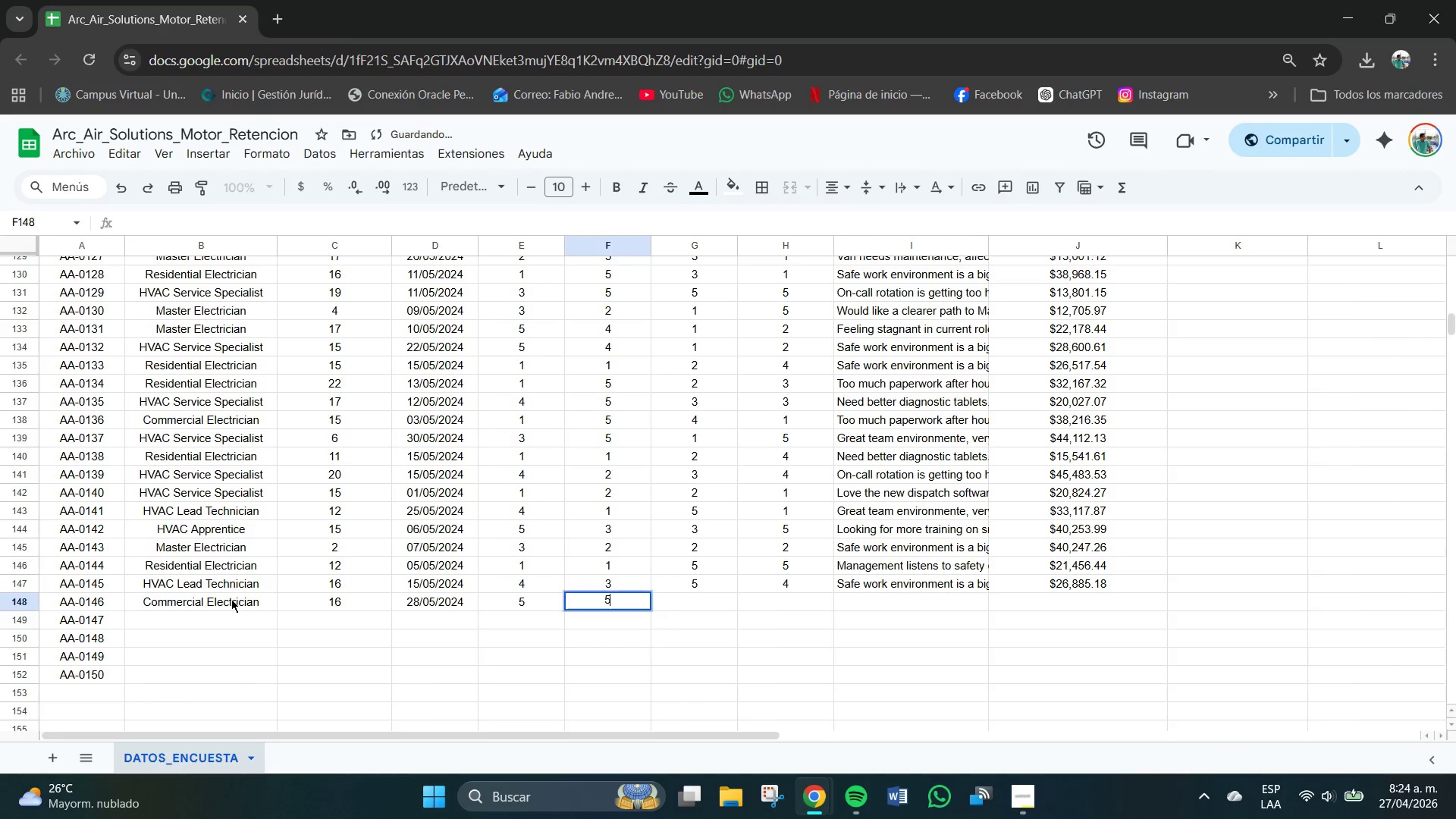 
key(Numpad5)
 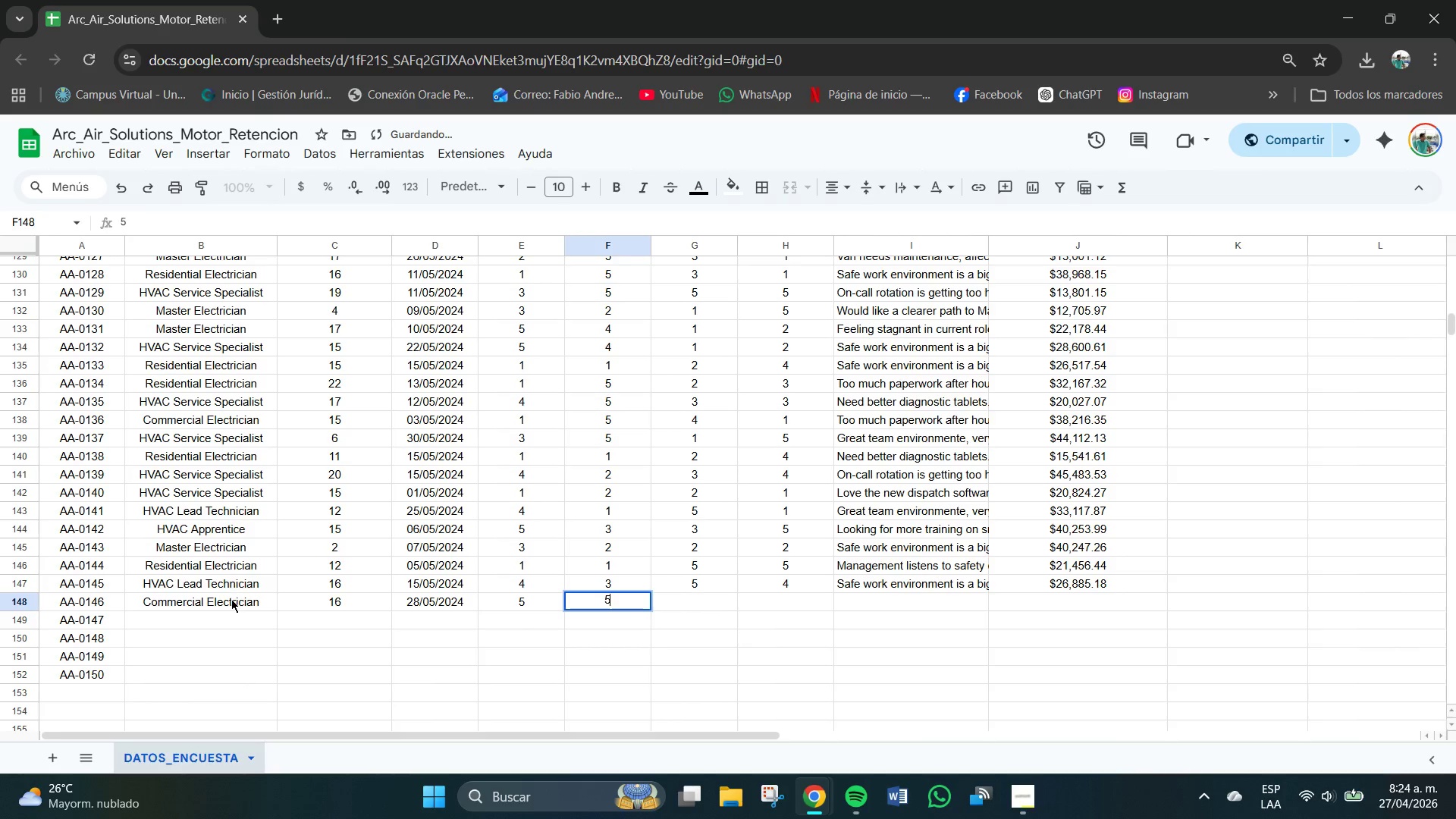 
key(Tab)
 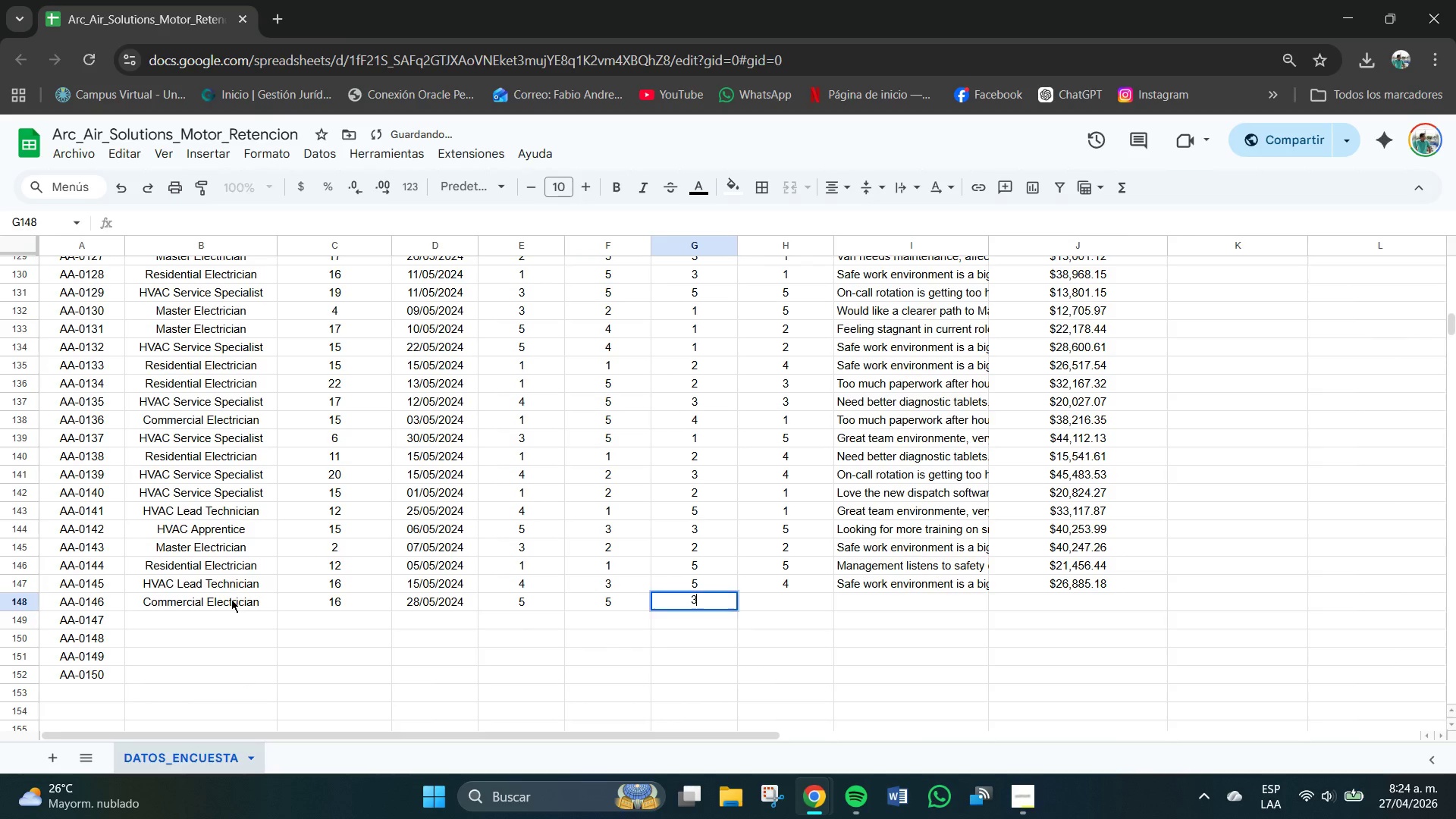 
key(Numpad3)
 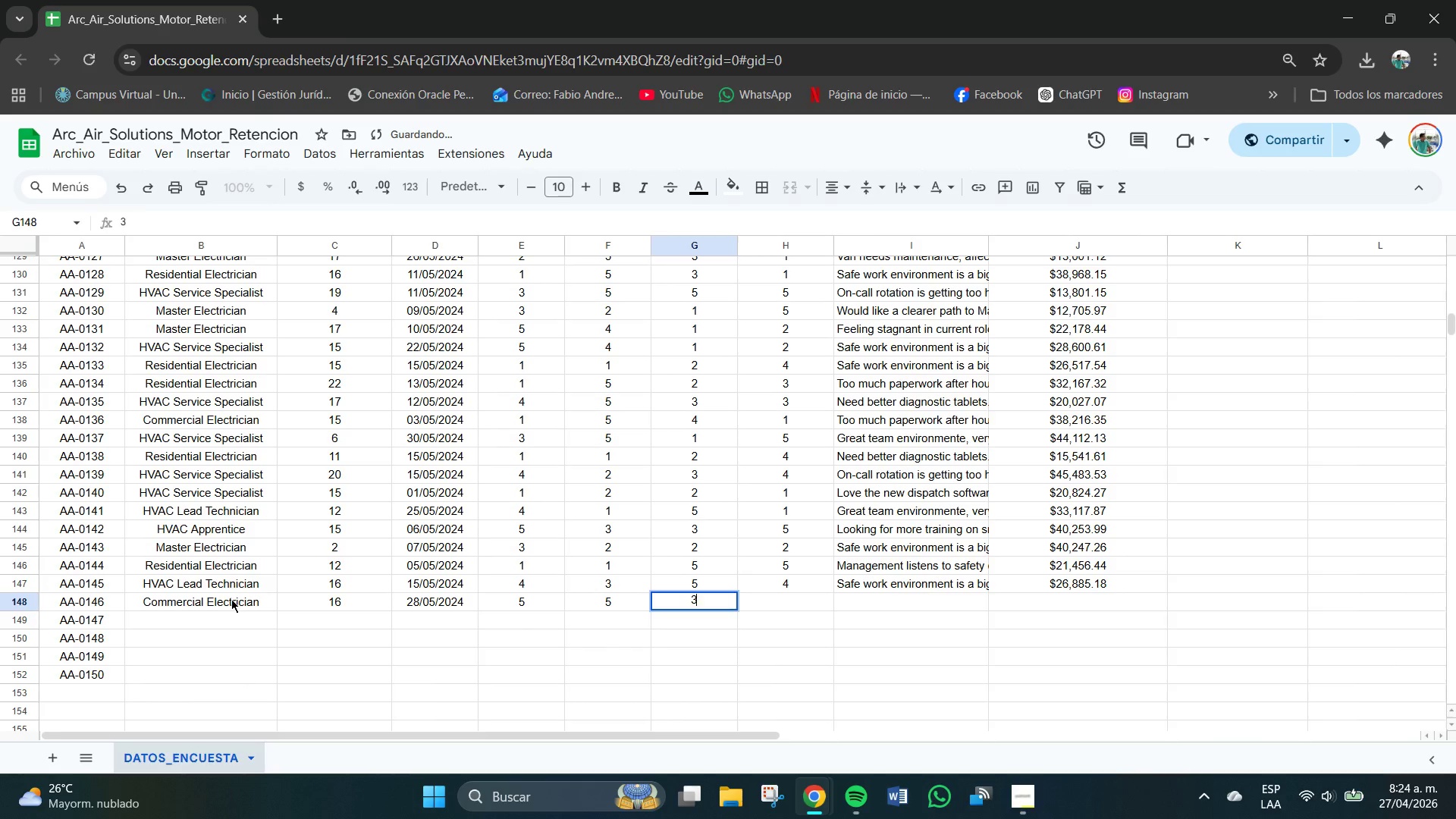 
key(Tab)
 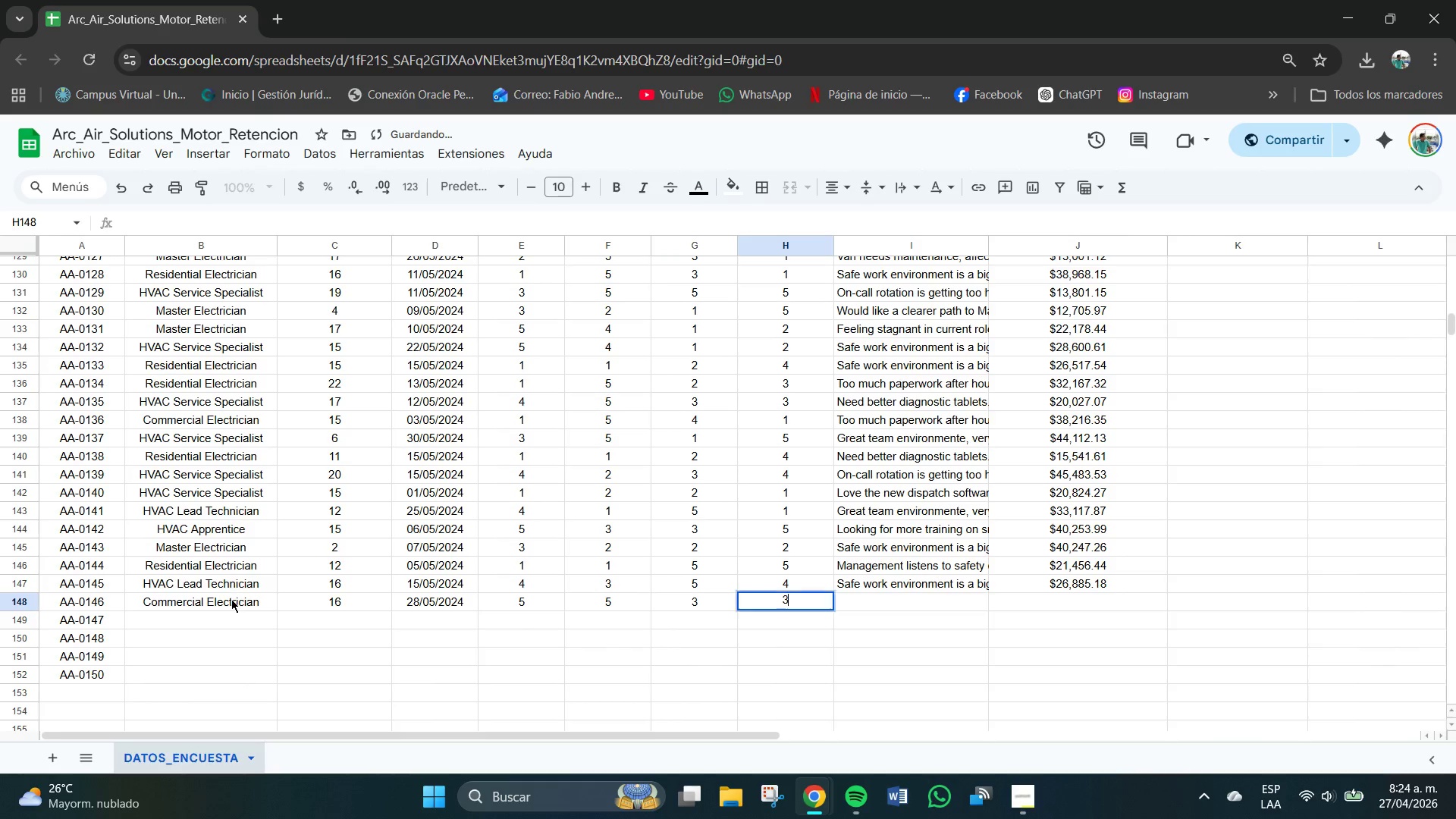 
key(Numpad3)
 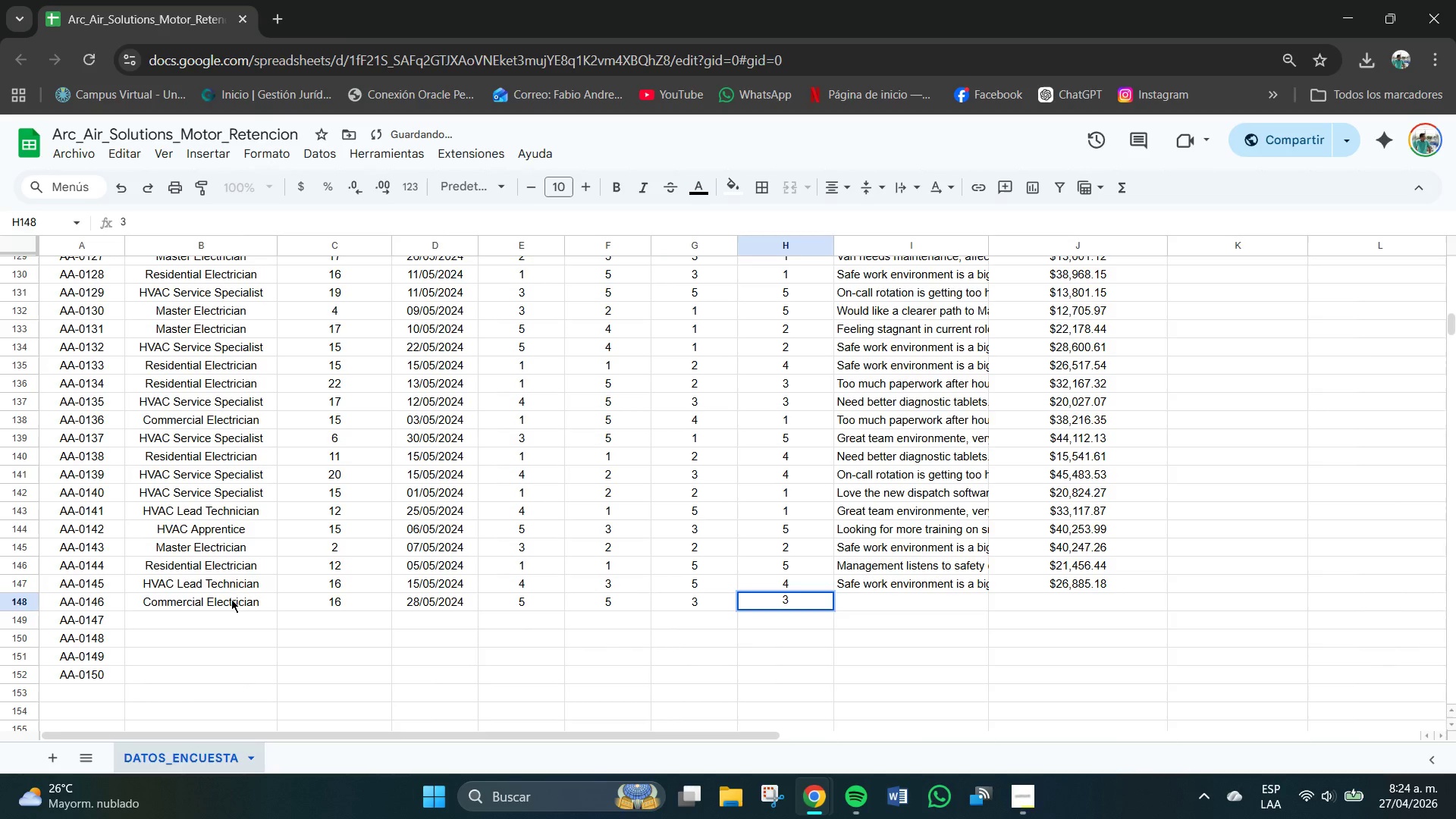 
key(Tab)
 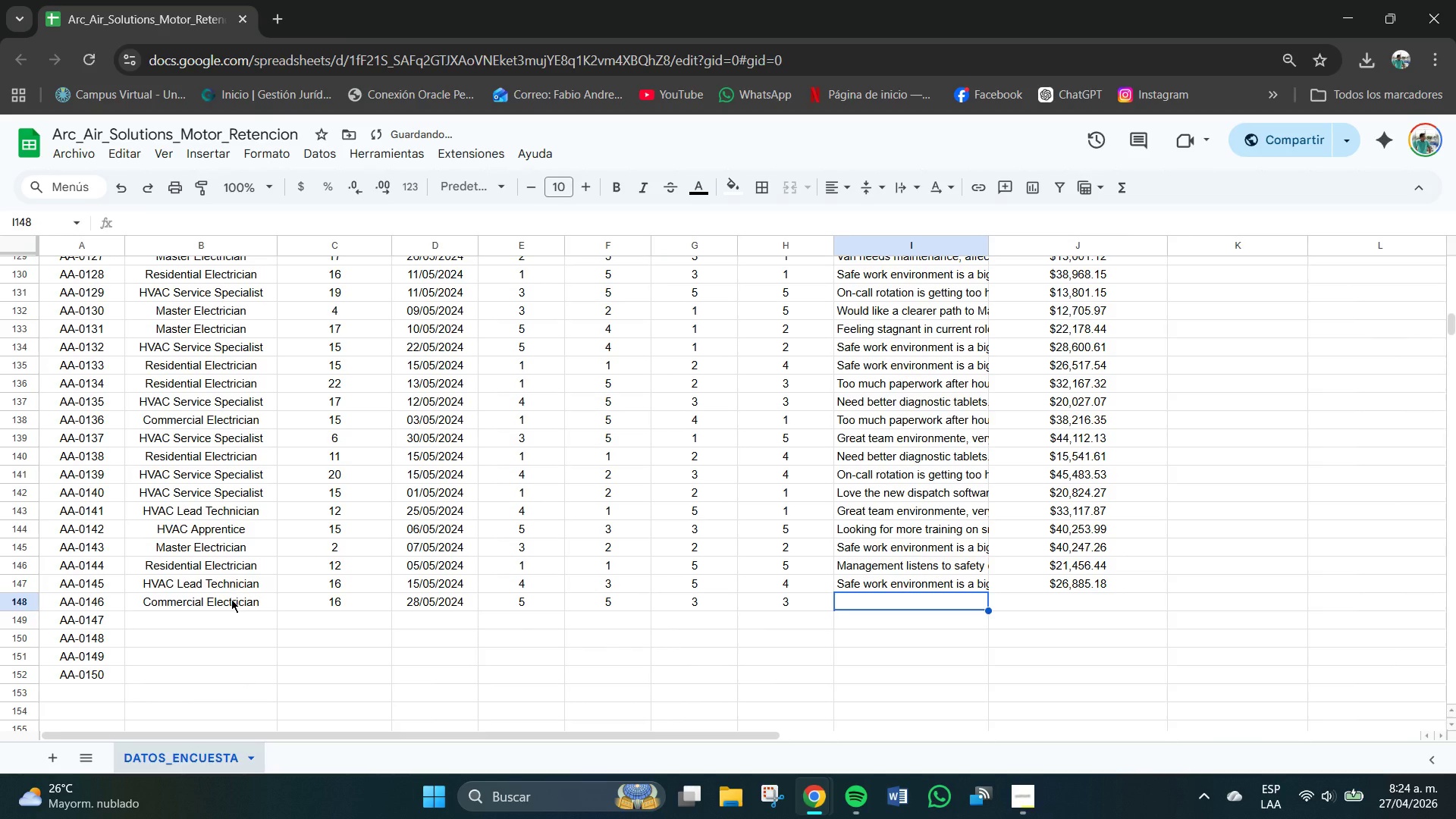 
key(CapsLock)
 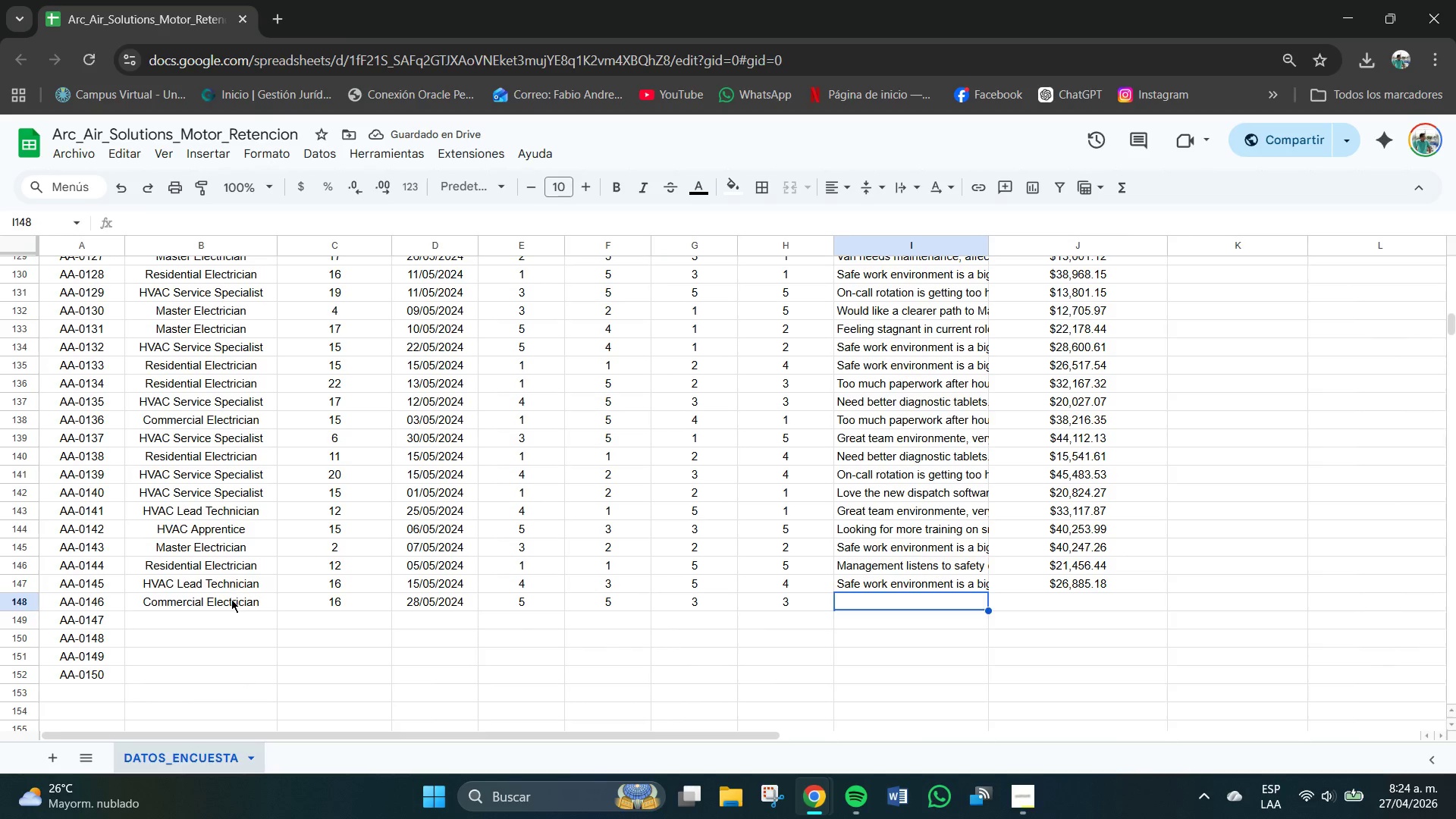 
key(F)
 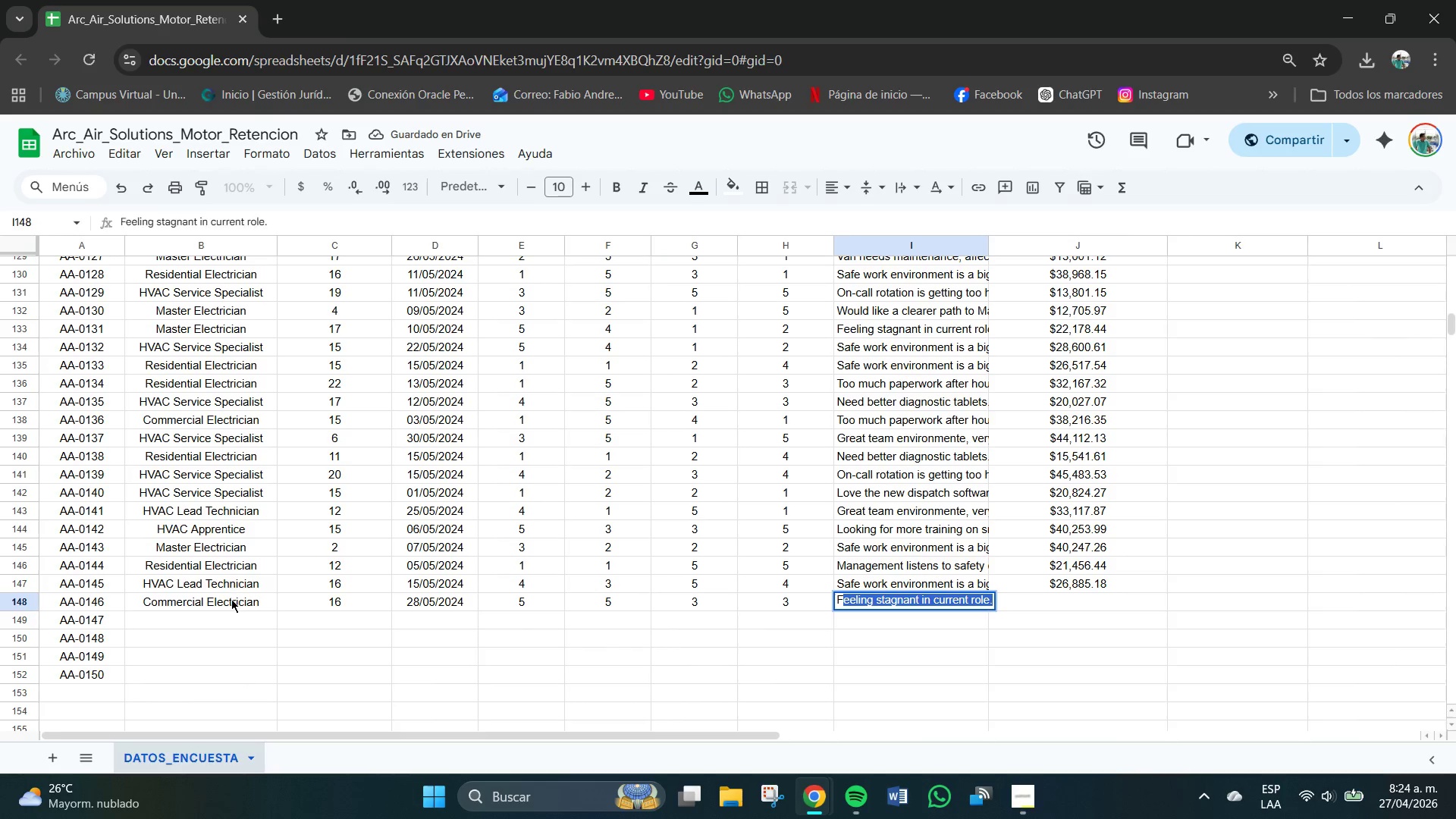 
key(CapsLock)
 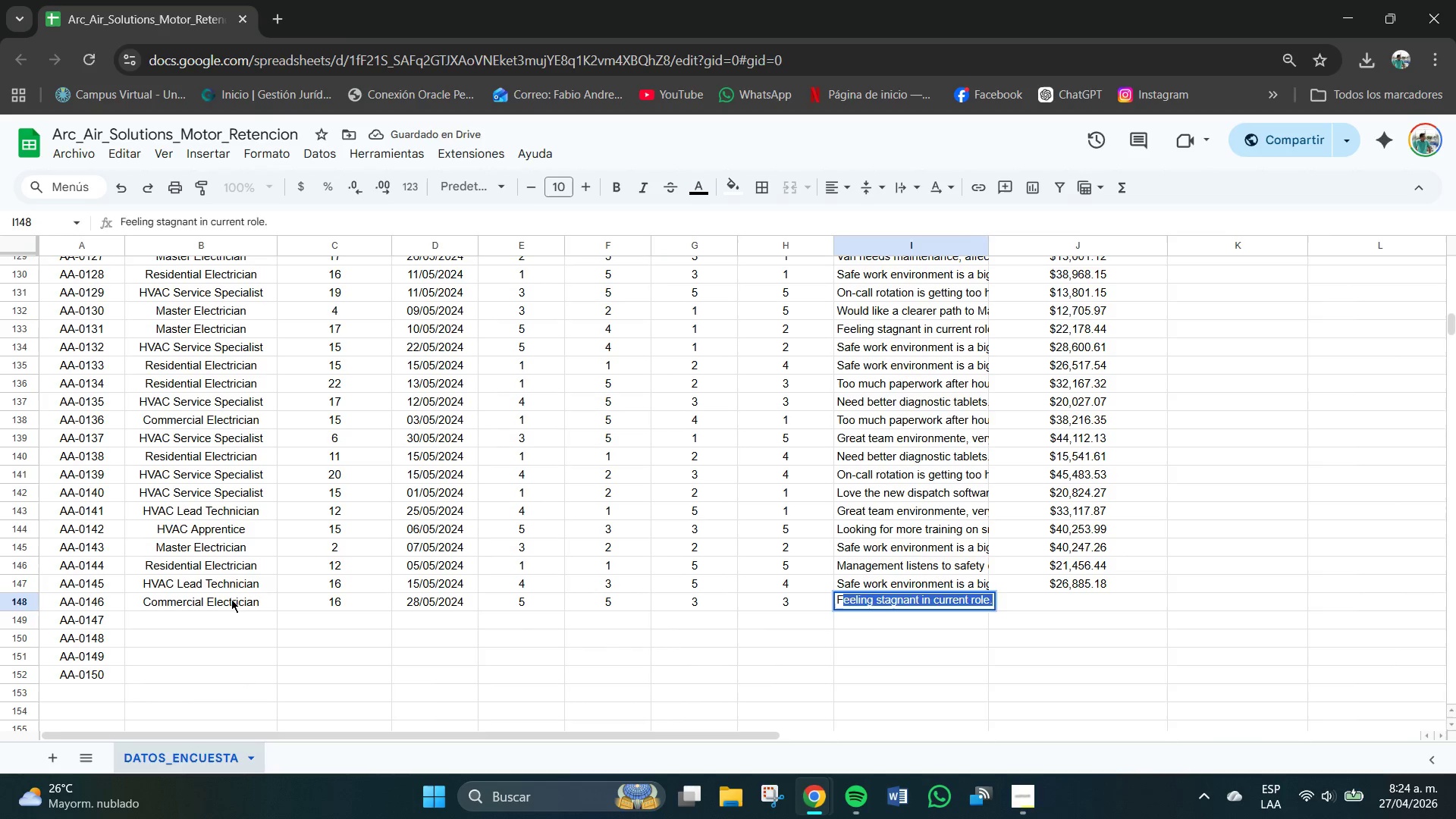 
key(Tab)
 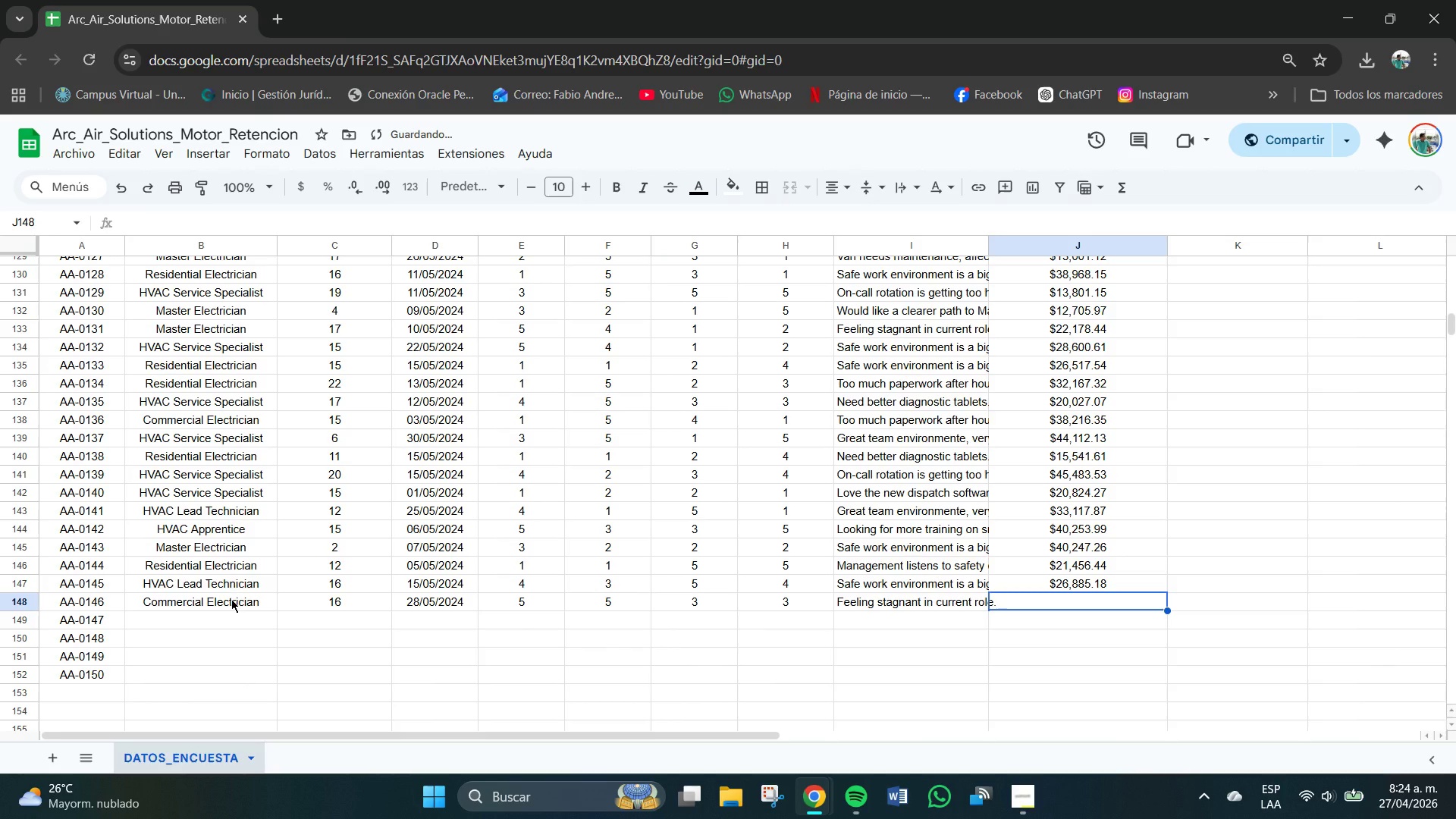 
key(Numpad4)
 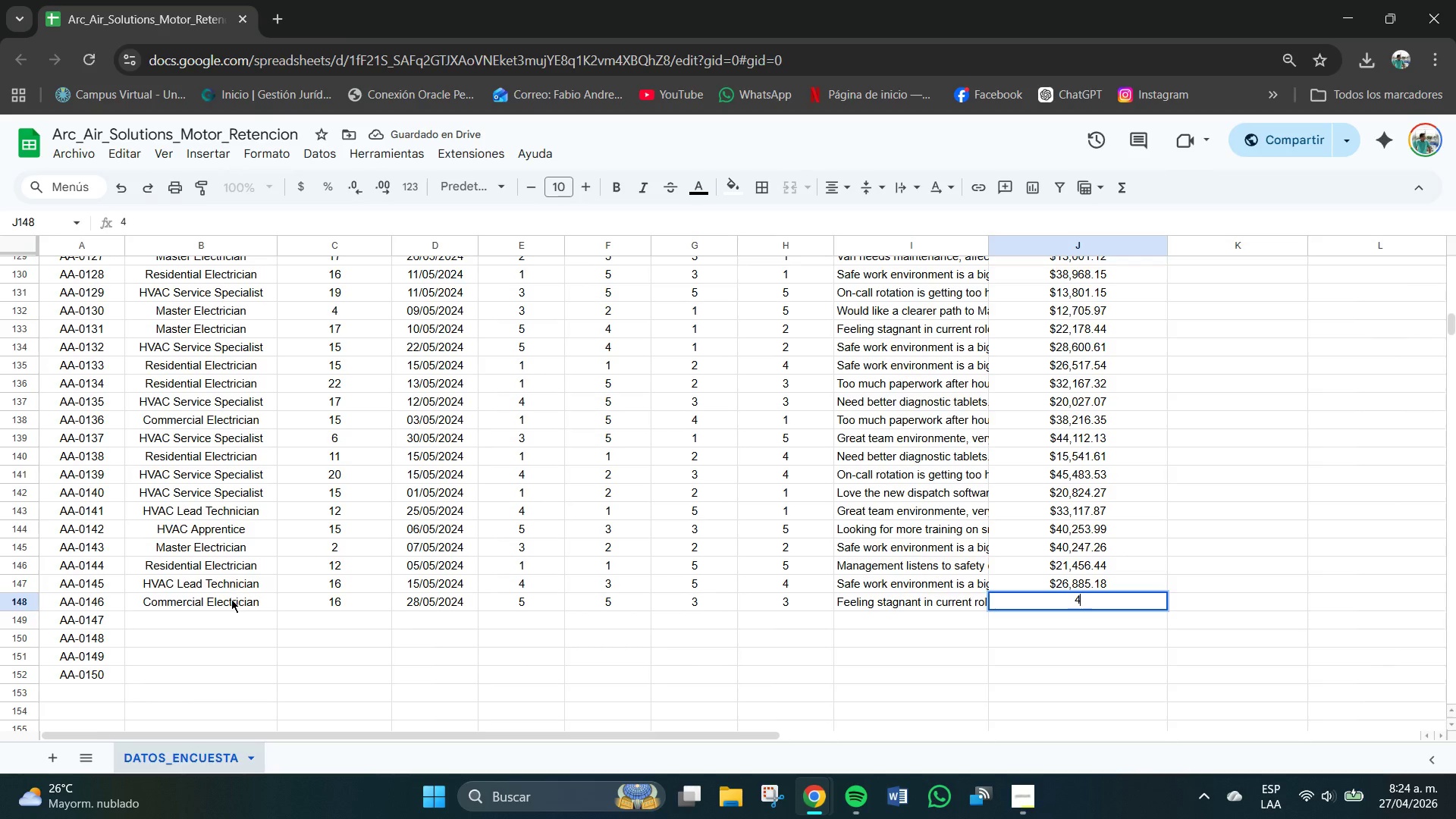 
key(Numpad2)
 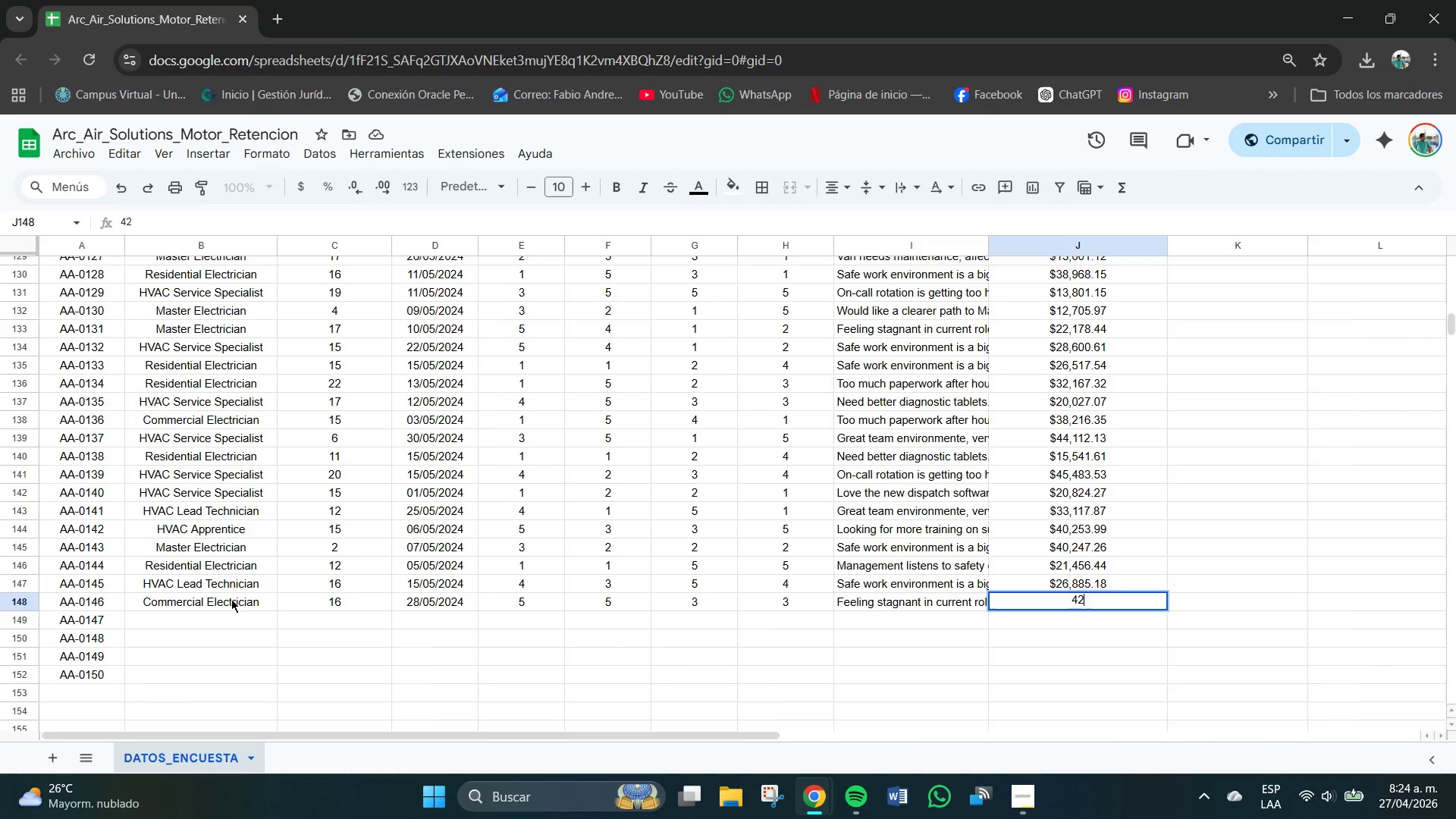 
wait(5.88)
 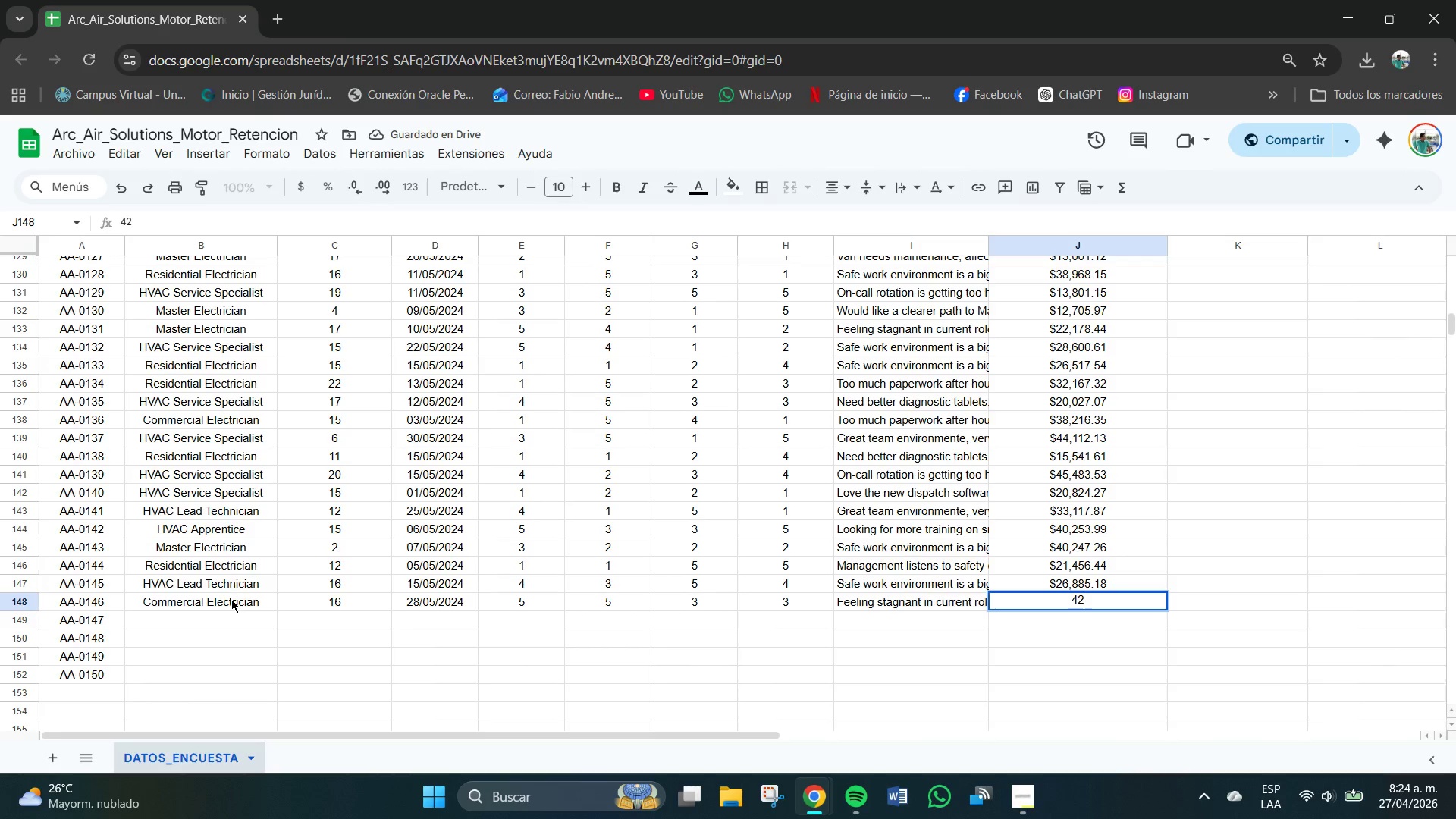 
key(Numpad2)
 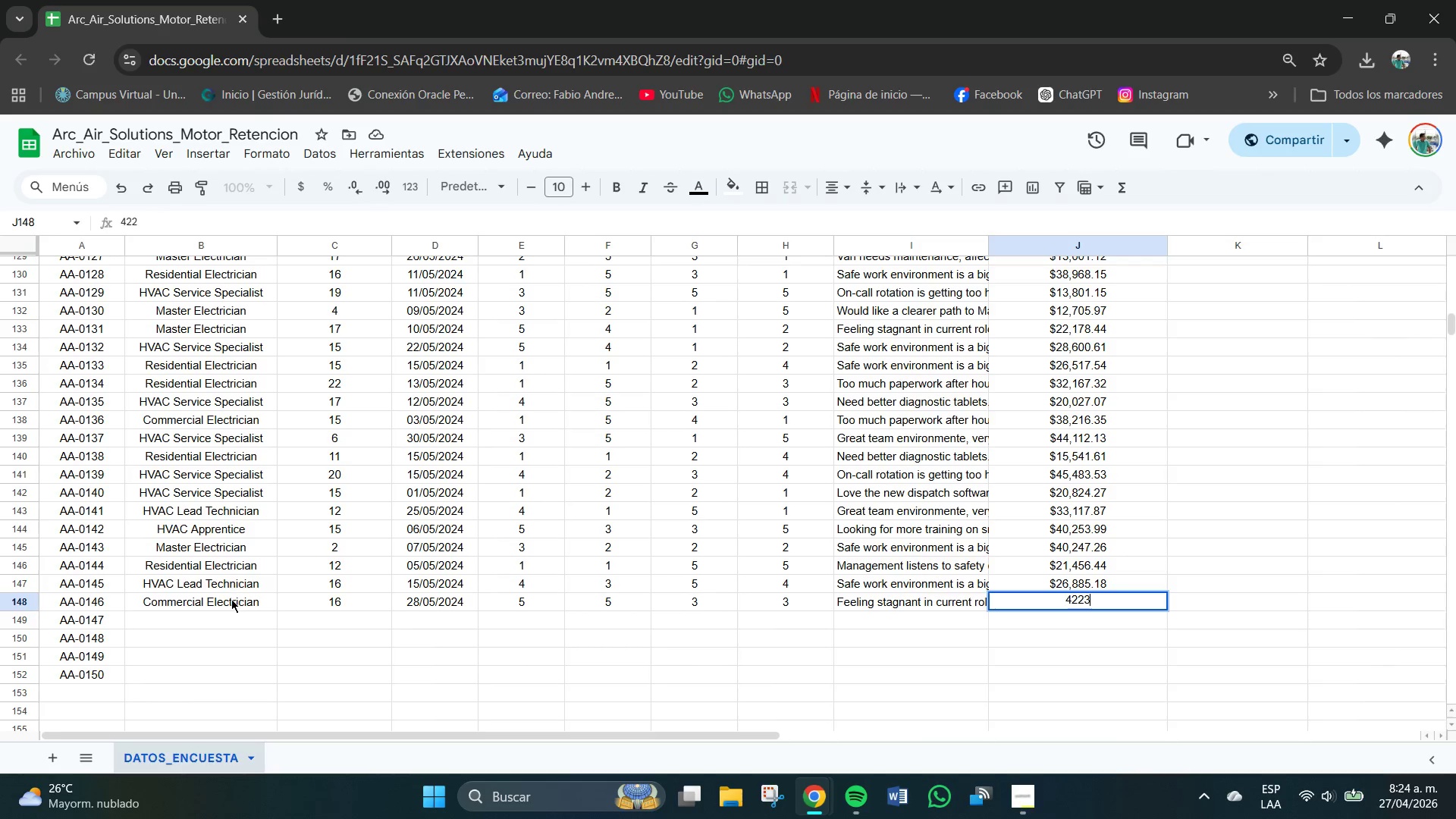 
key(Numpad3)
 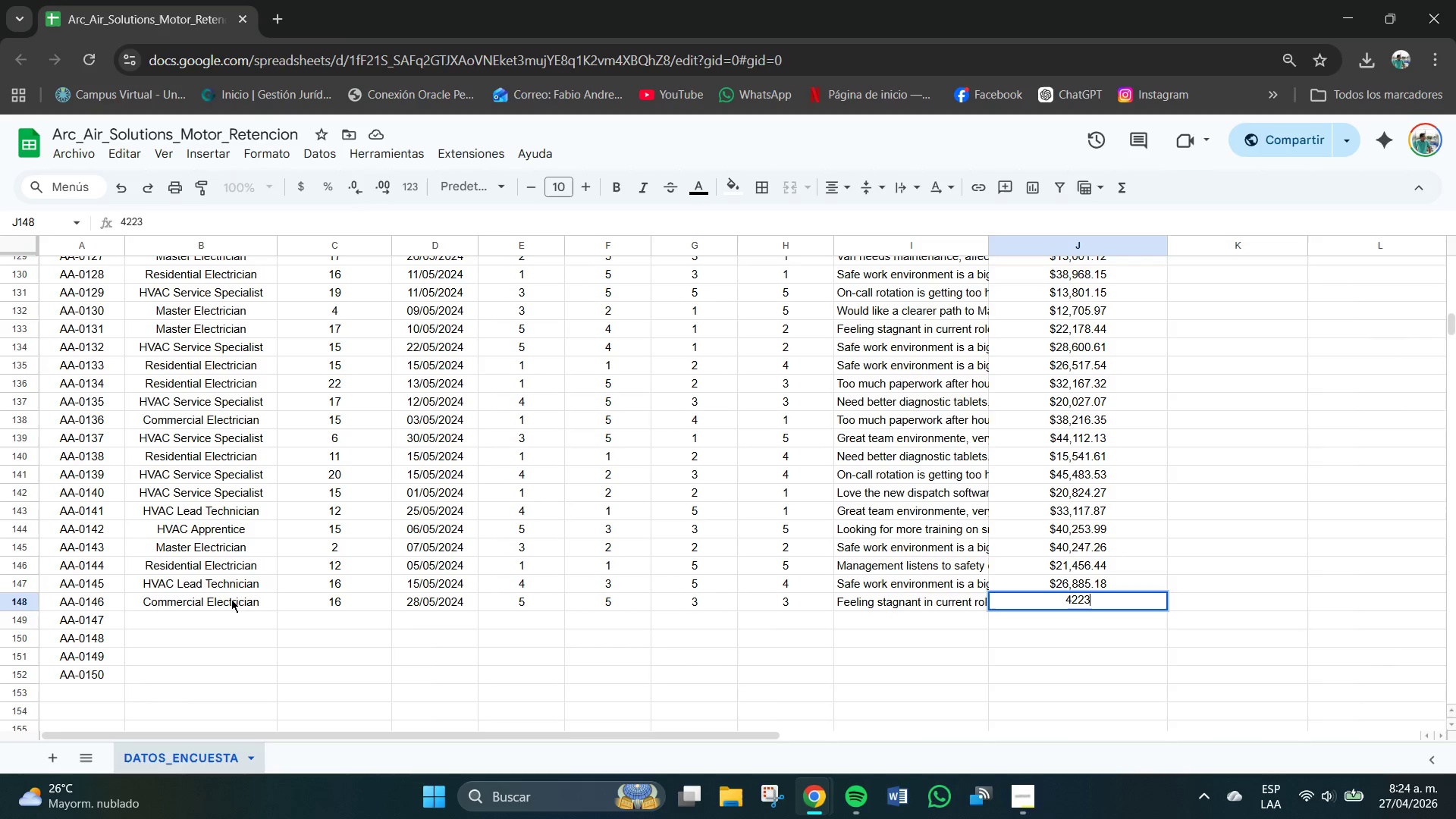 
key(Numpad3)
 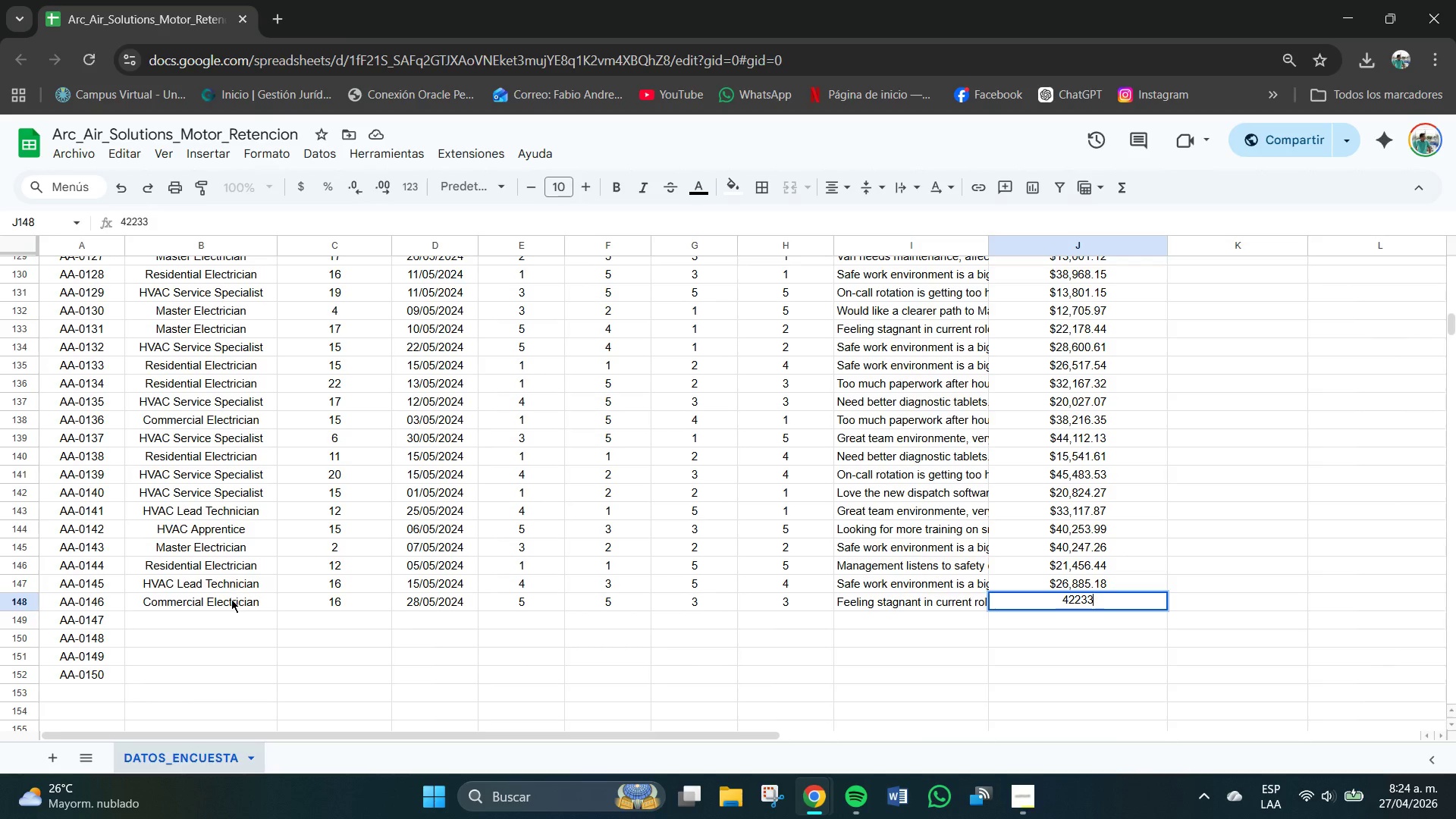 
key(NumpadDecimal)
 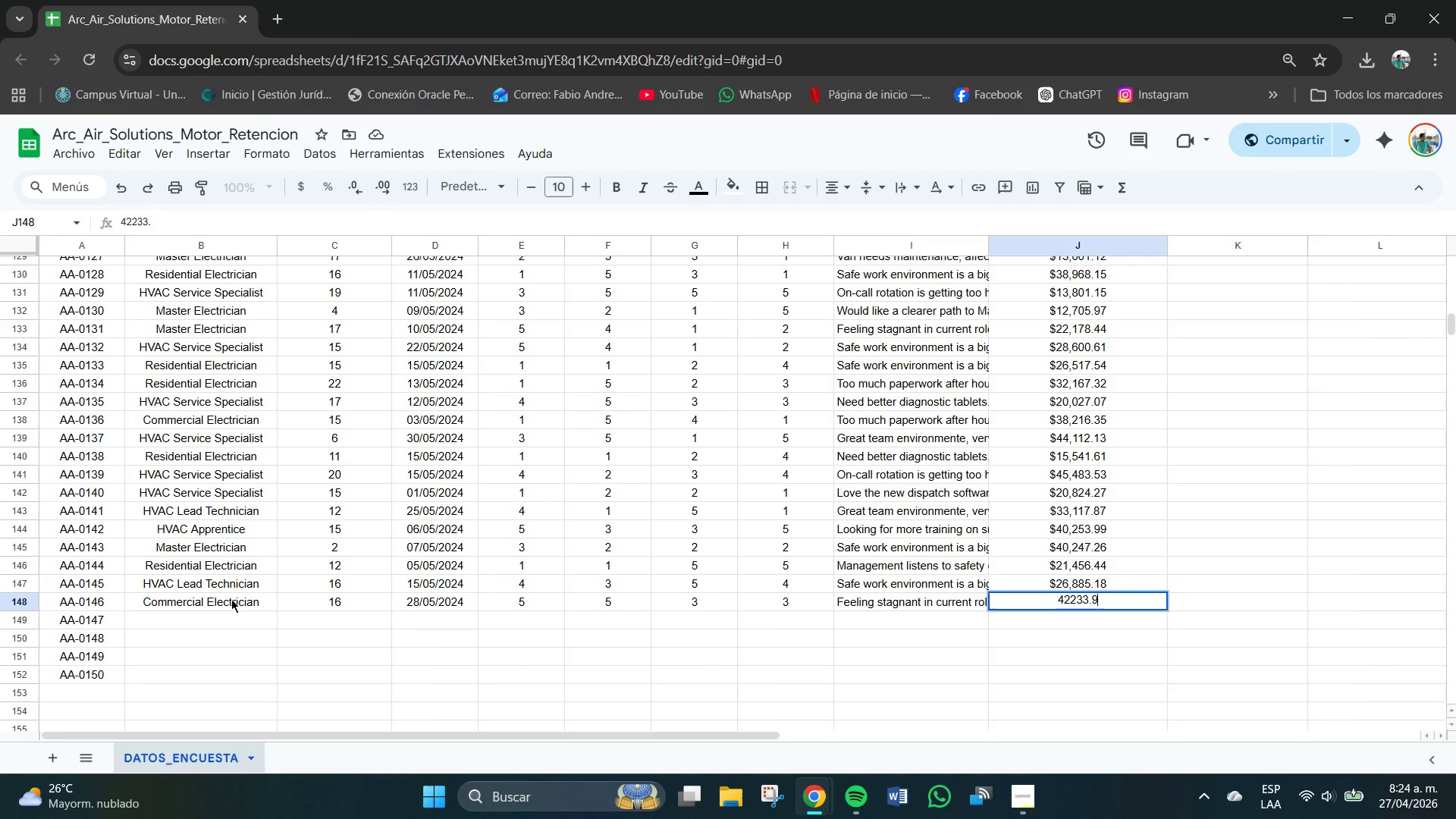 
key(Numpad9)
 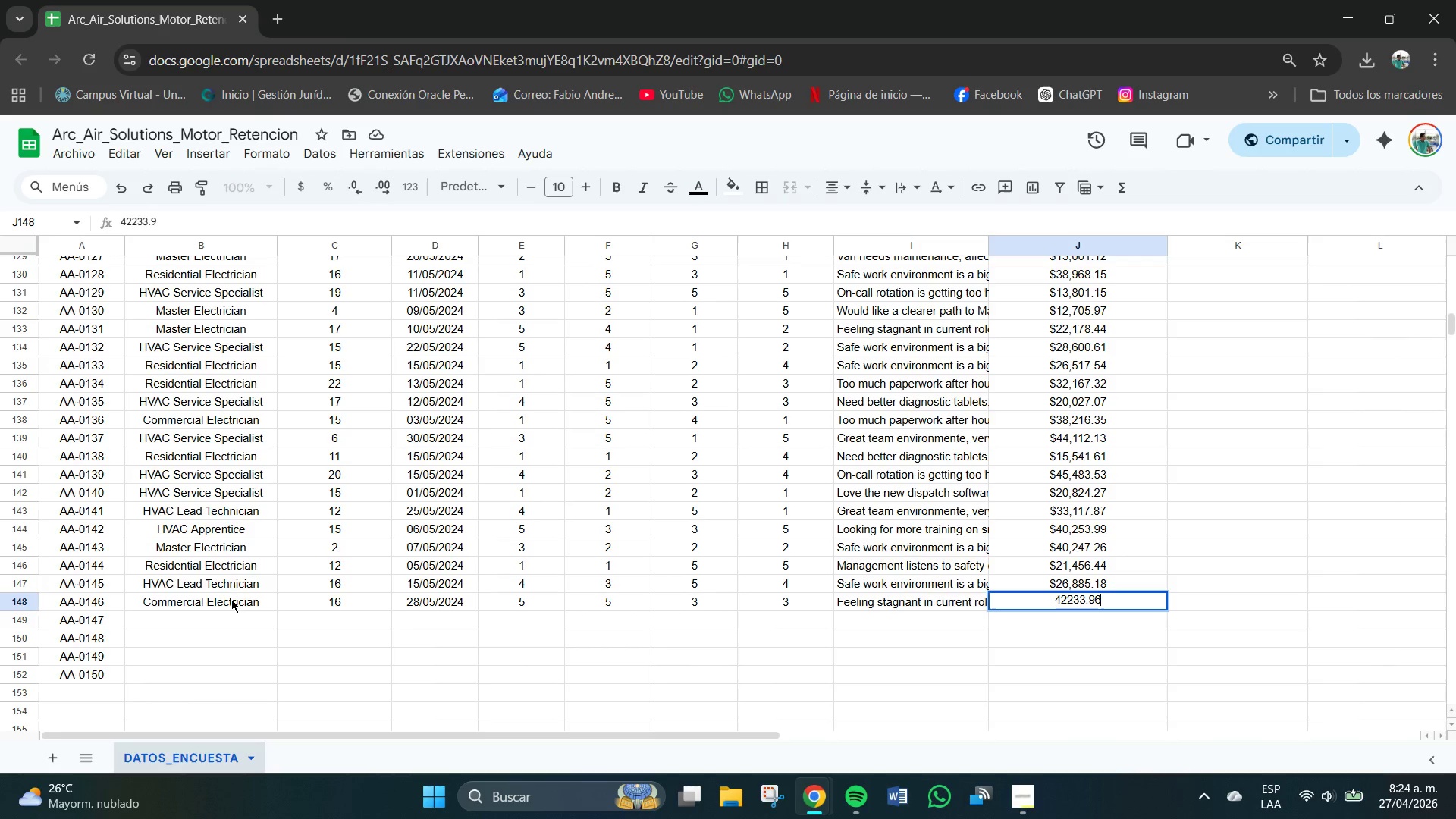 
key(Numpad6)
 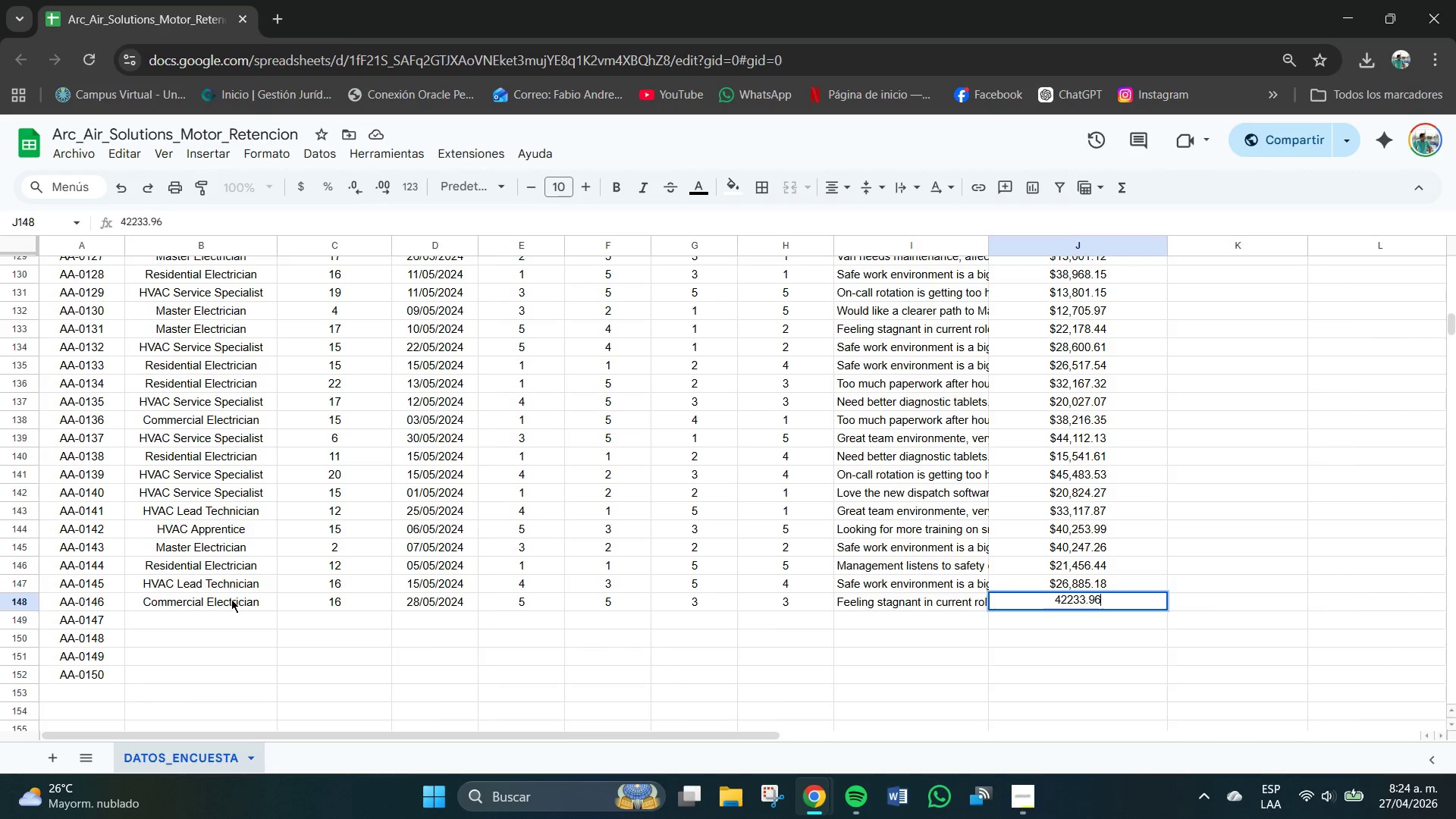 
key(NumpadEnter)
 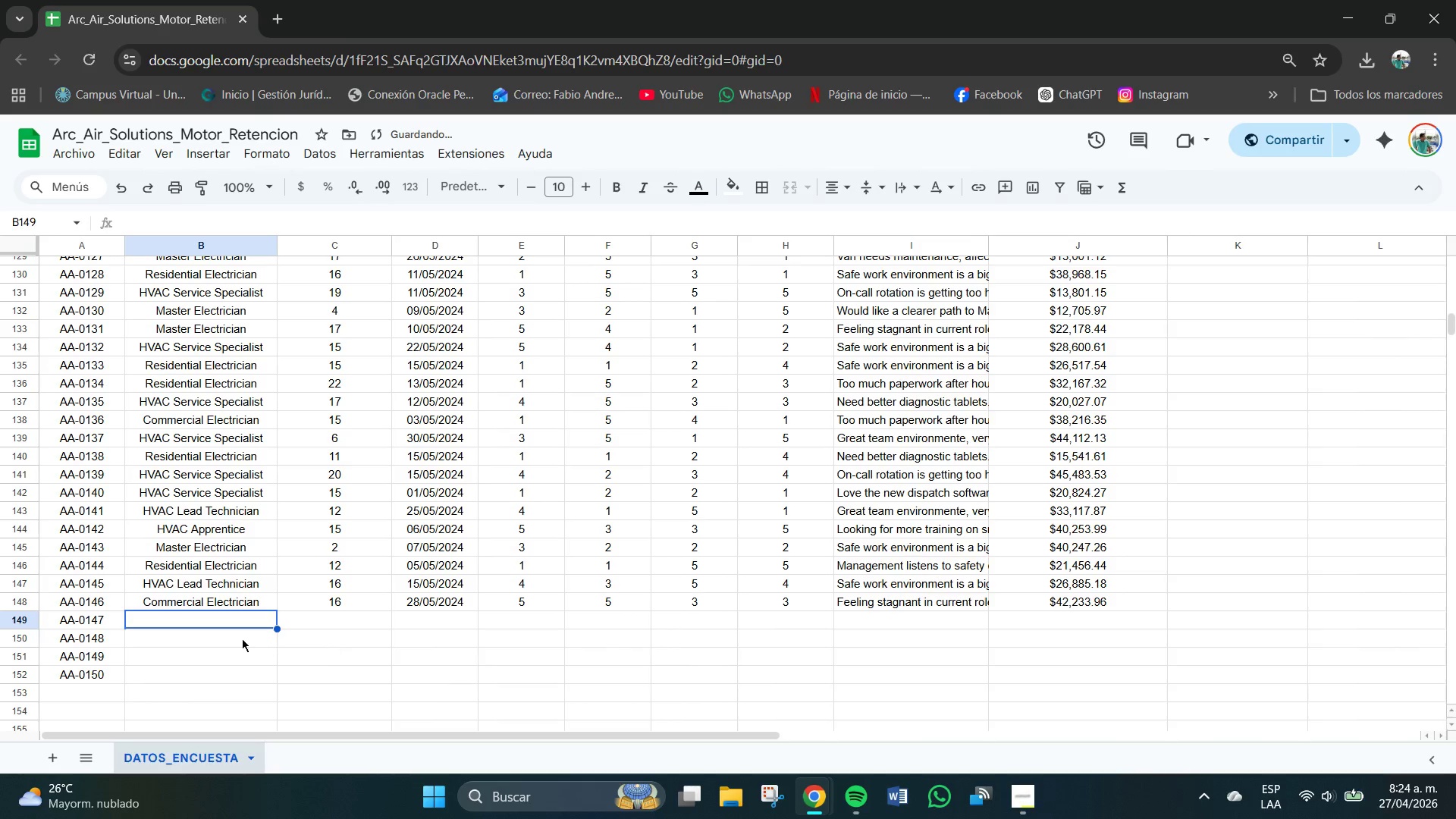 
double_click([170, 623])
 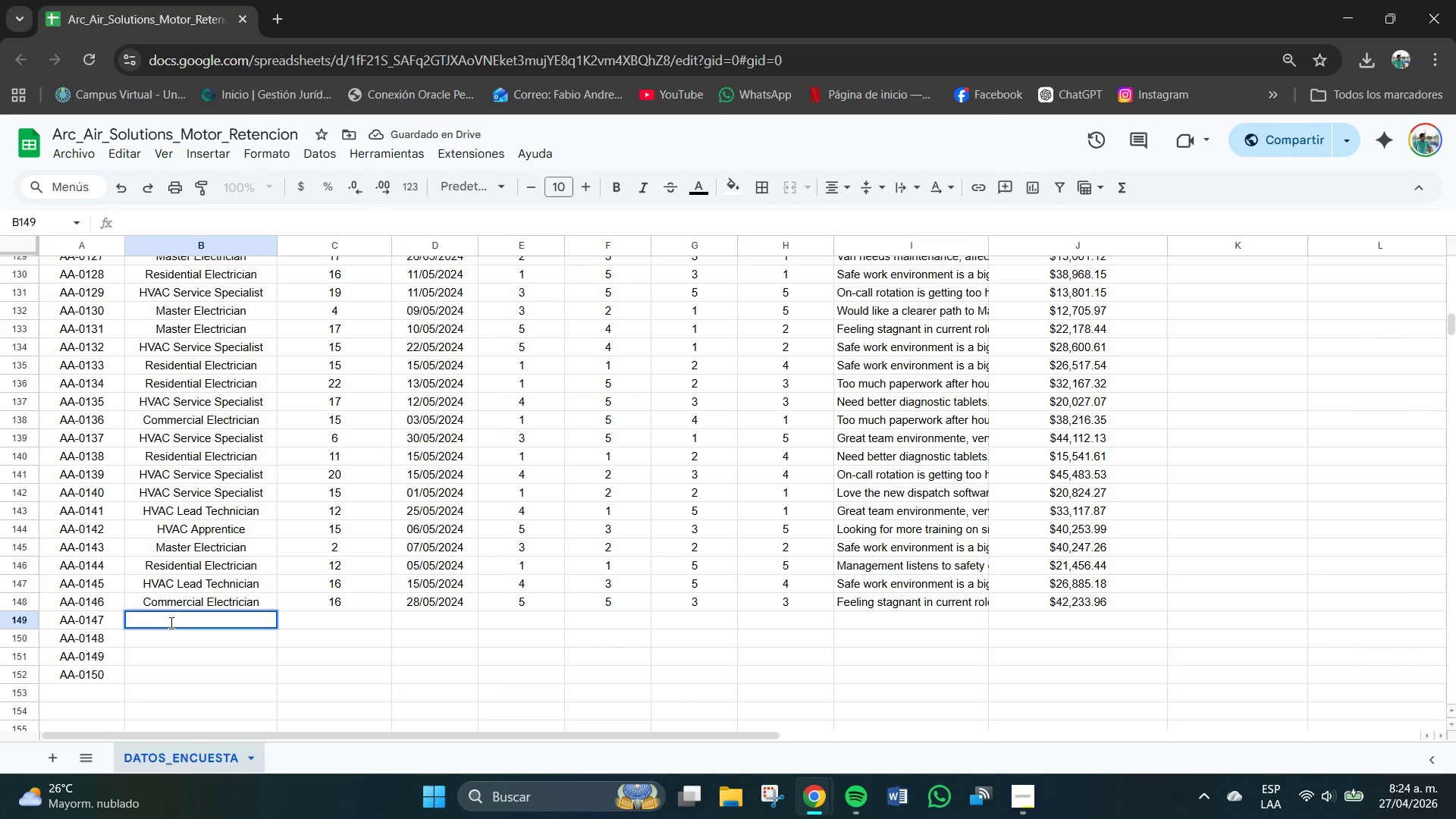 
type(HVAC L)
key(Tab)
type(25)
key(Tab)
type(14V)
key(Backspace)
 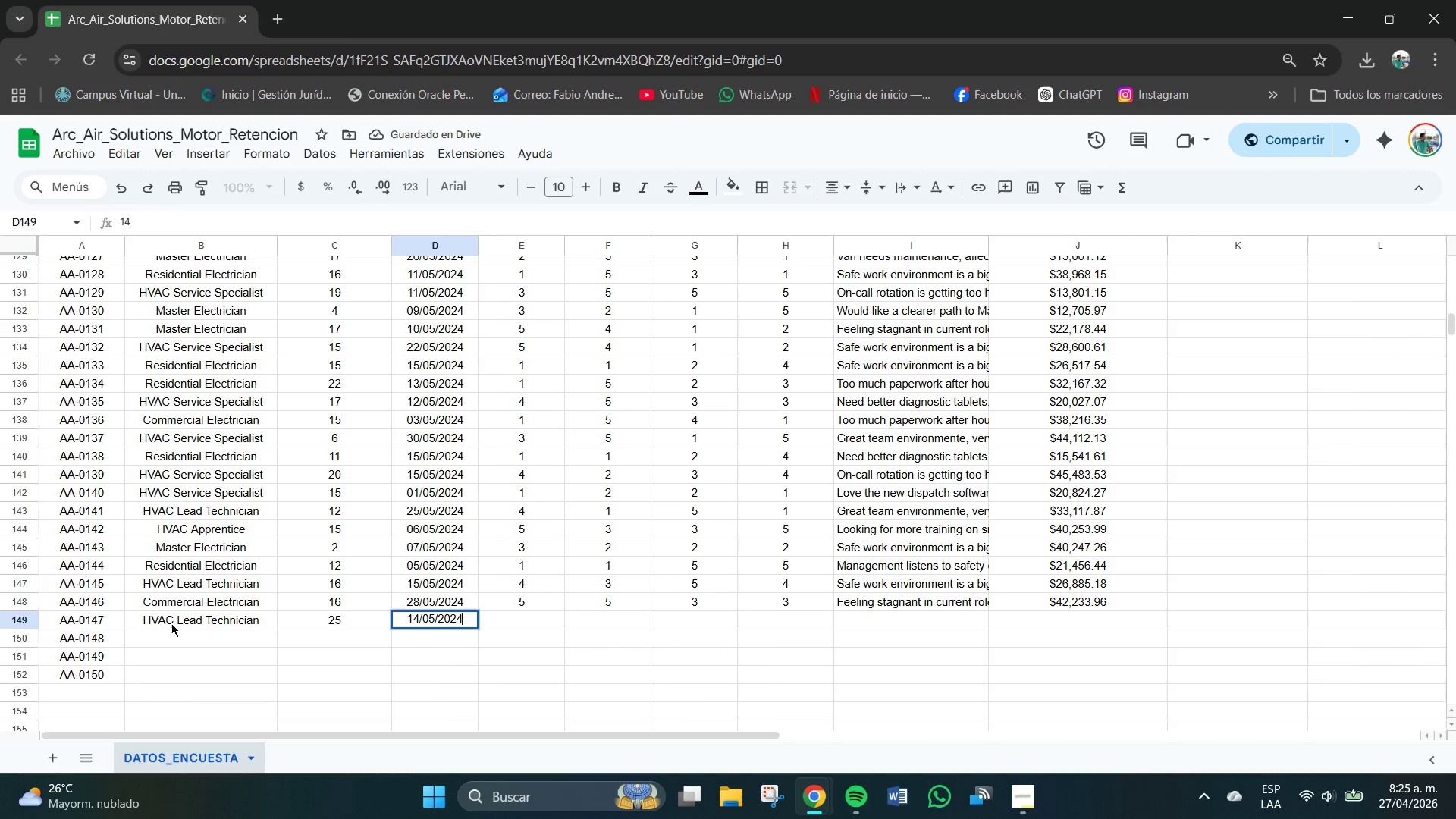 
 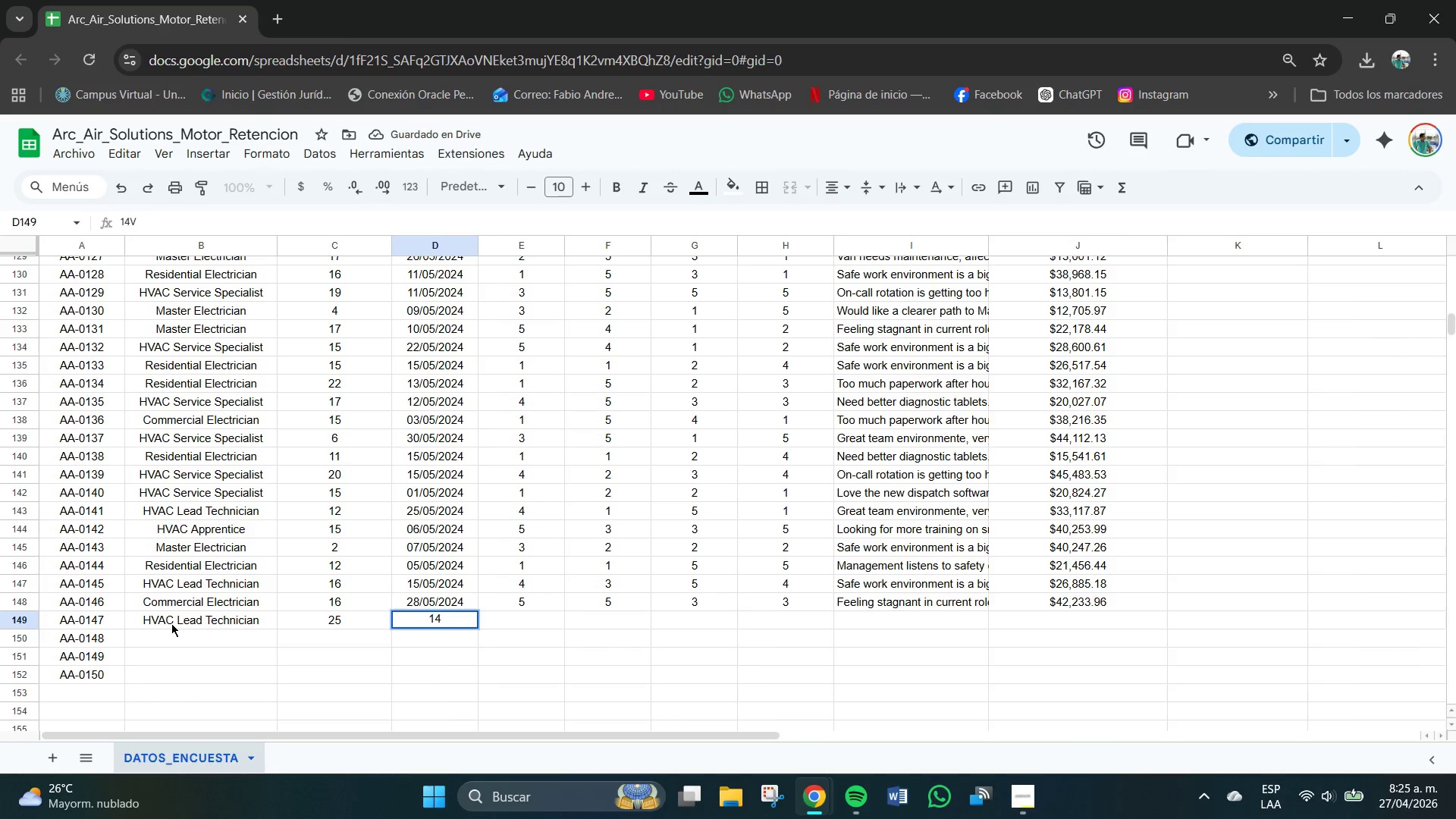 
key(Control+ControlLeft)
 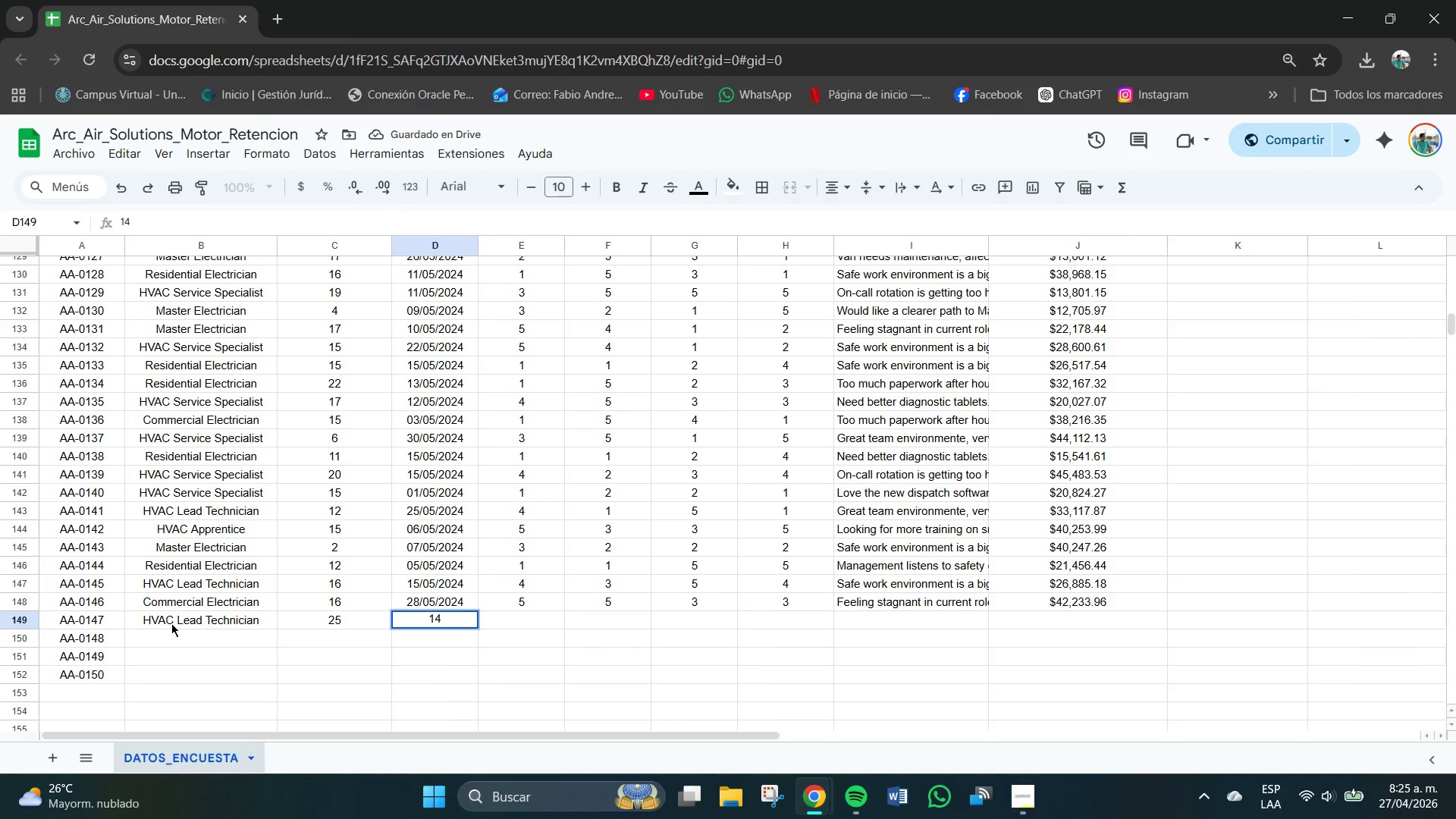 
key(Control+V)
 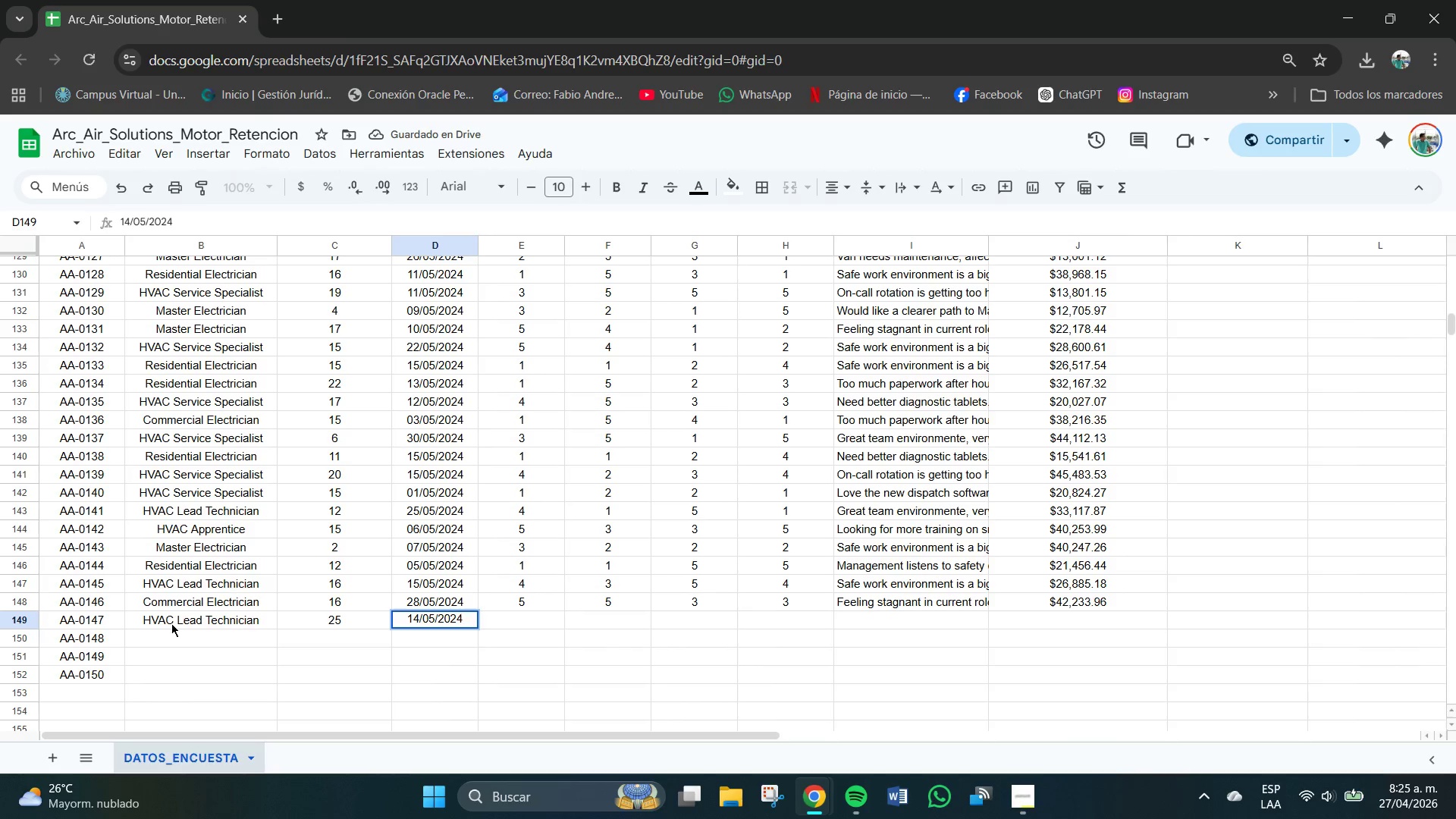 
key(Tab)
 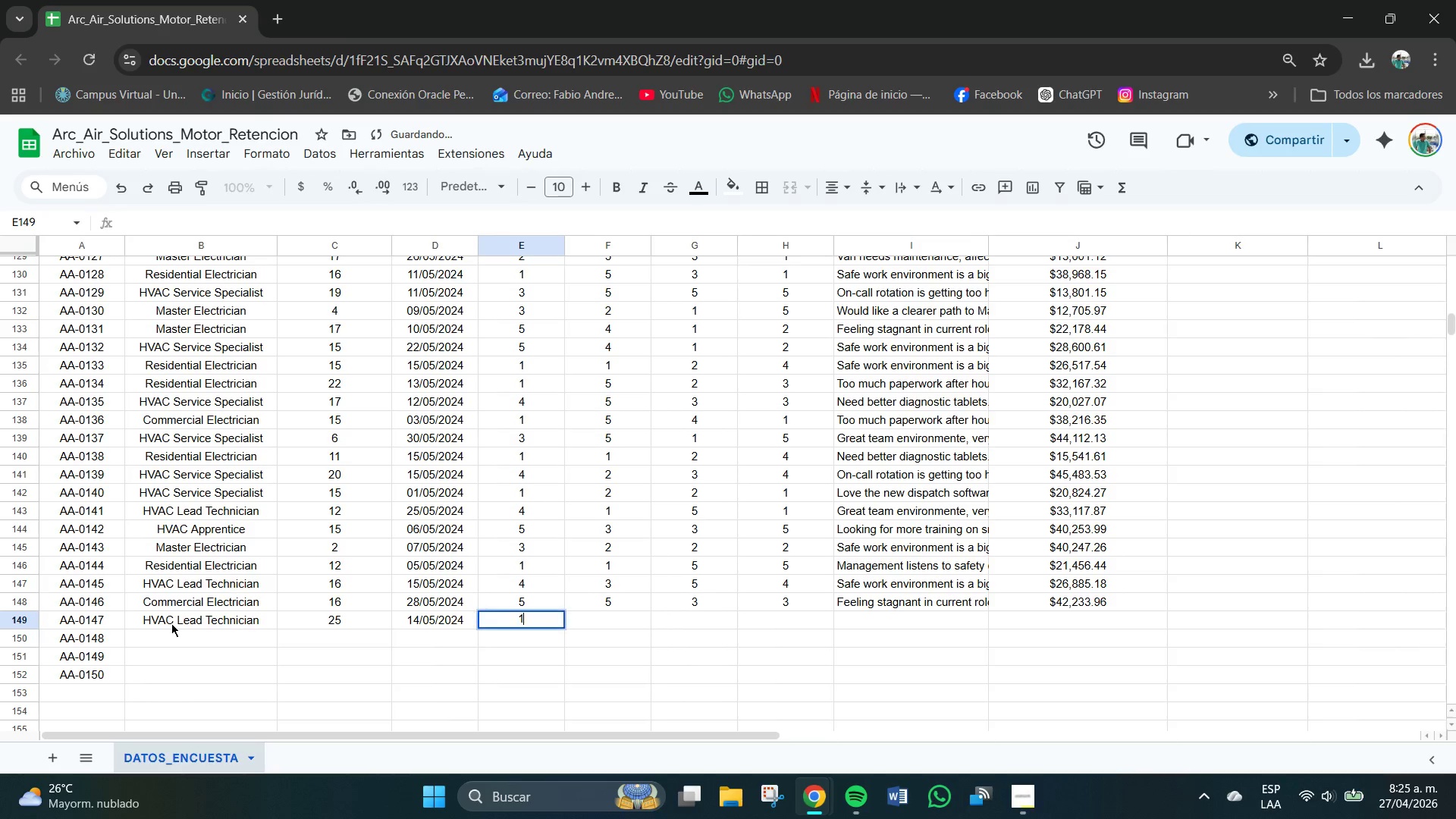 
key(Numpad1)
 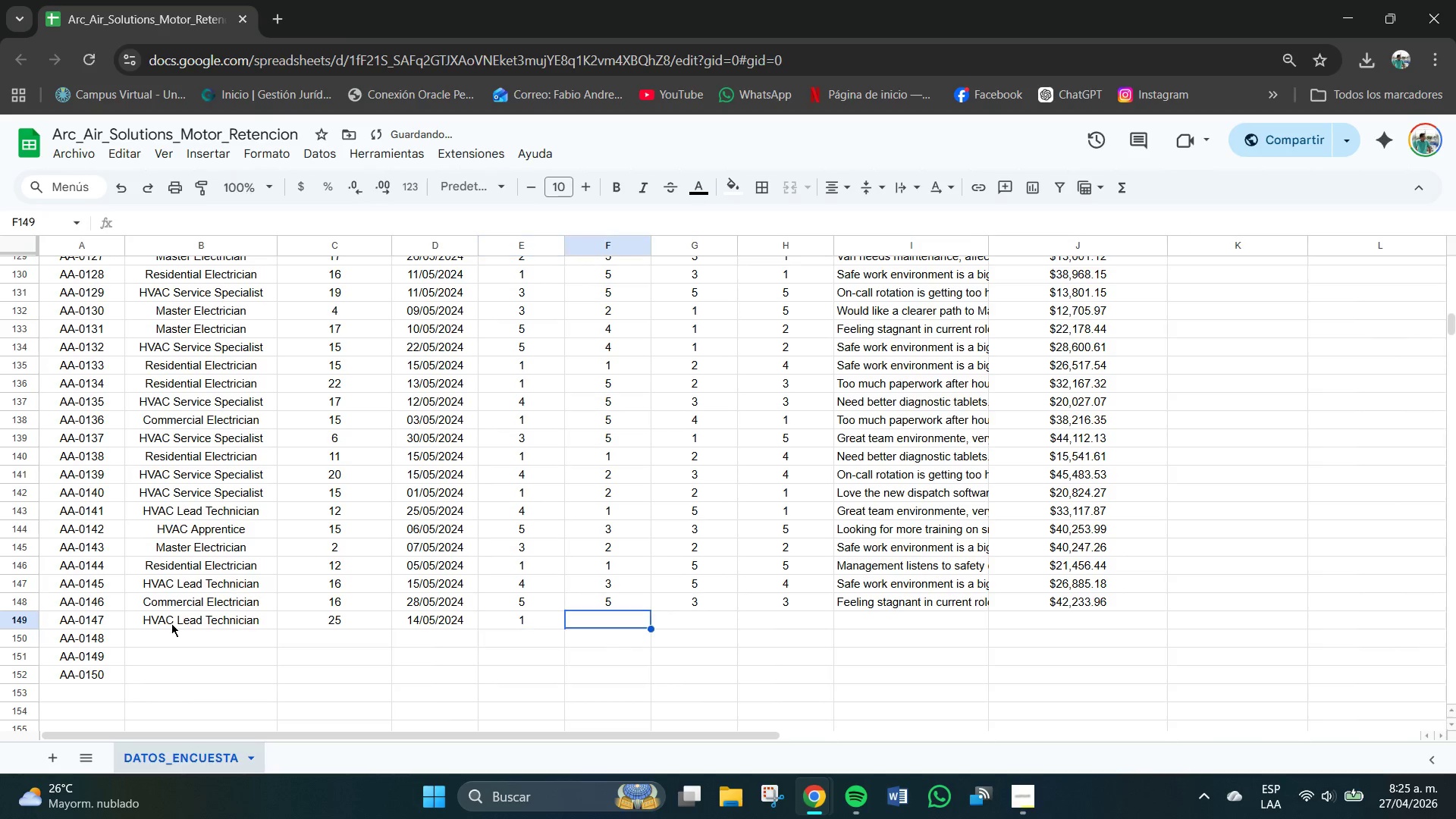 
key(Tab)
 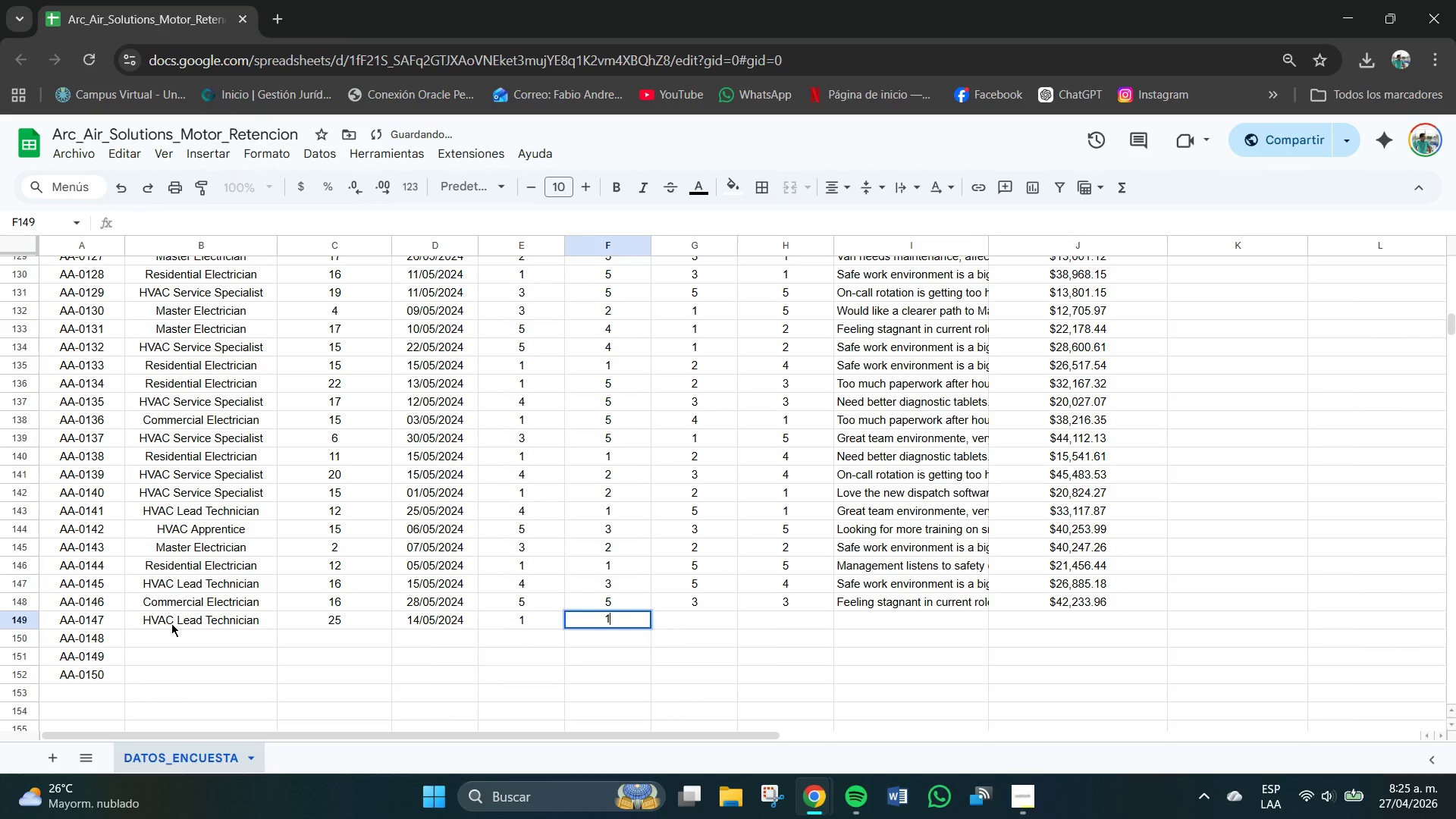 
key(Numpad1)
 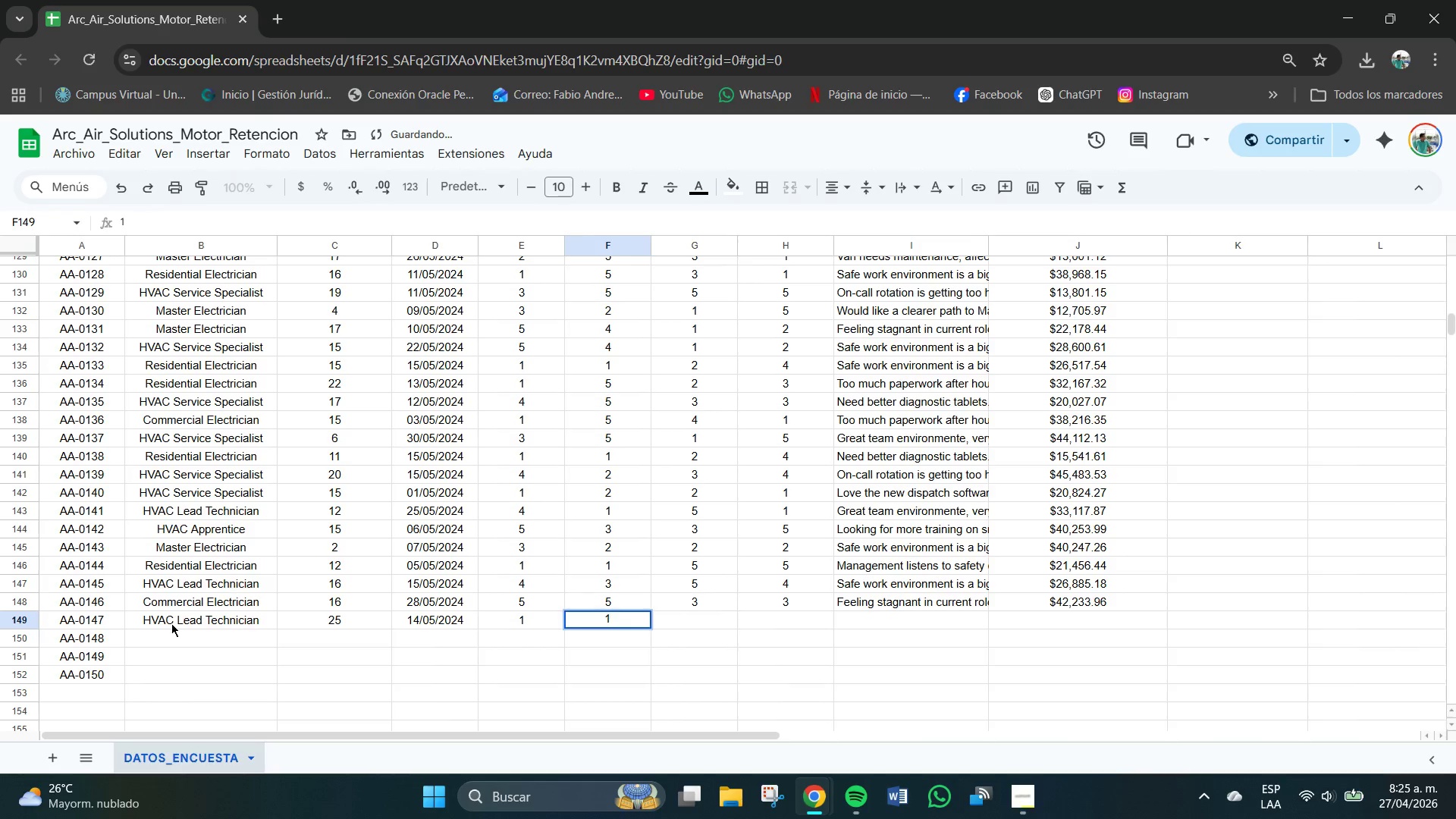 
key(Tab)
 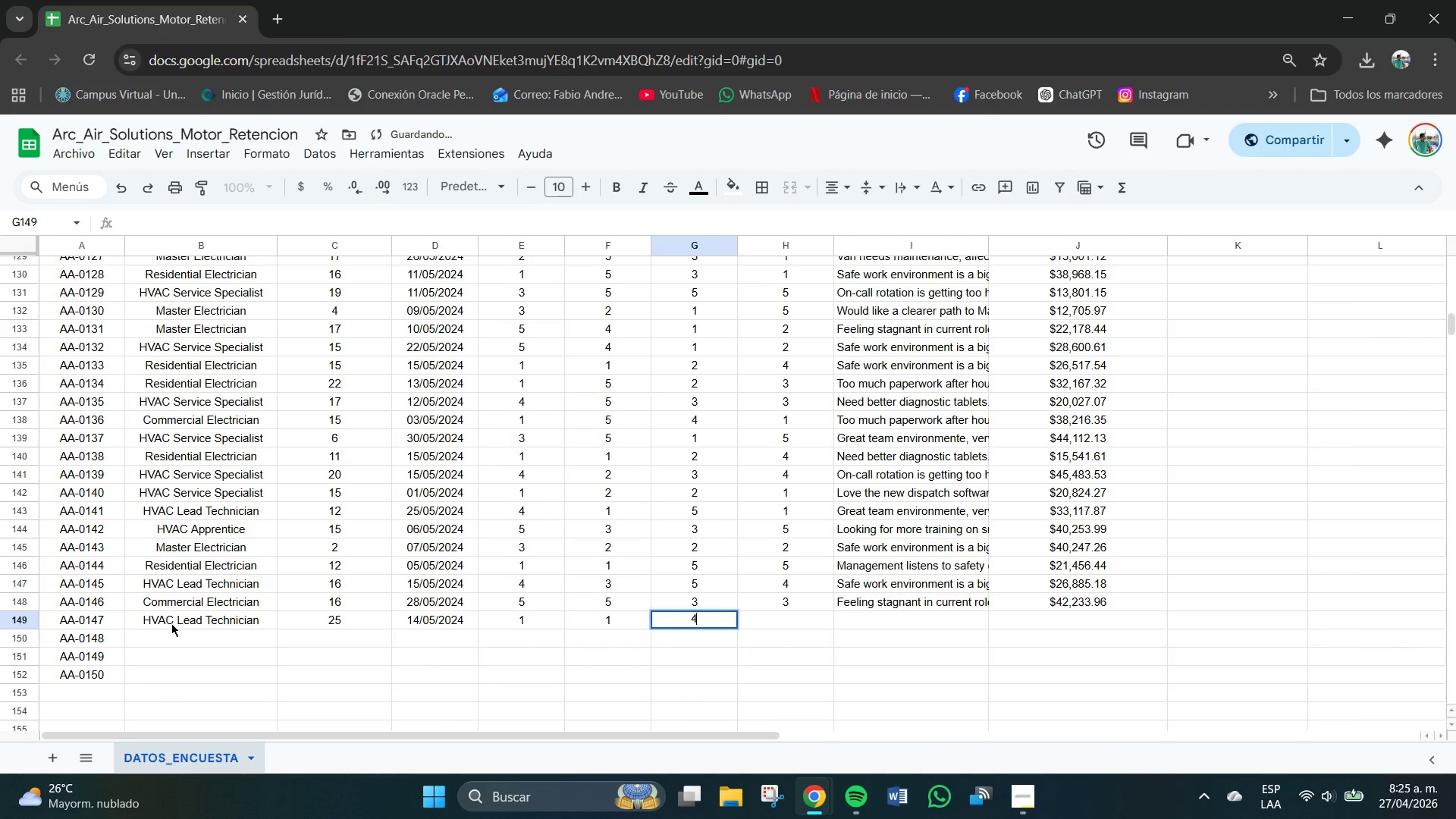 
key(Numpad4)
 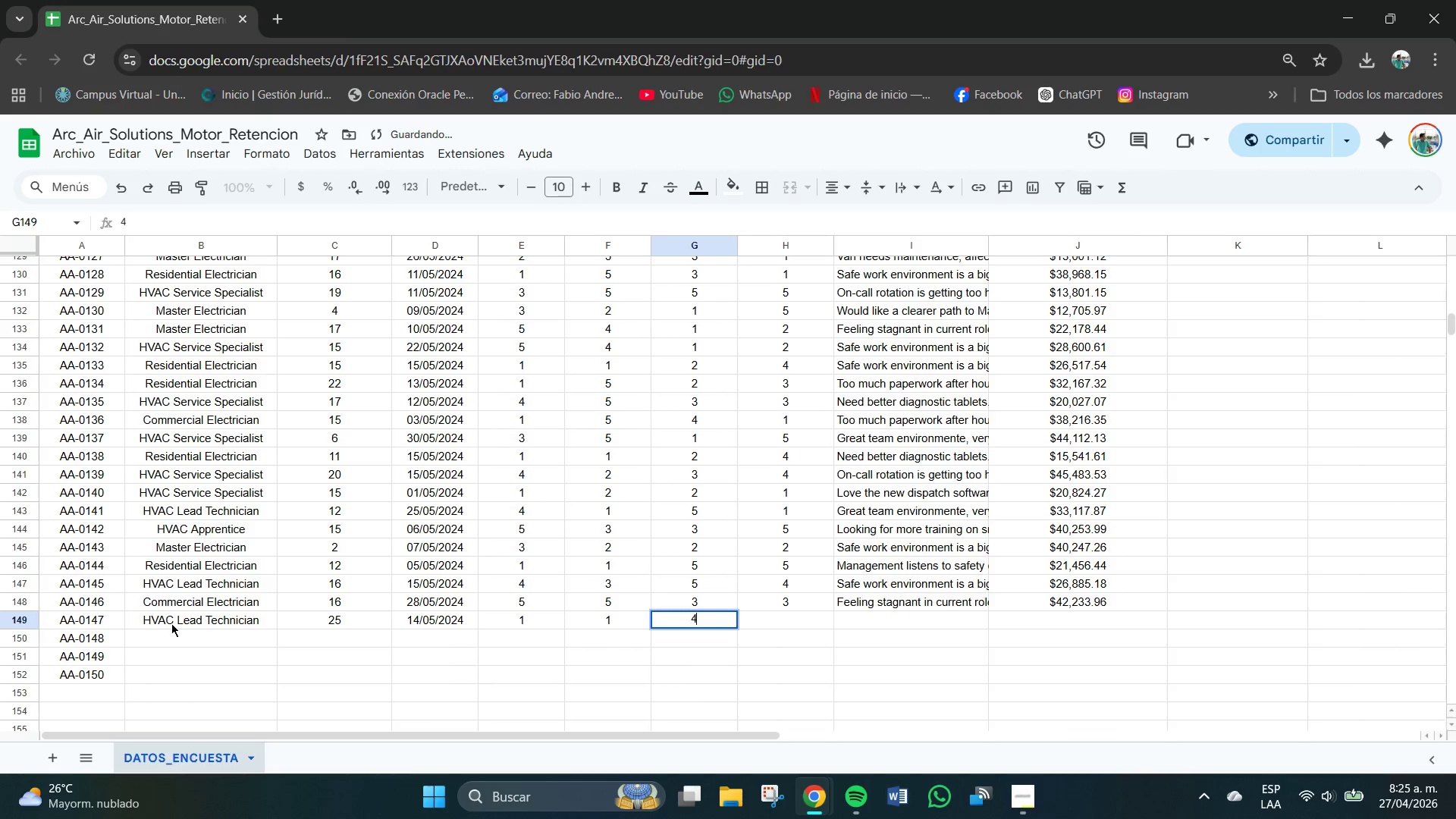 
key(Tab)
 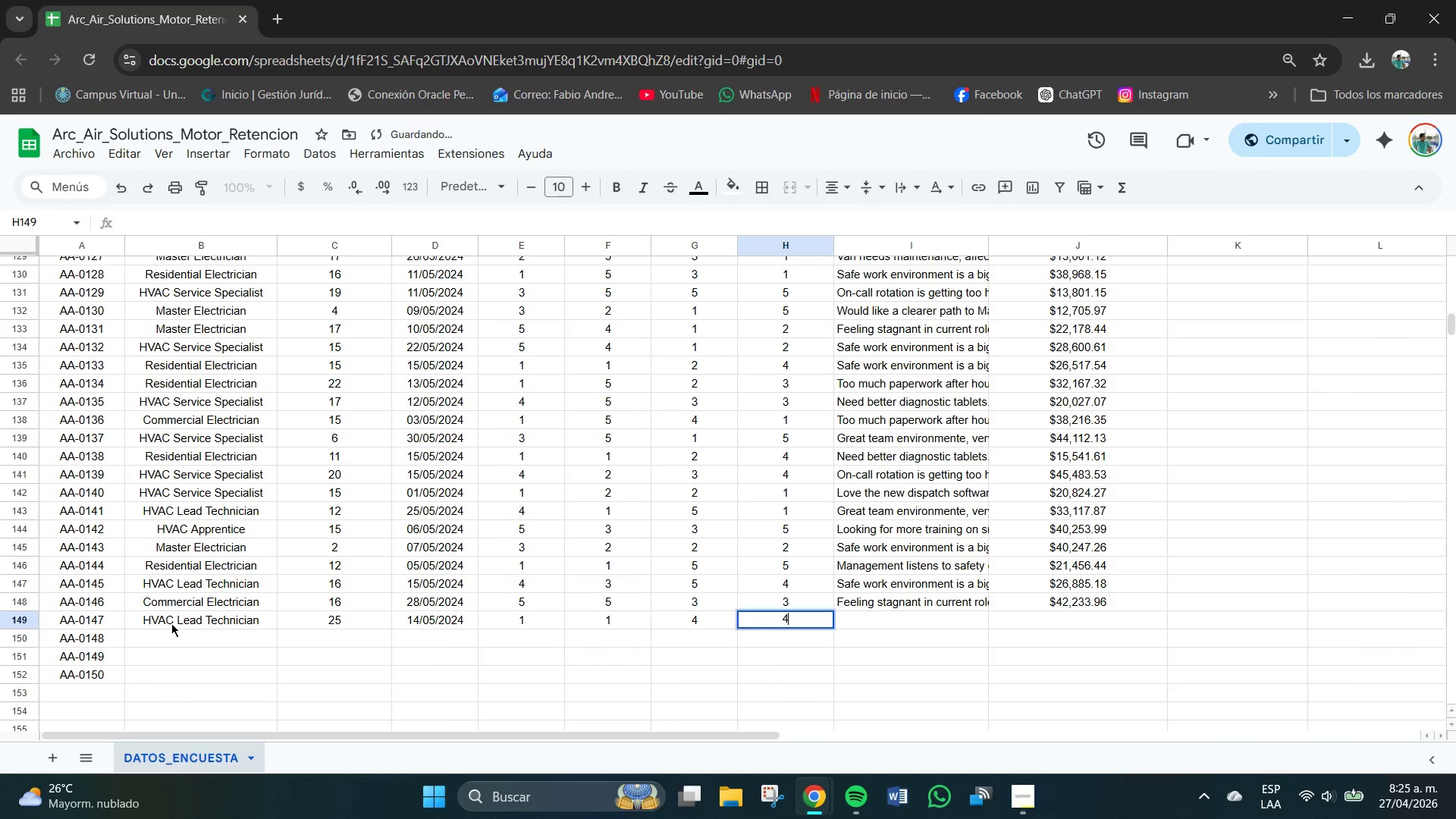 
key(Numpad4)
 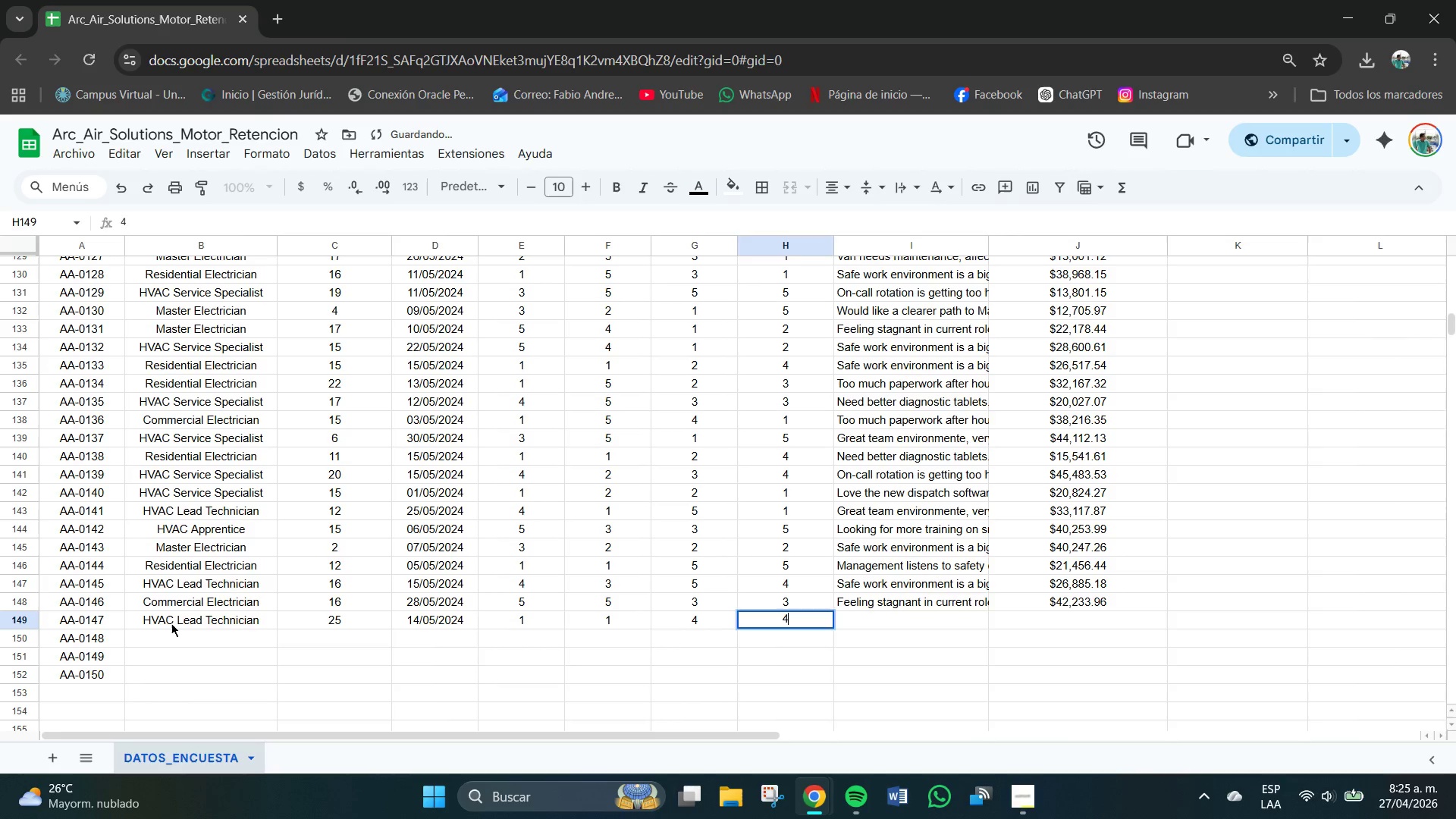 
key(Tab)
 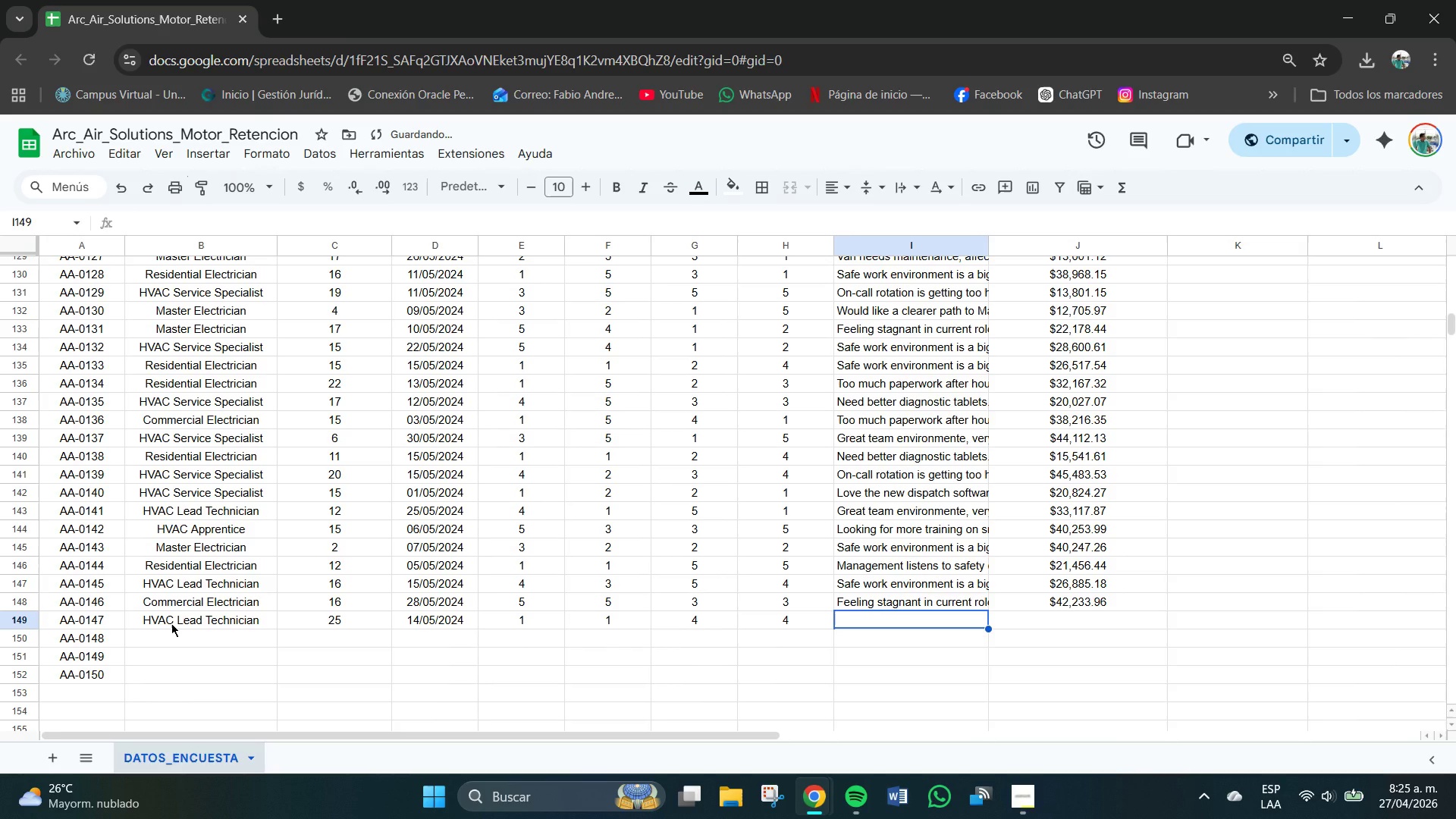 
key(CapsLock)
 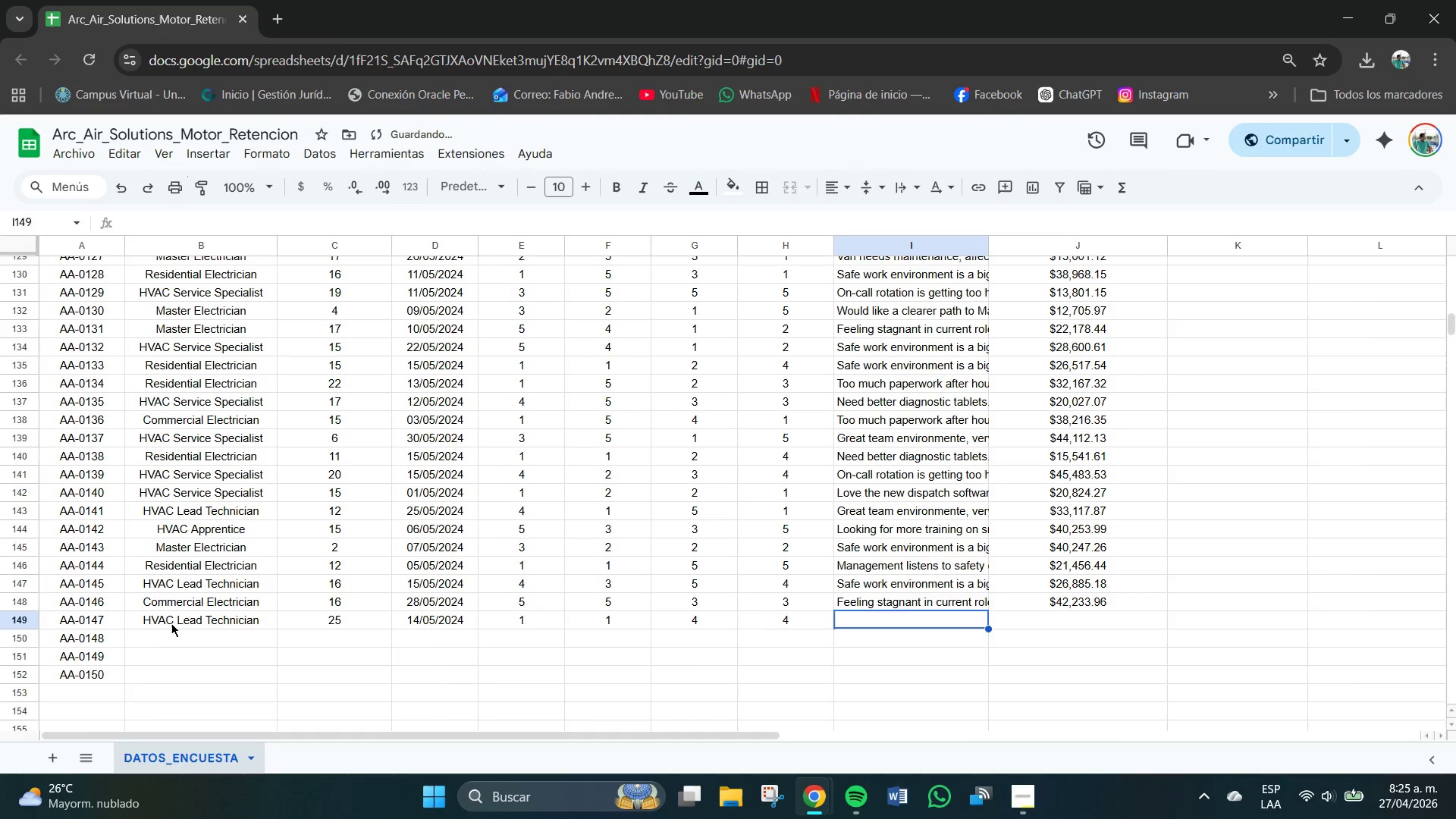 
key(S)
 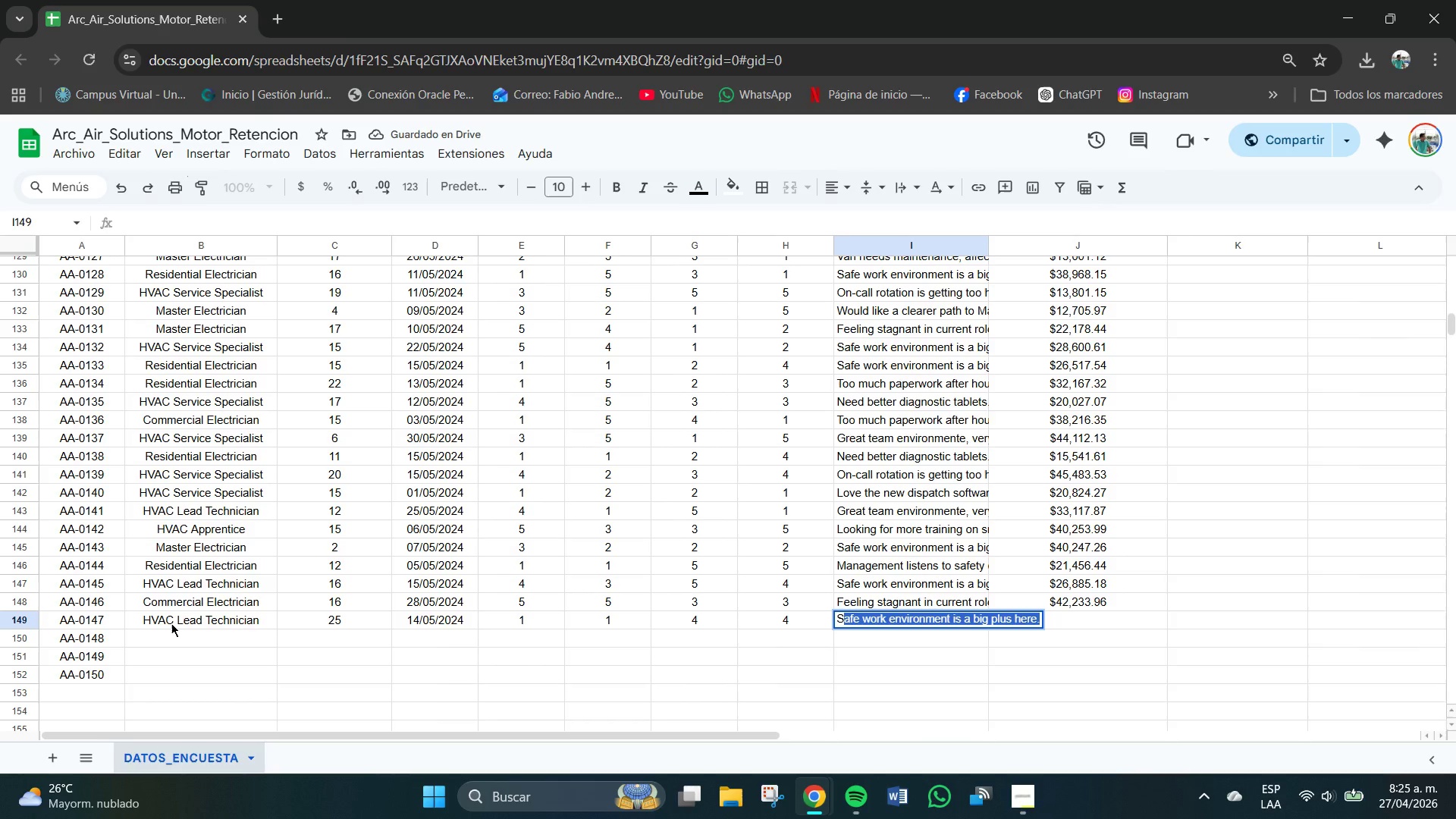 
key(CapsLock)
 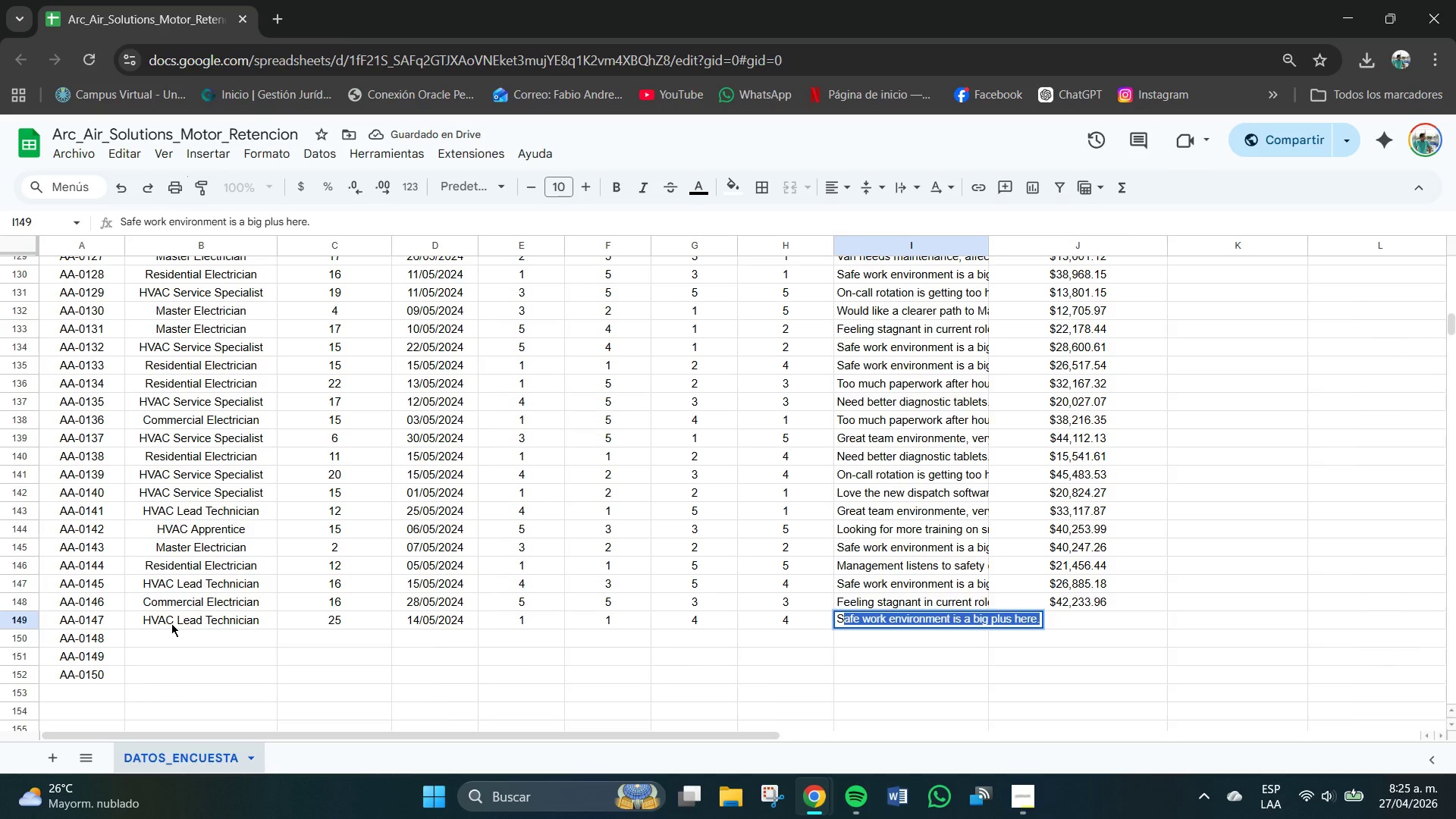 
key(Tab)
 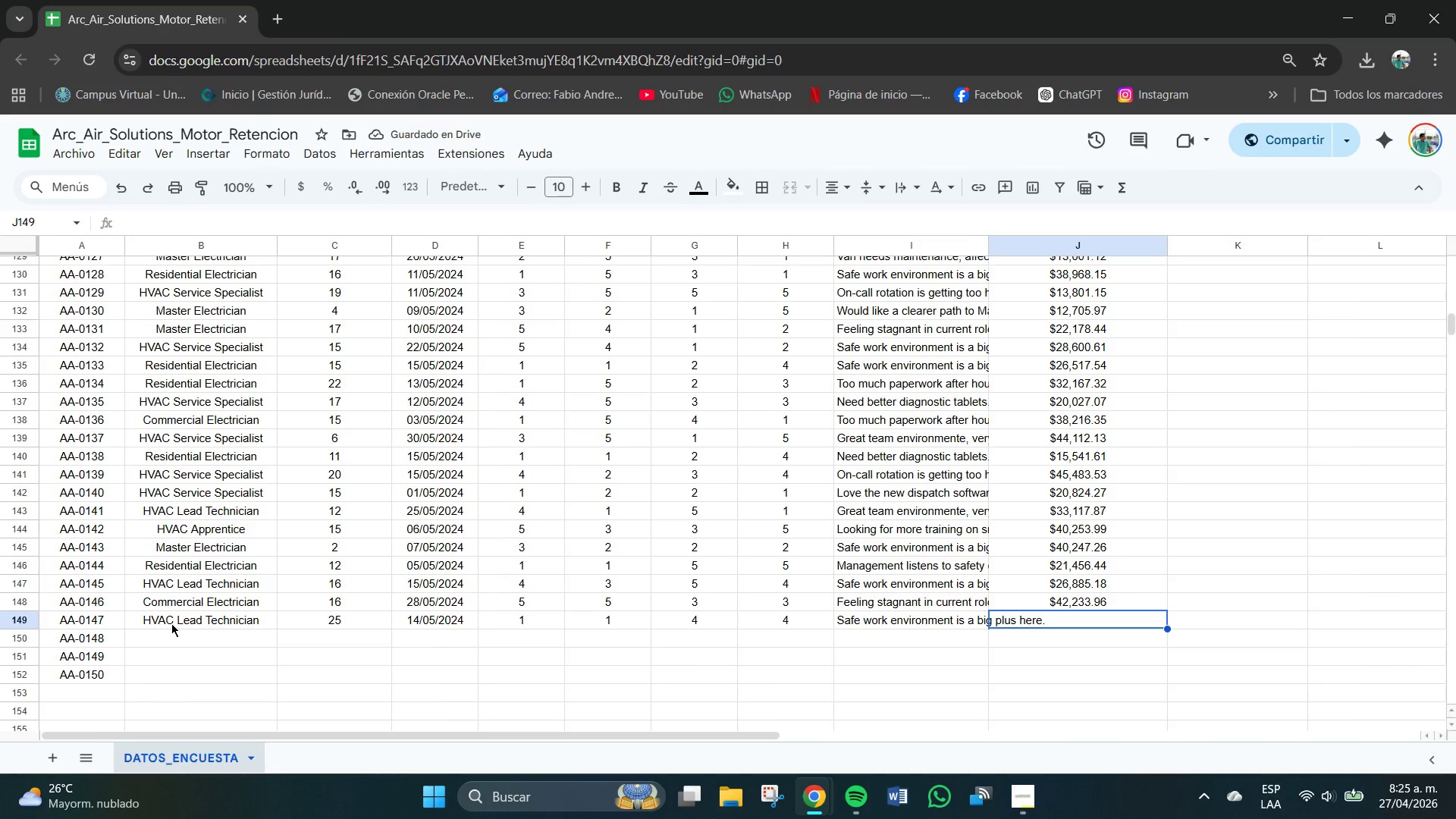 
key(Numpad3)
 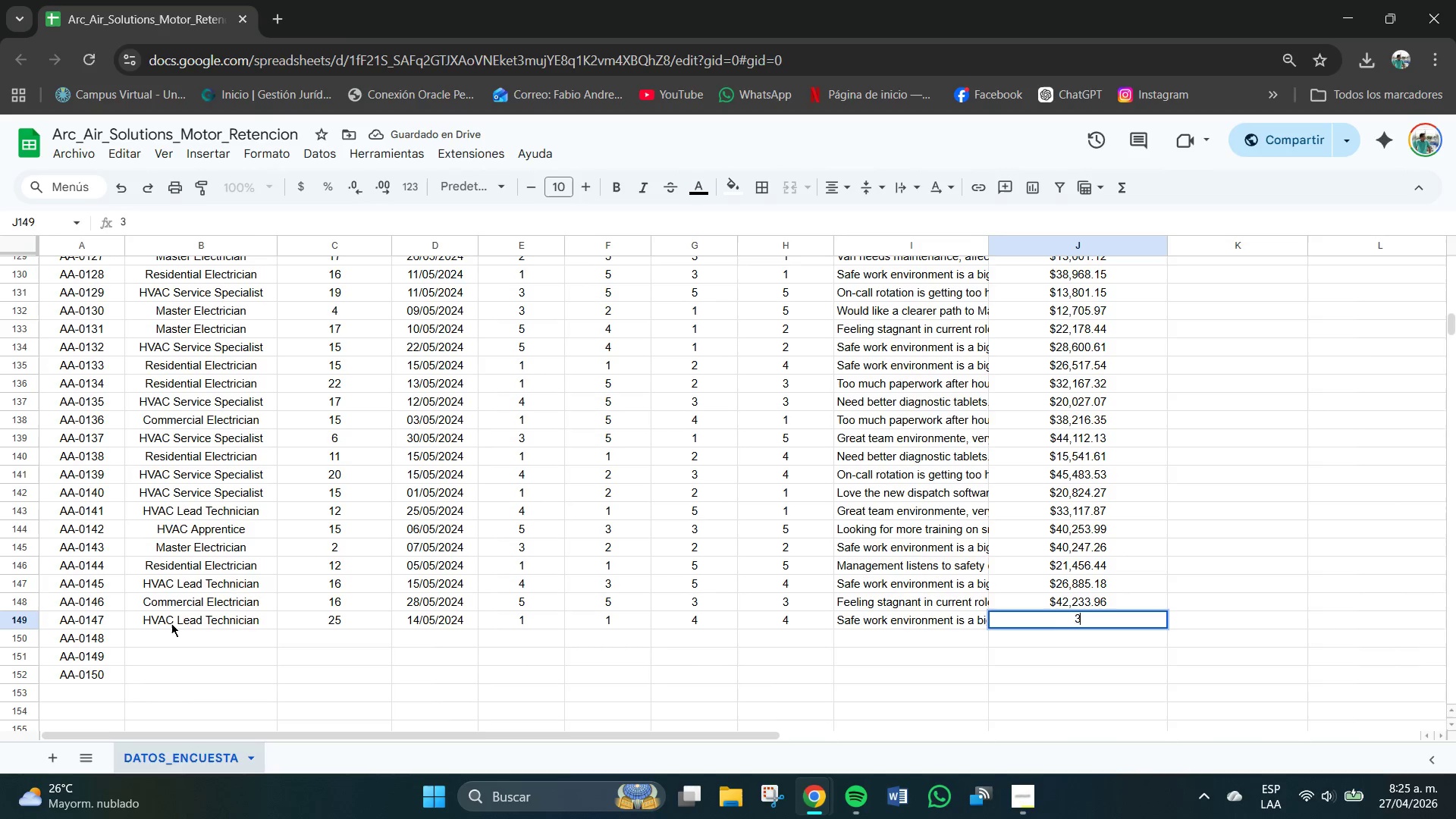 
key(Numpad5)
 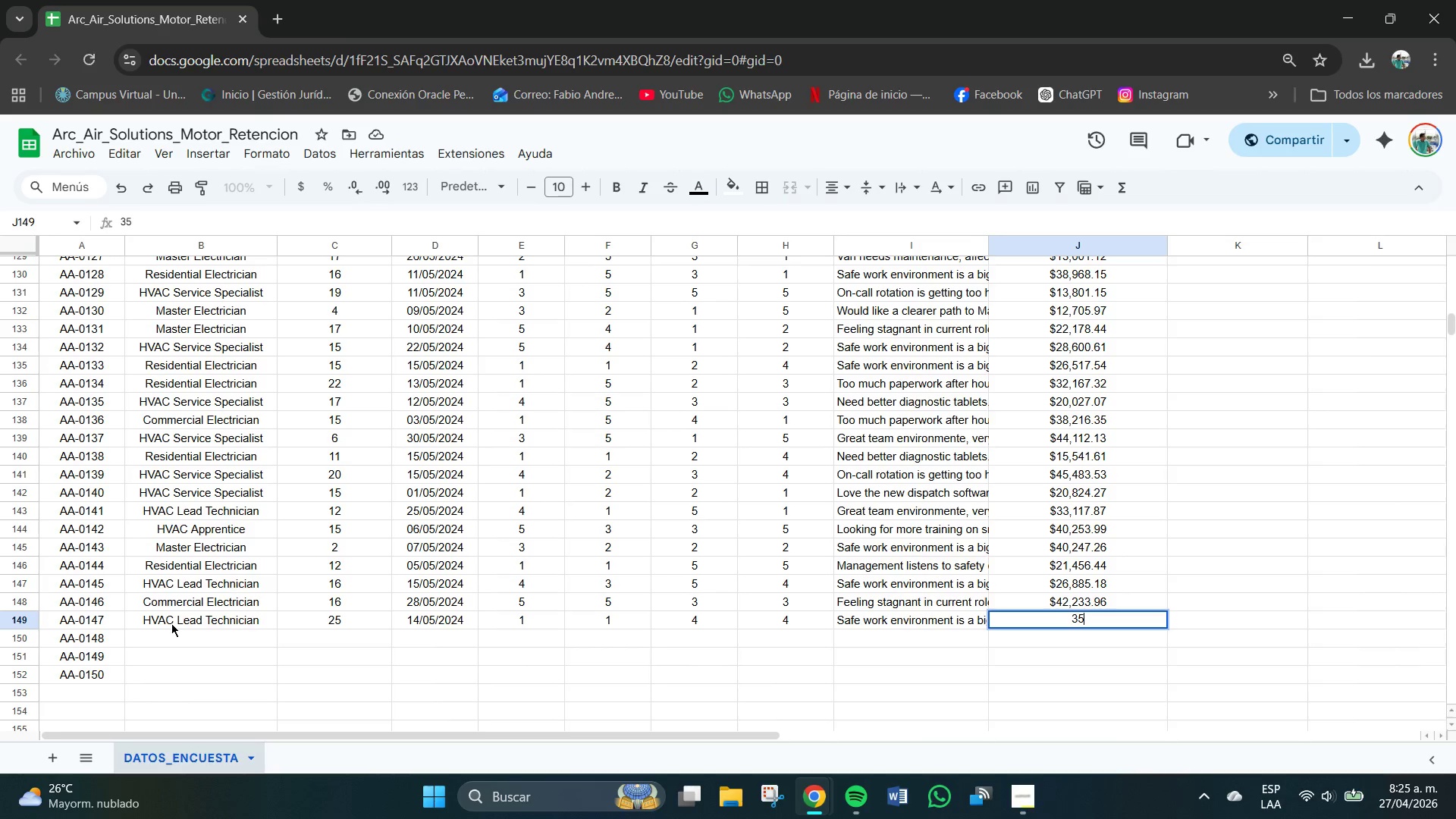 
key(Numpad5)
 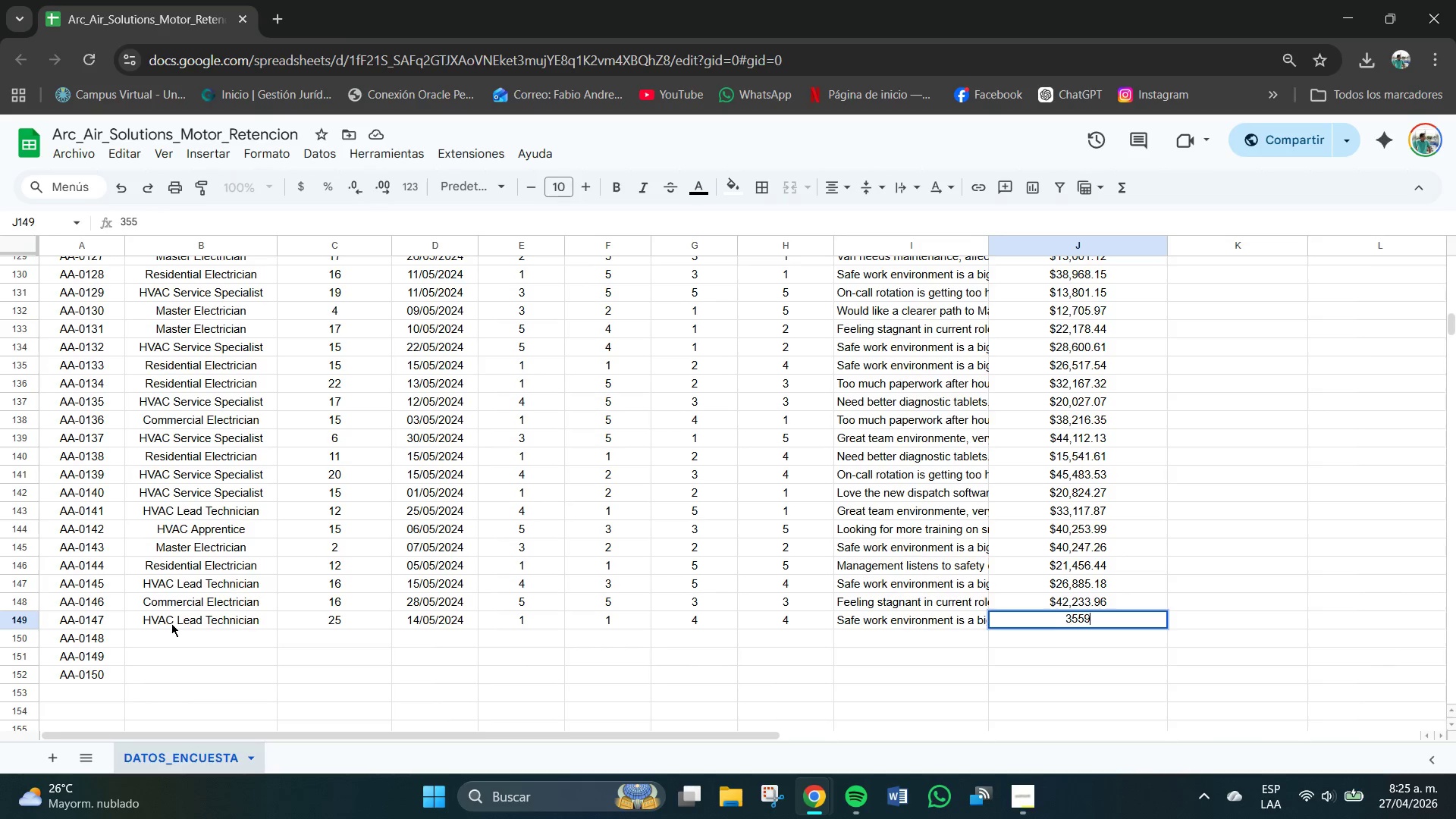 
key(Numpad9)
 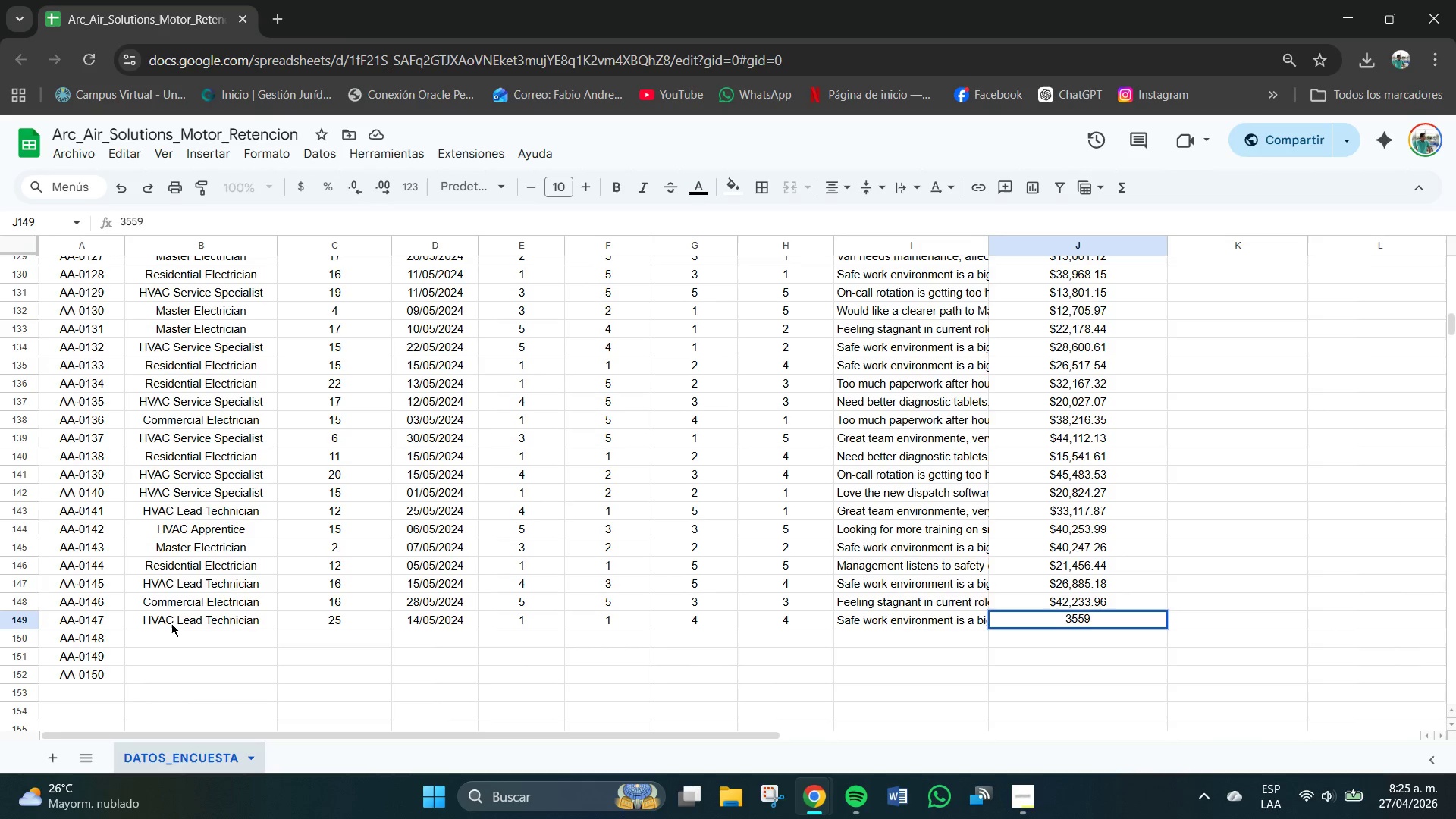 
key(Numpad6)
 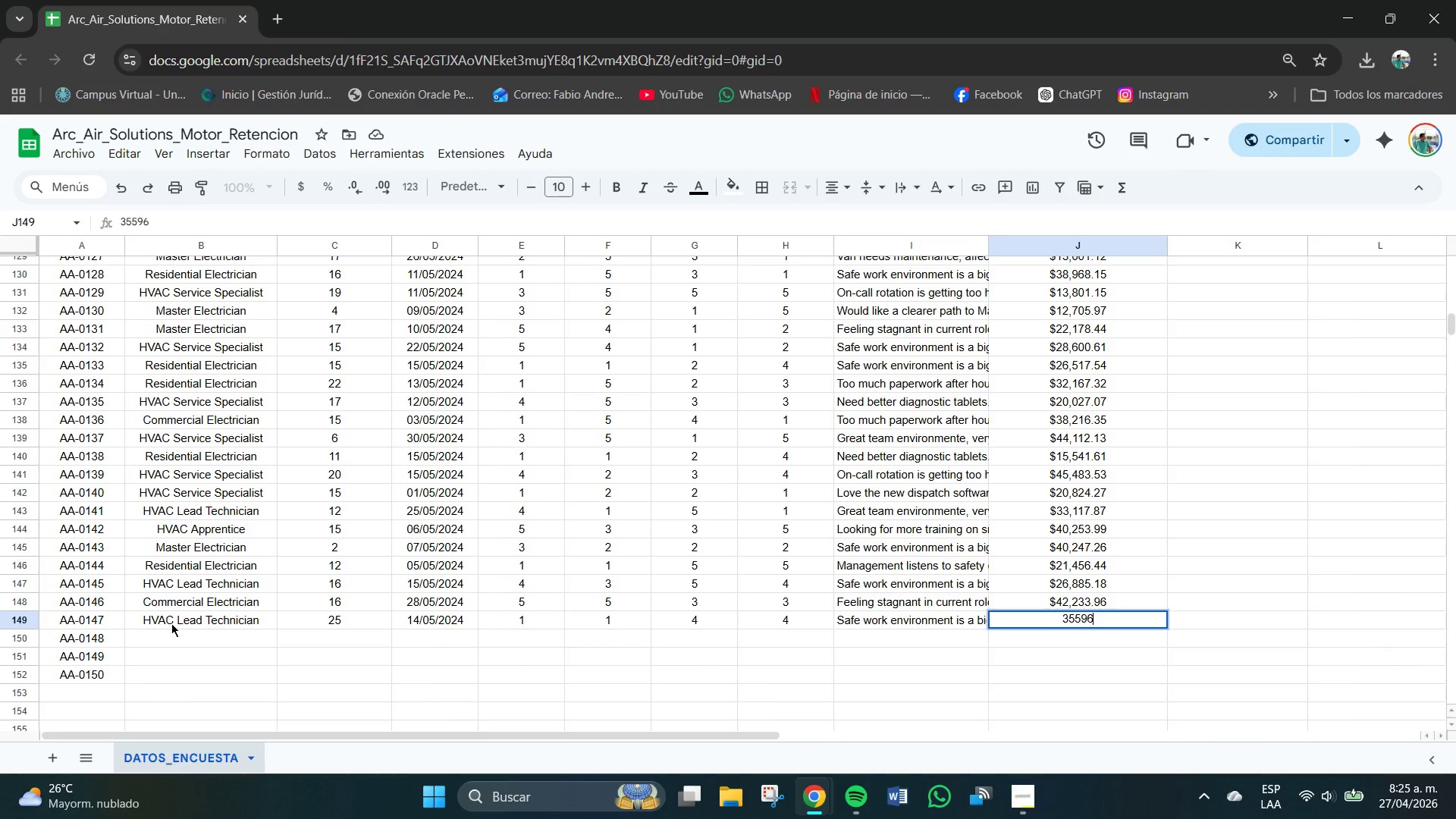 
key(NumpadDecimal)
 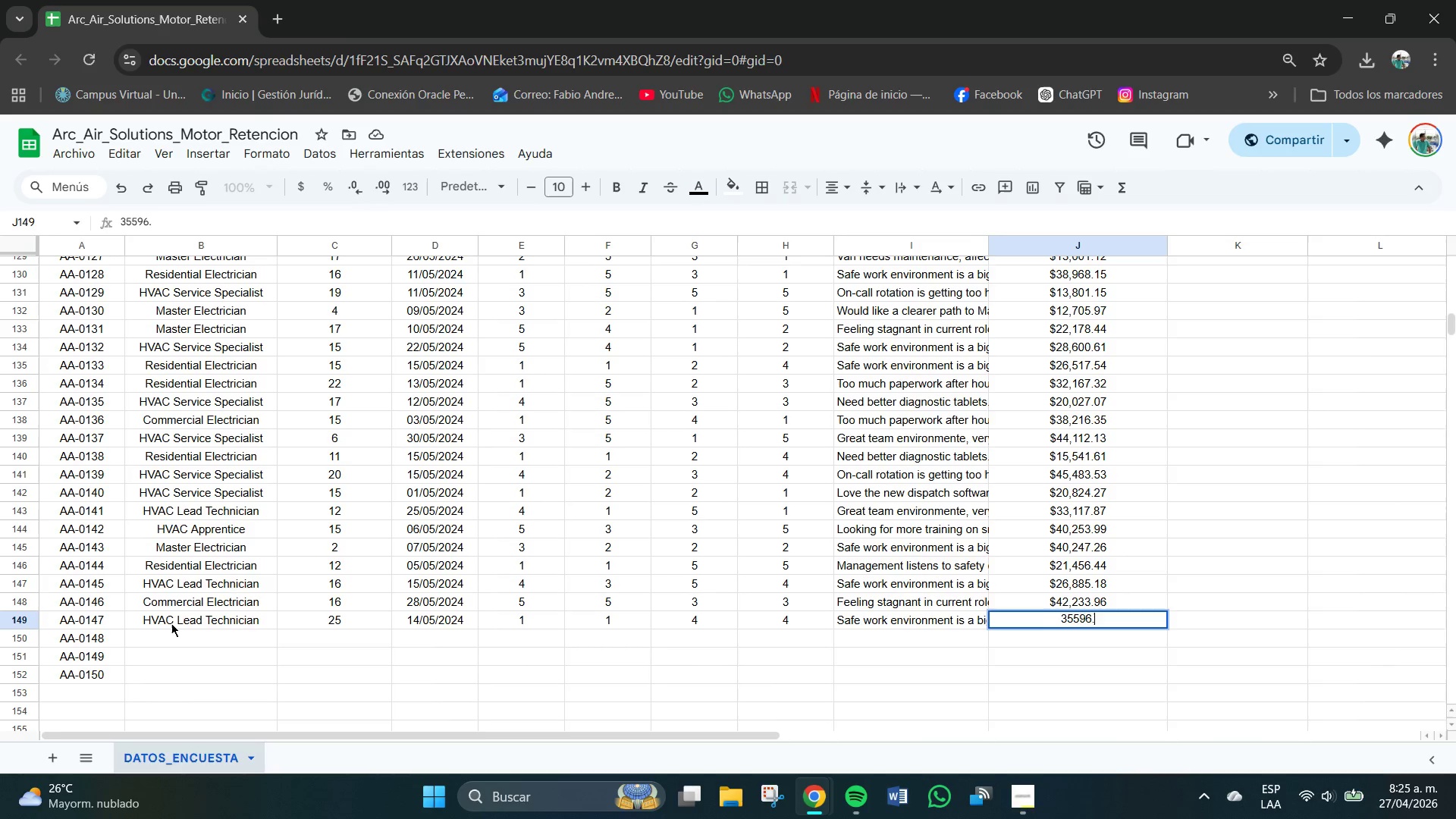 
key(Numpad1)
 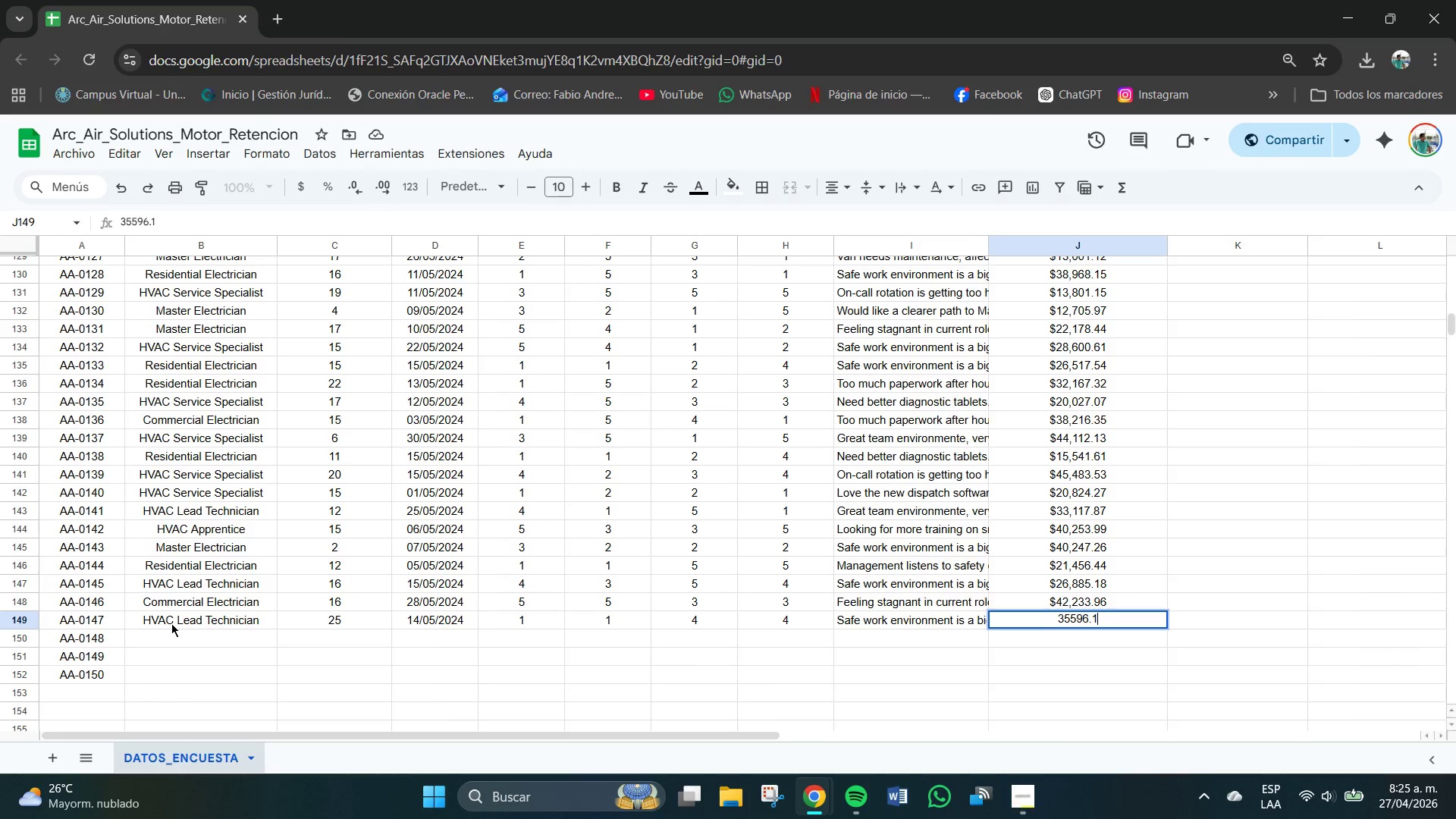 
key(Numpad2)
 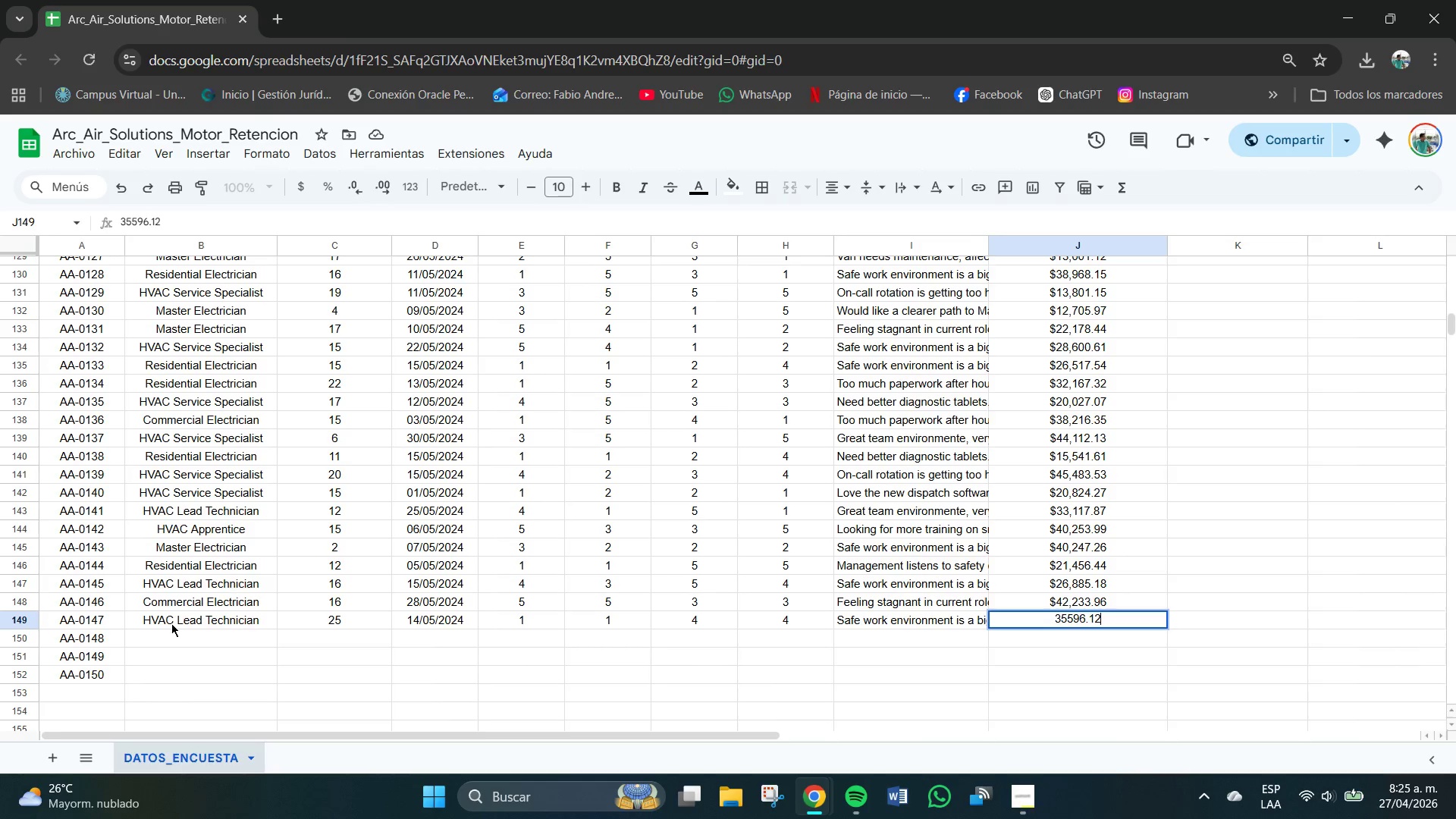 
key(NumpadEnter)
 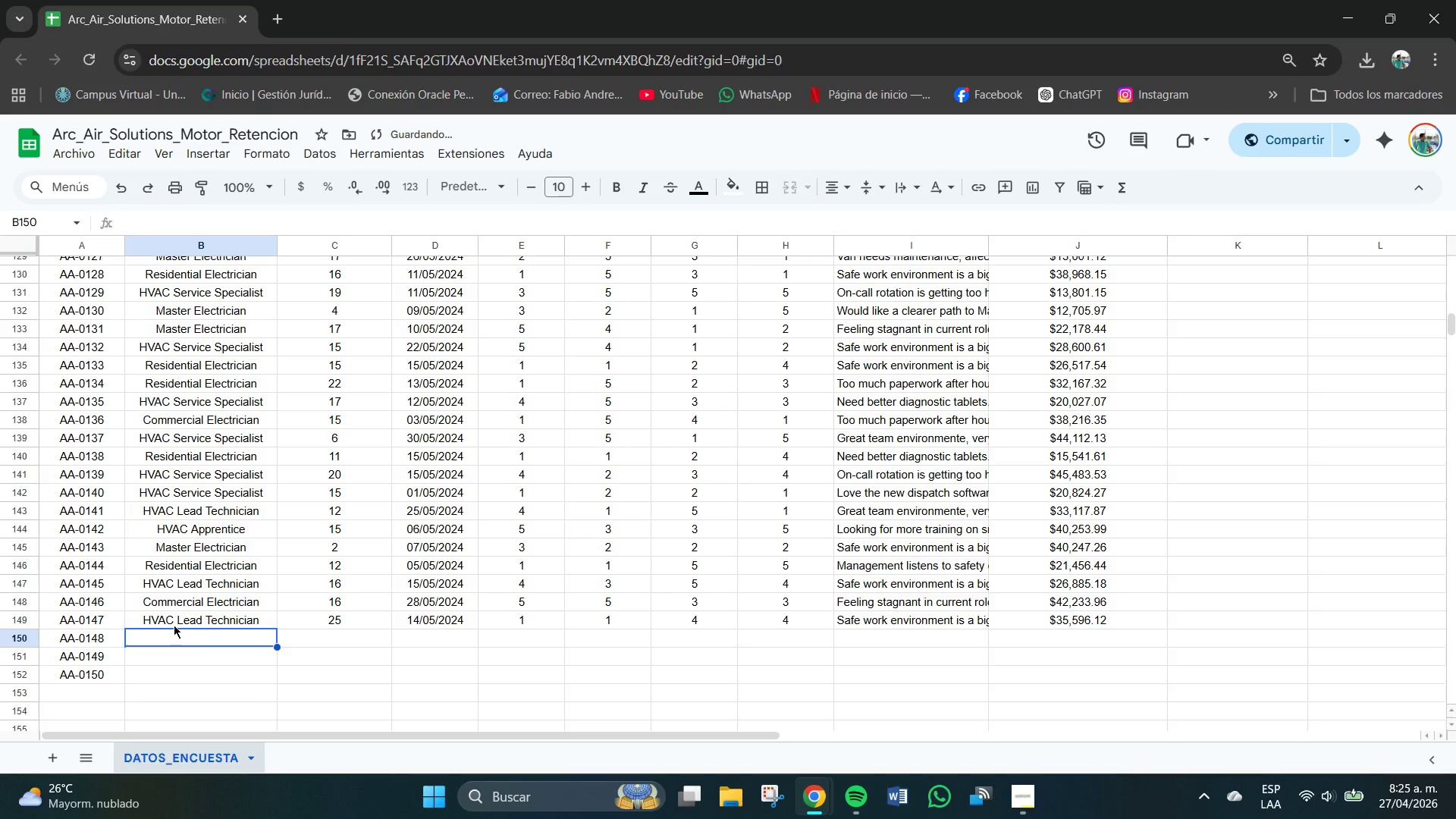 
double_click([194, 637])
 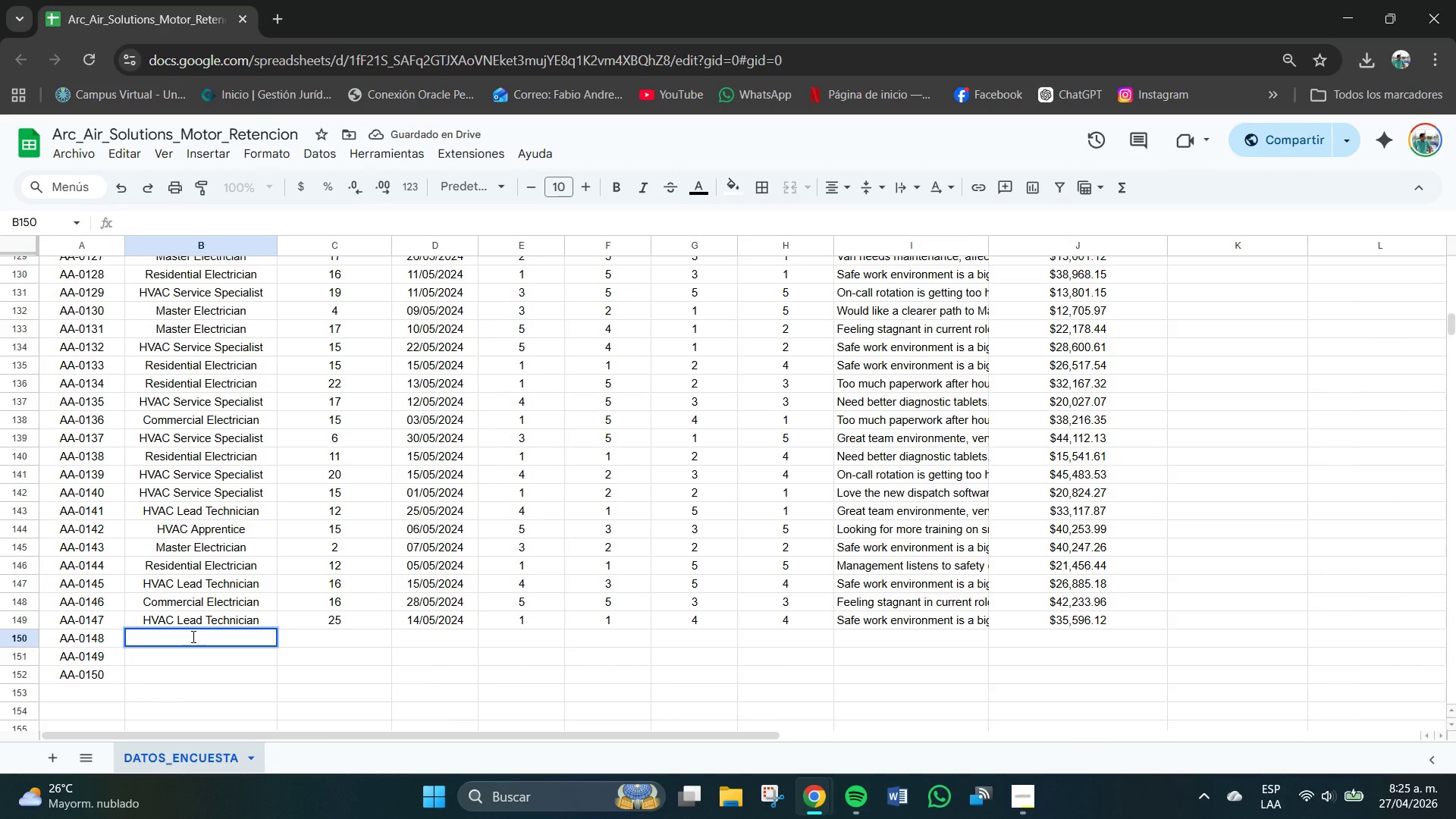 
key(CapsLock)
 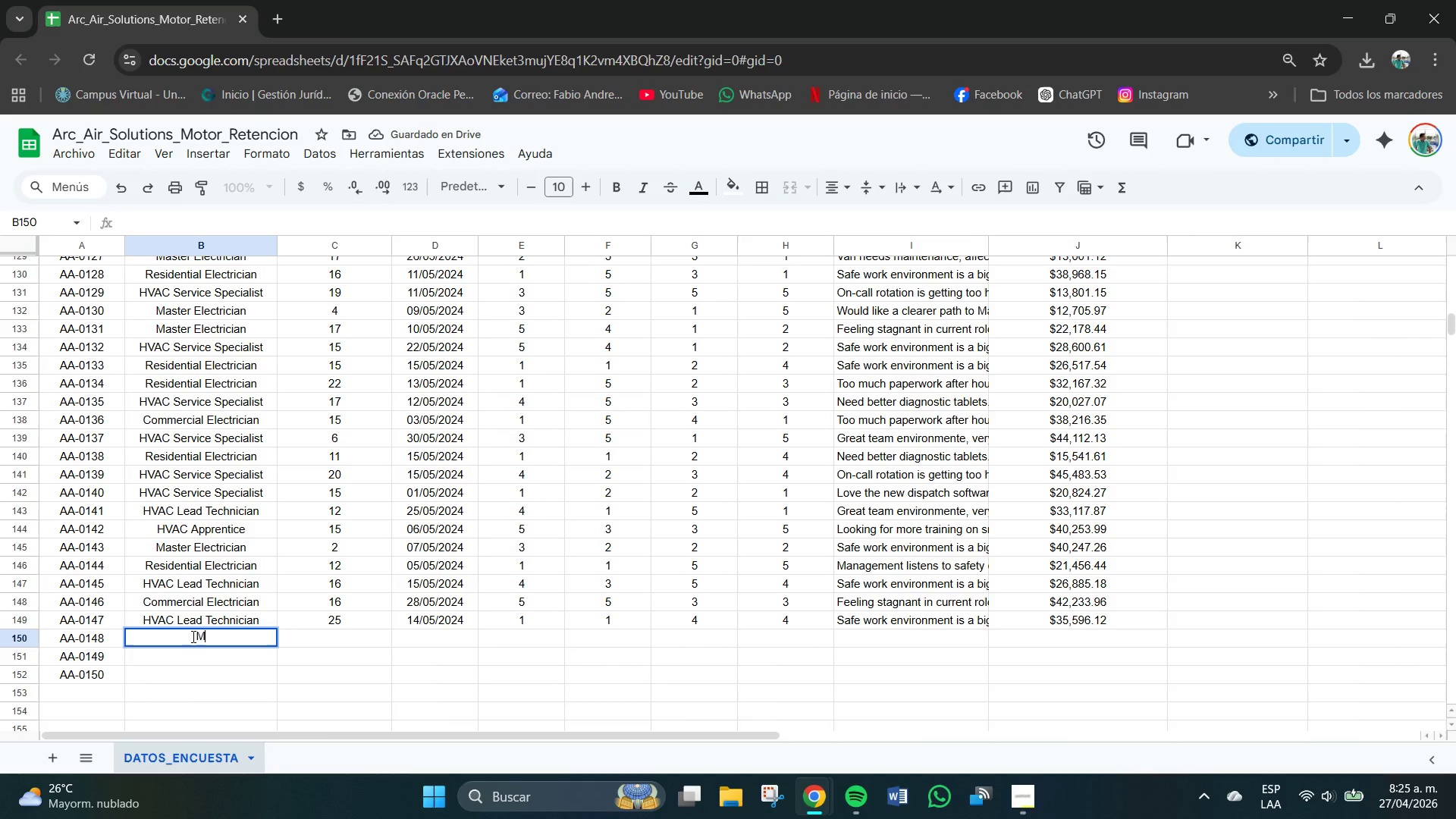 
key(M)
 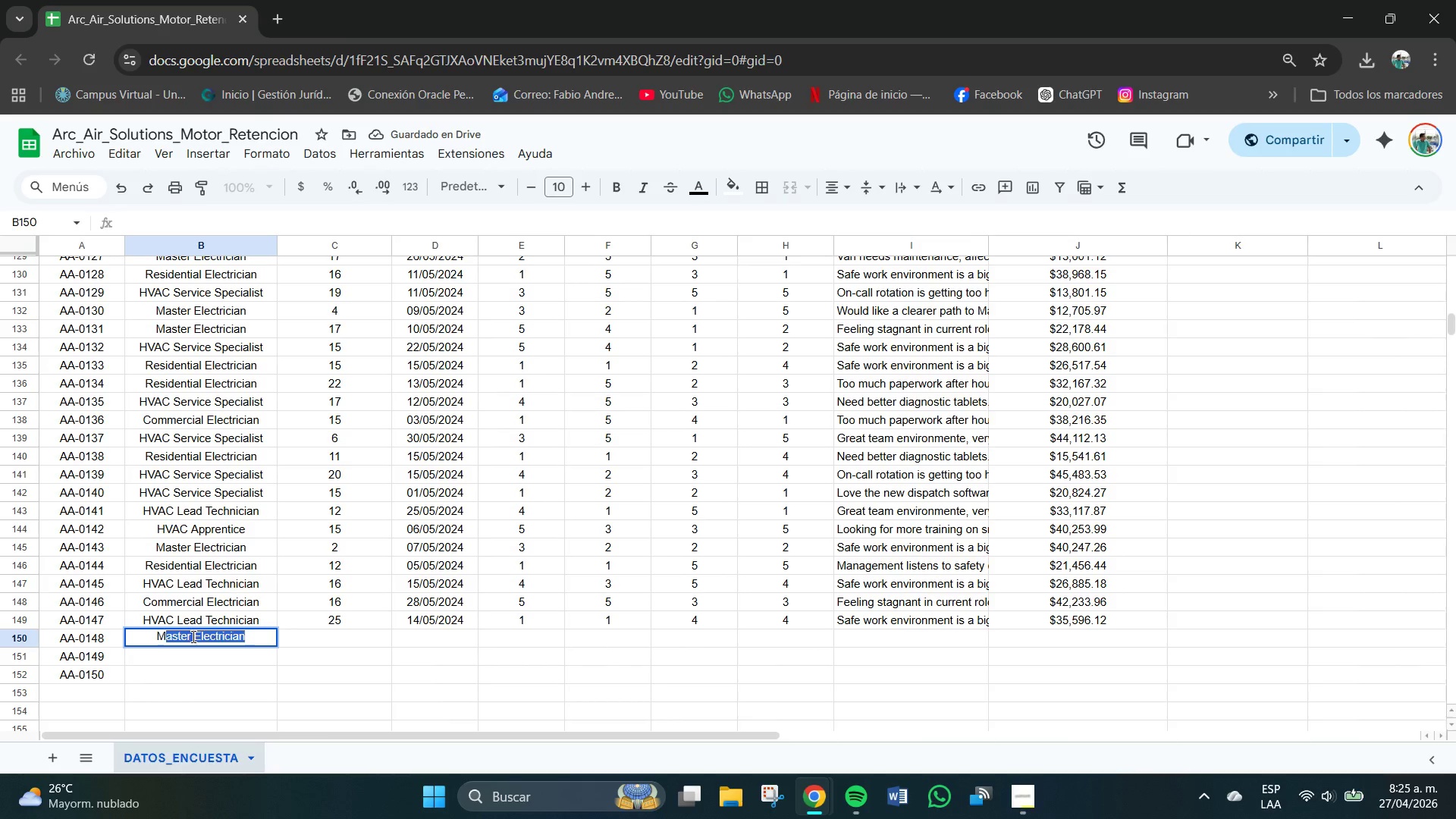 
key(CapsLock)
 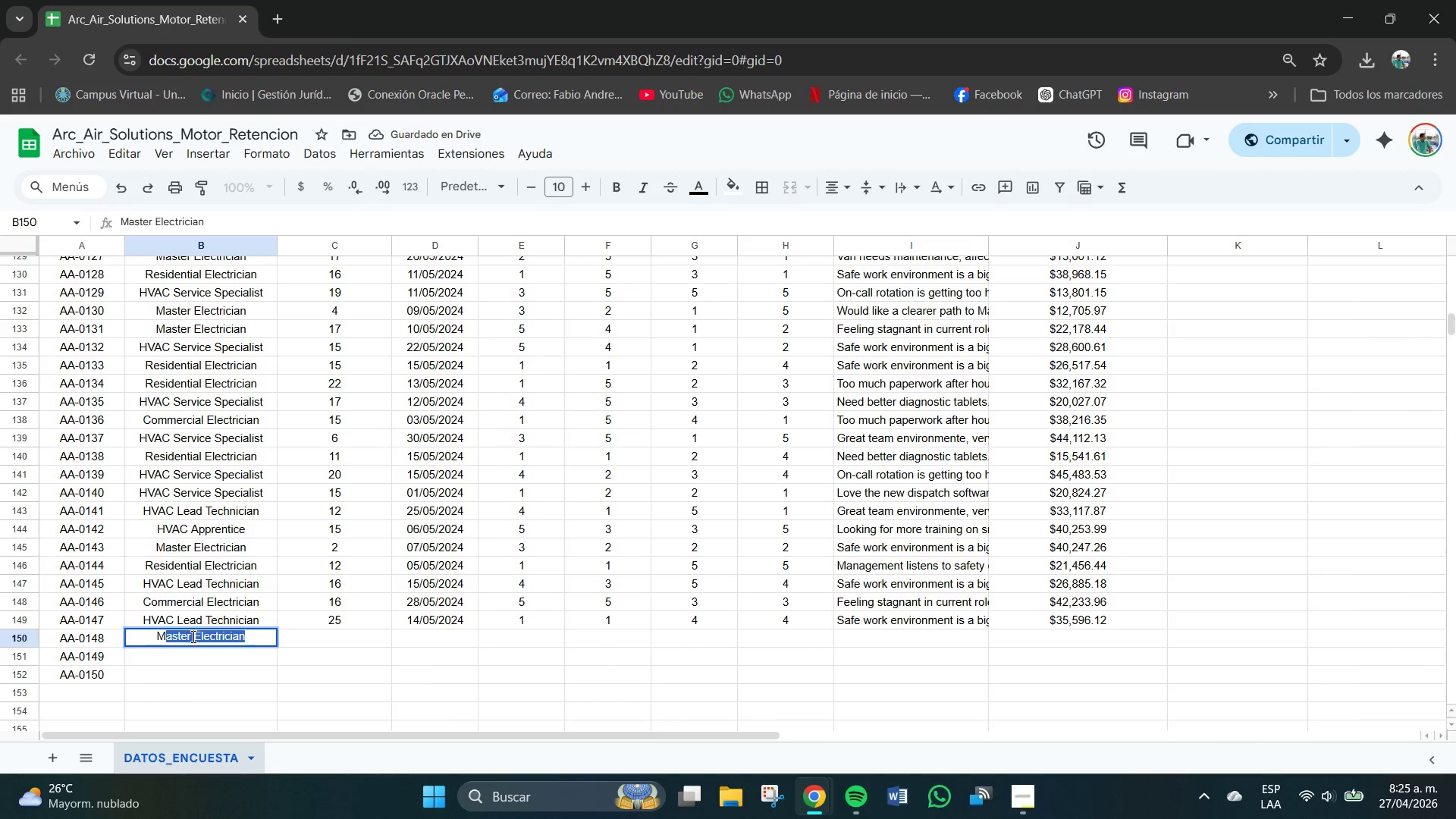 
key(A)
 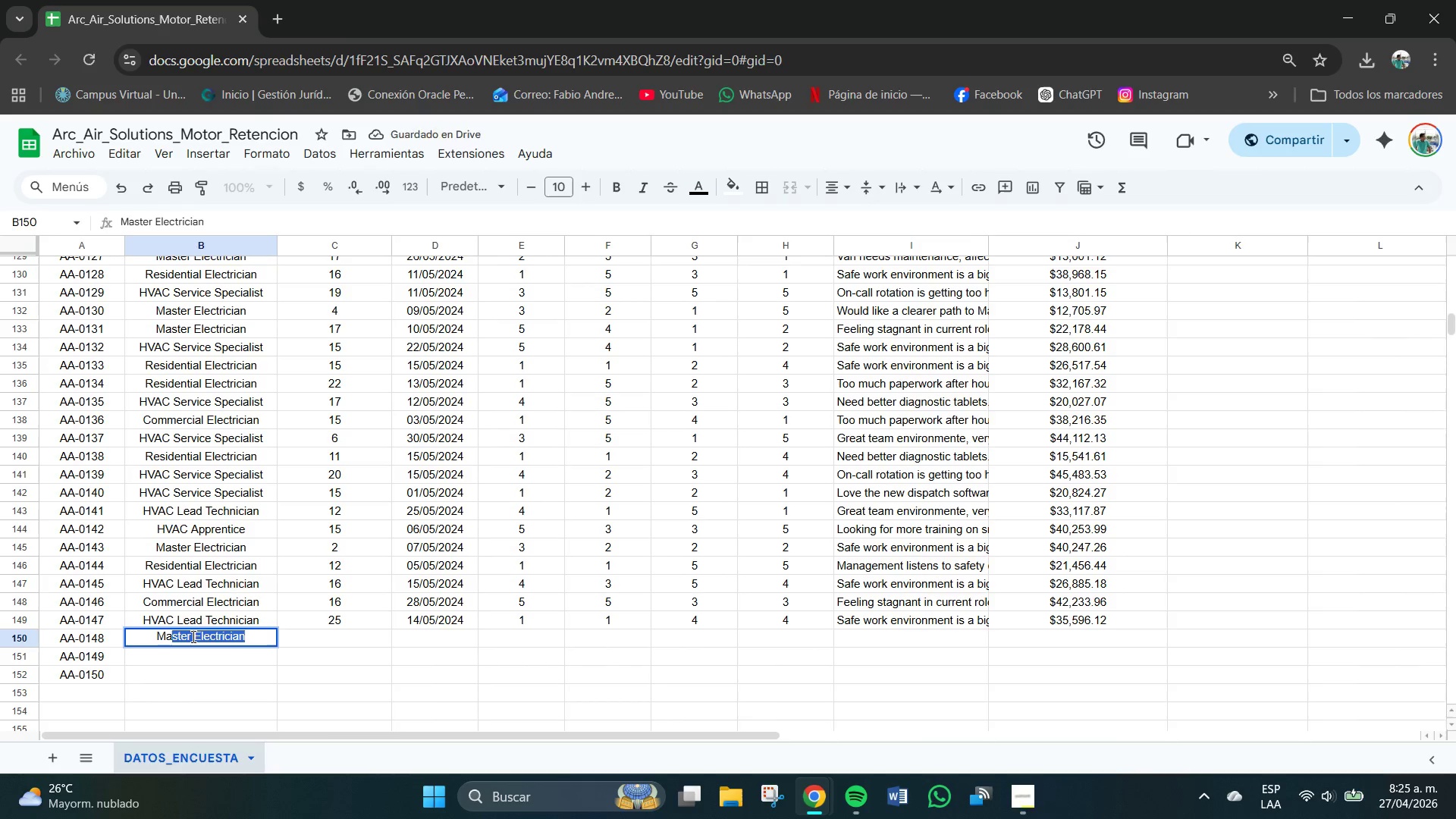 
key(Tab)
 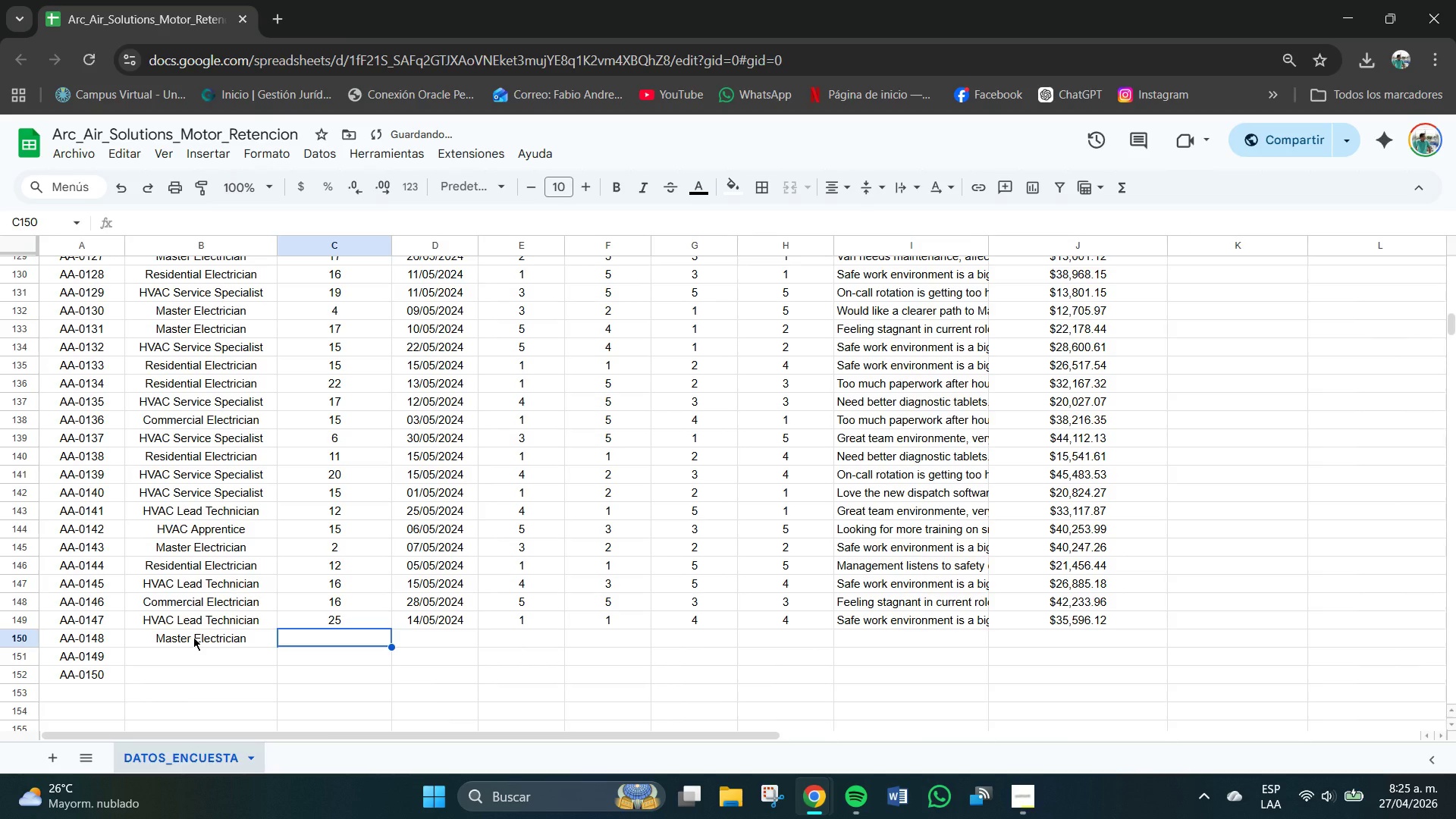 
key(Numpad1)
 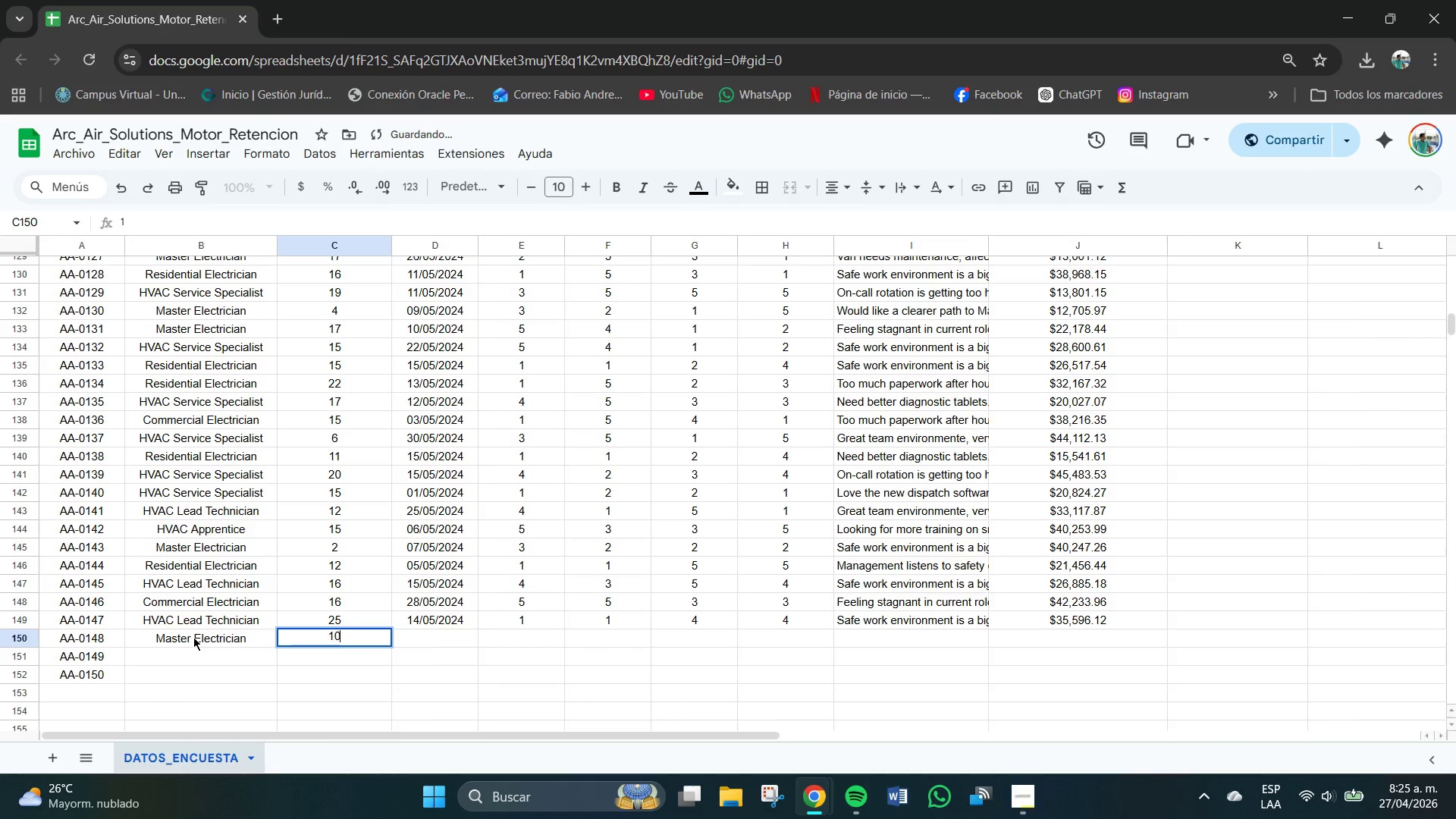 
key(Numpad0)
 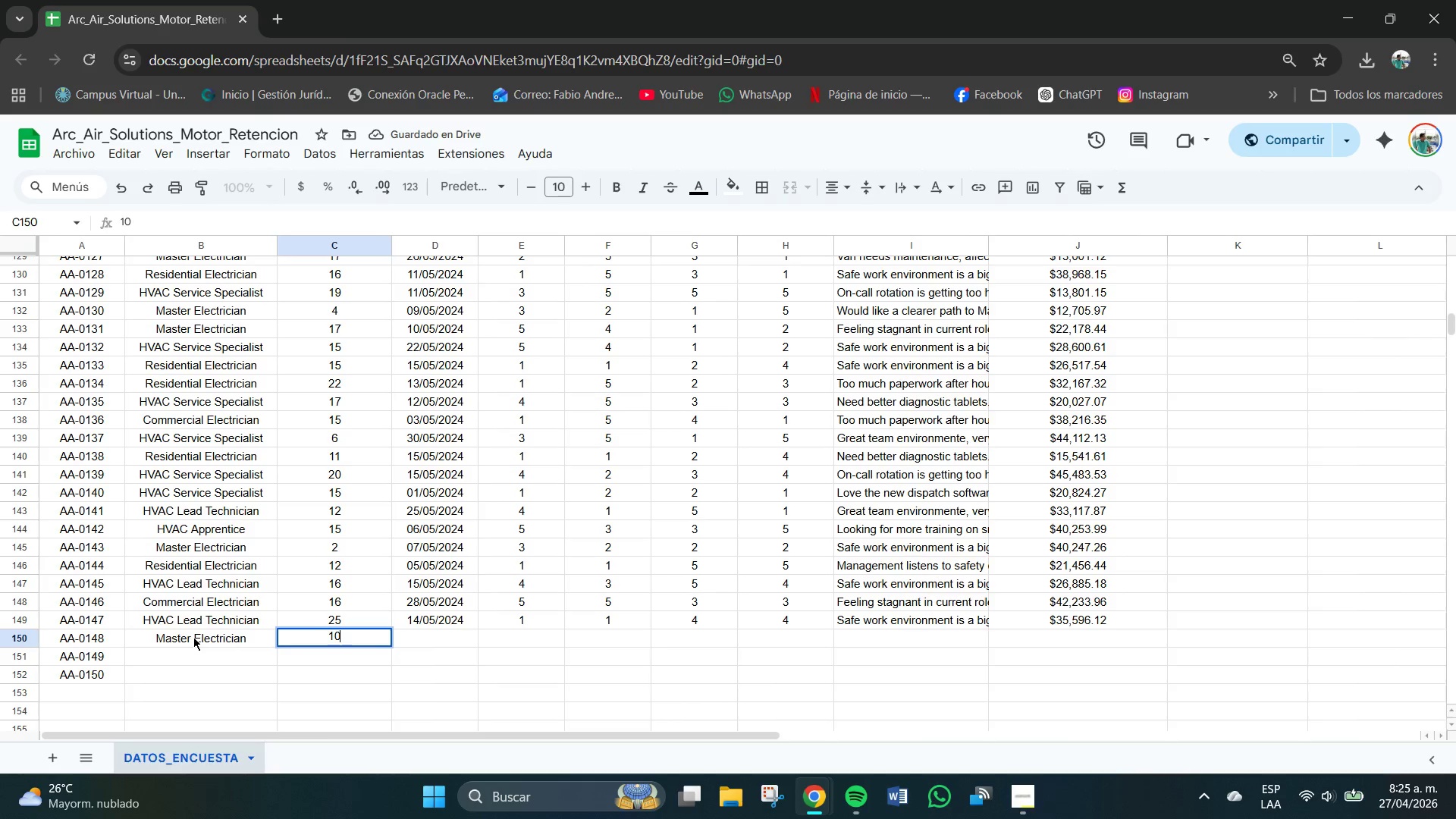 
key(Tab)
 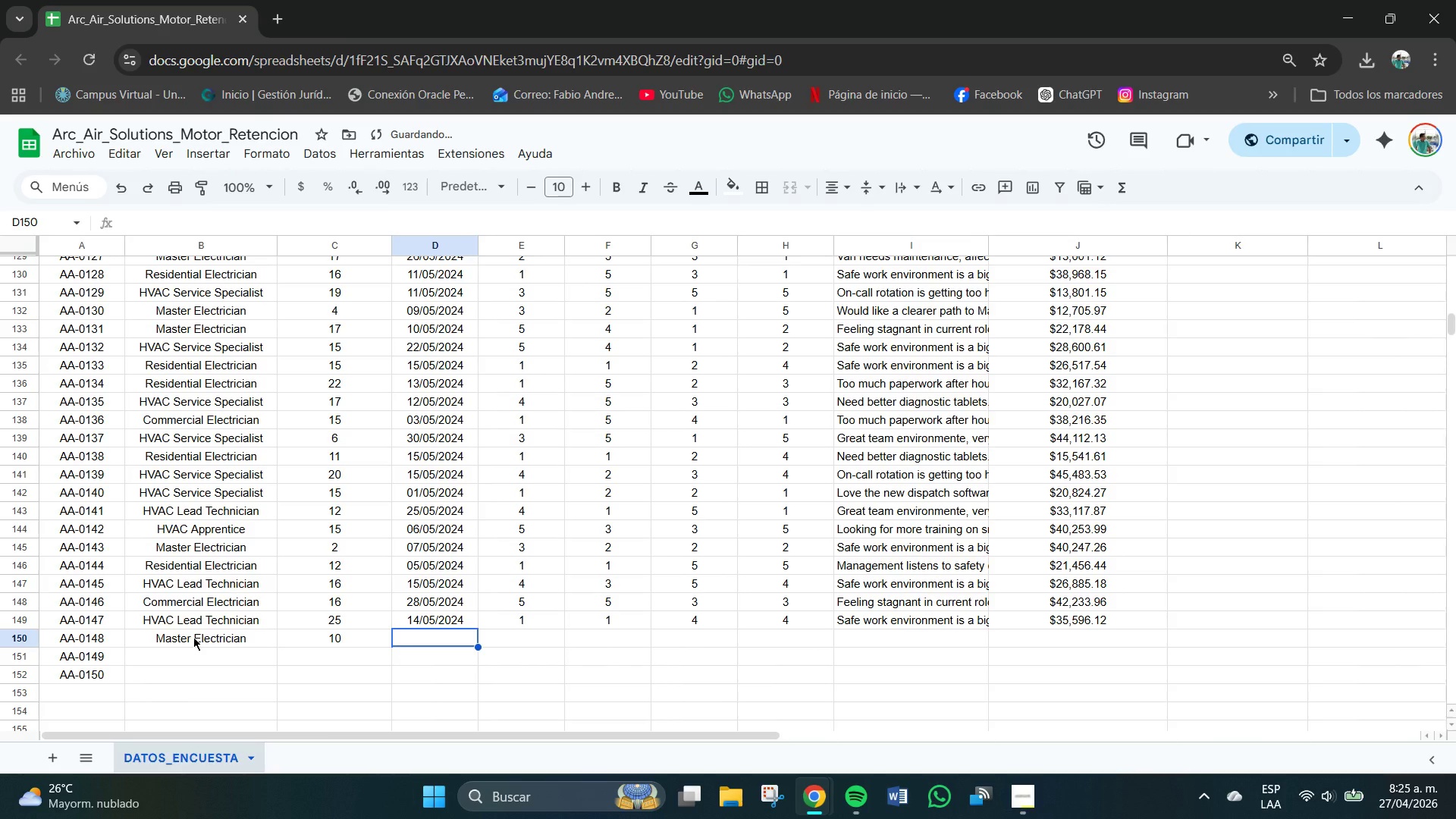 
key(Numpad0)
 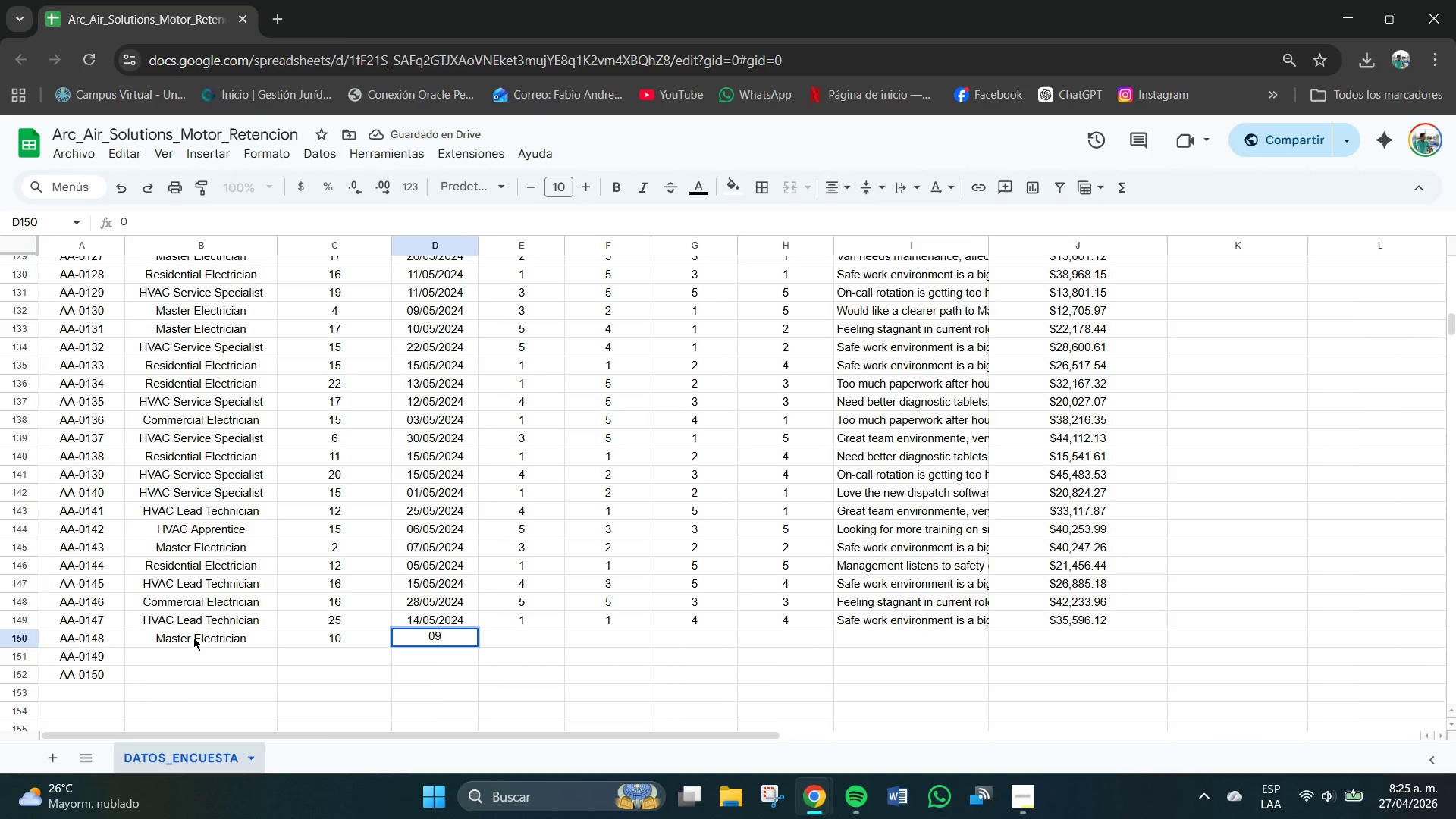 
key(Numpad9)
 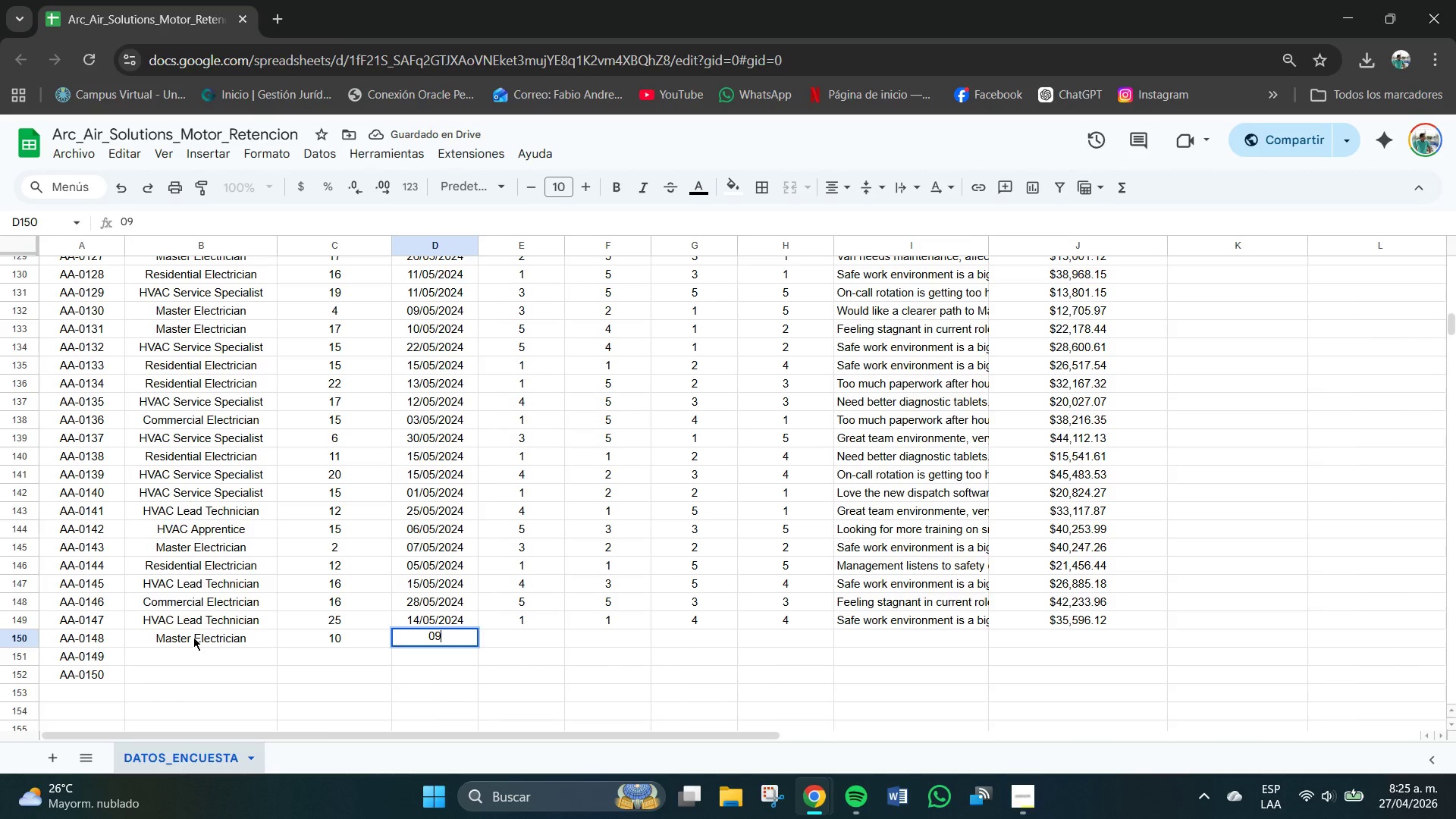 
key(Shift+ShiftLeft)
 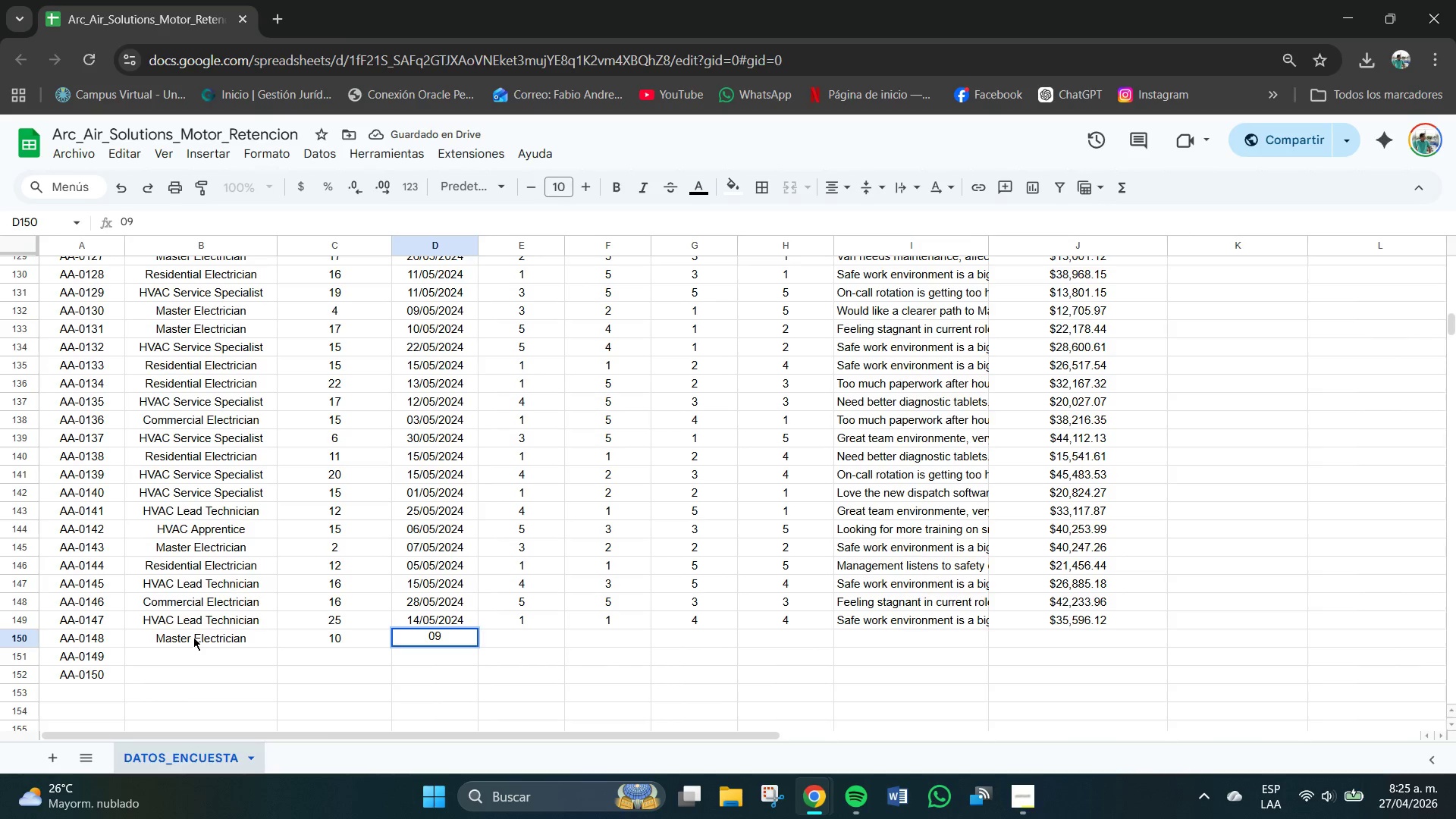 
key(Shift+V)
 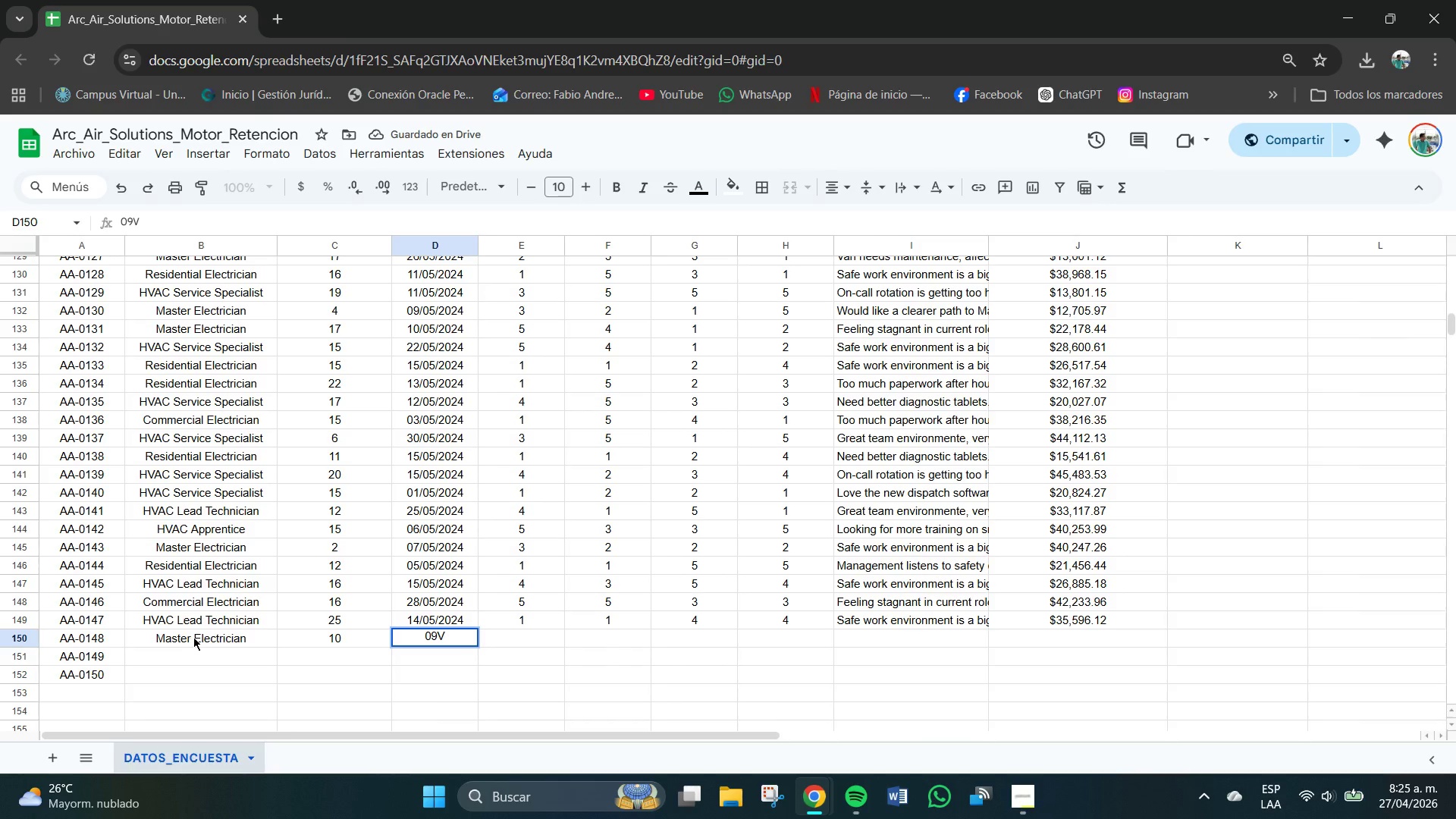 
key(Backspace)
 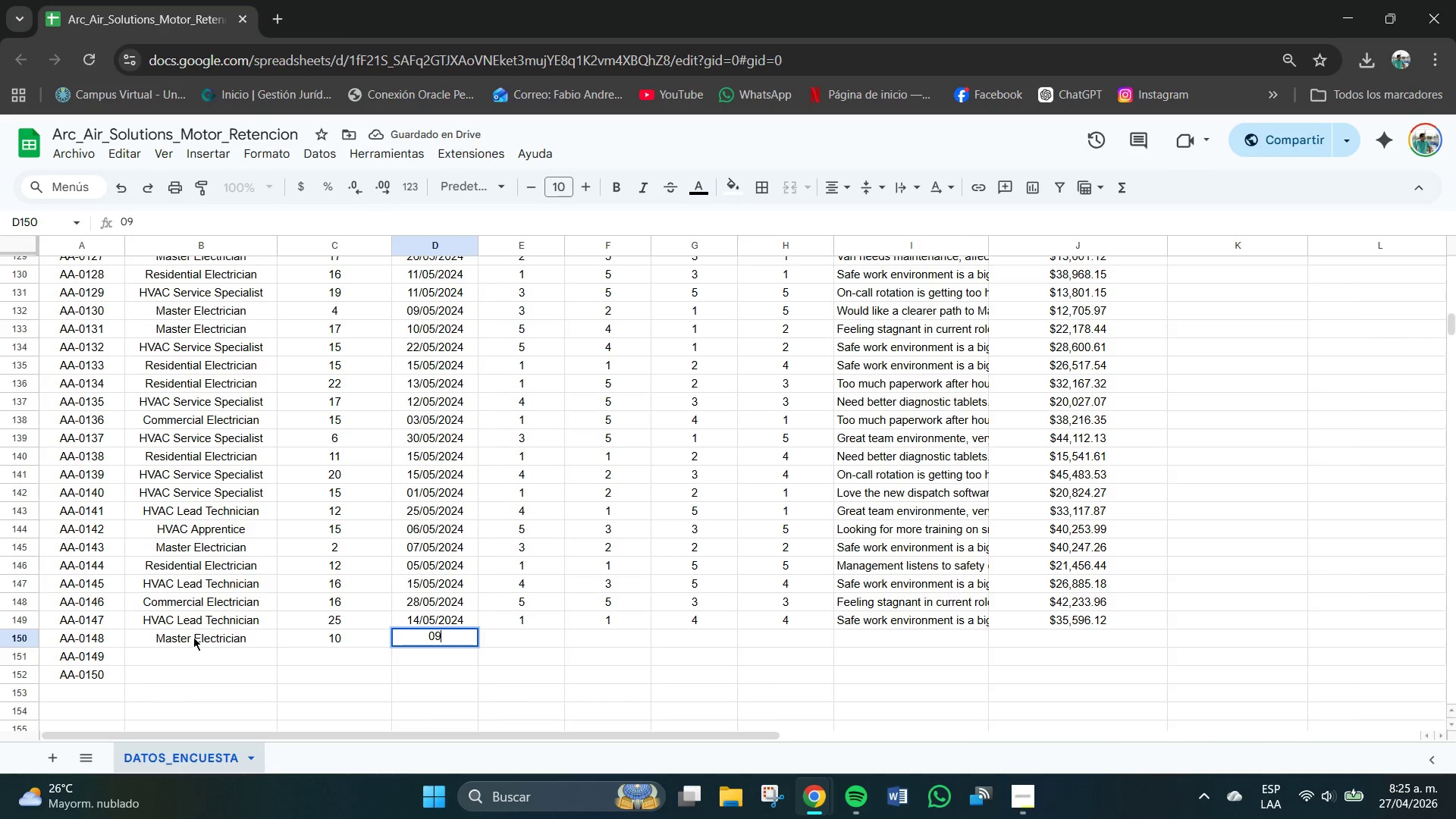 
key(Control+ControlLeft)
 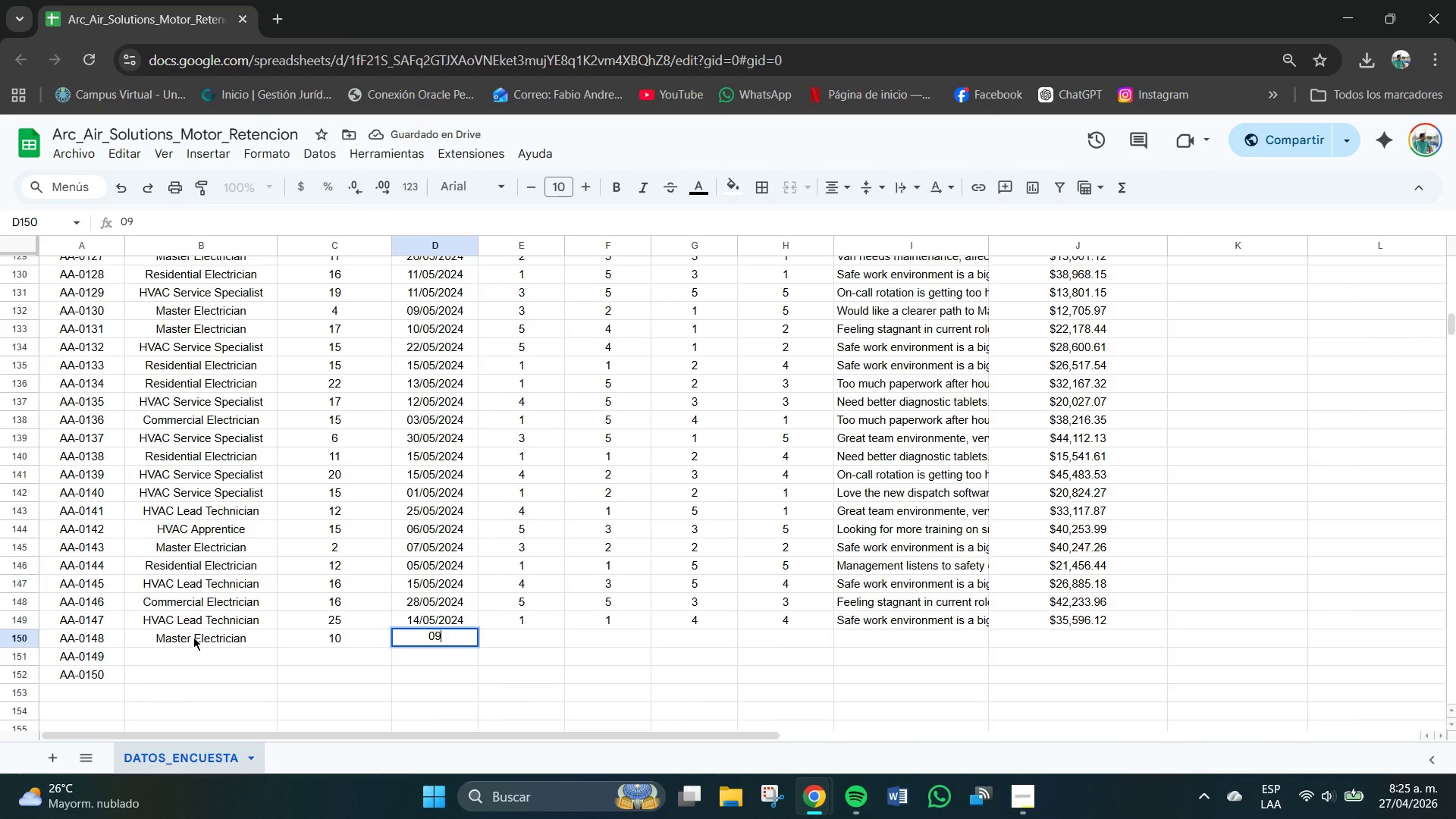 
key(Control+V)
 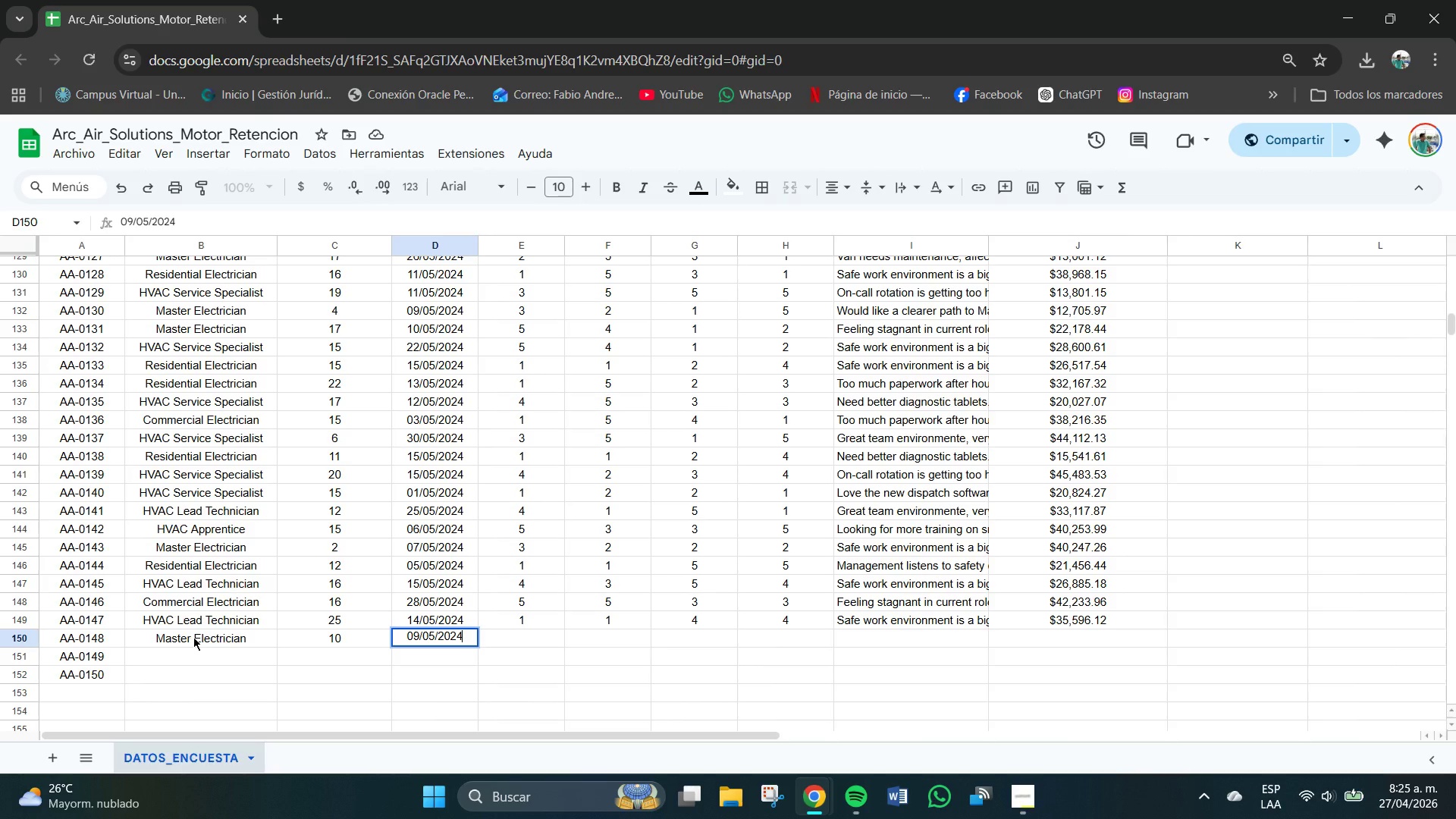 
key(Tab)
type(3)
key(Tab)
type(5)
key(Tab)
type(1)
key(Tab)
type(3)
key(Tab)
type(wo)
key(Tab)
type(41485.68)
key(NumpadEnter)
type(HVAC L)
key(Tab)
 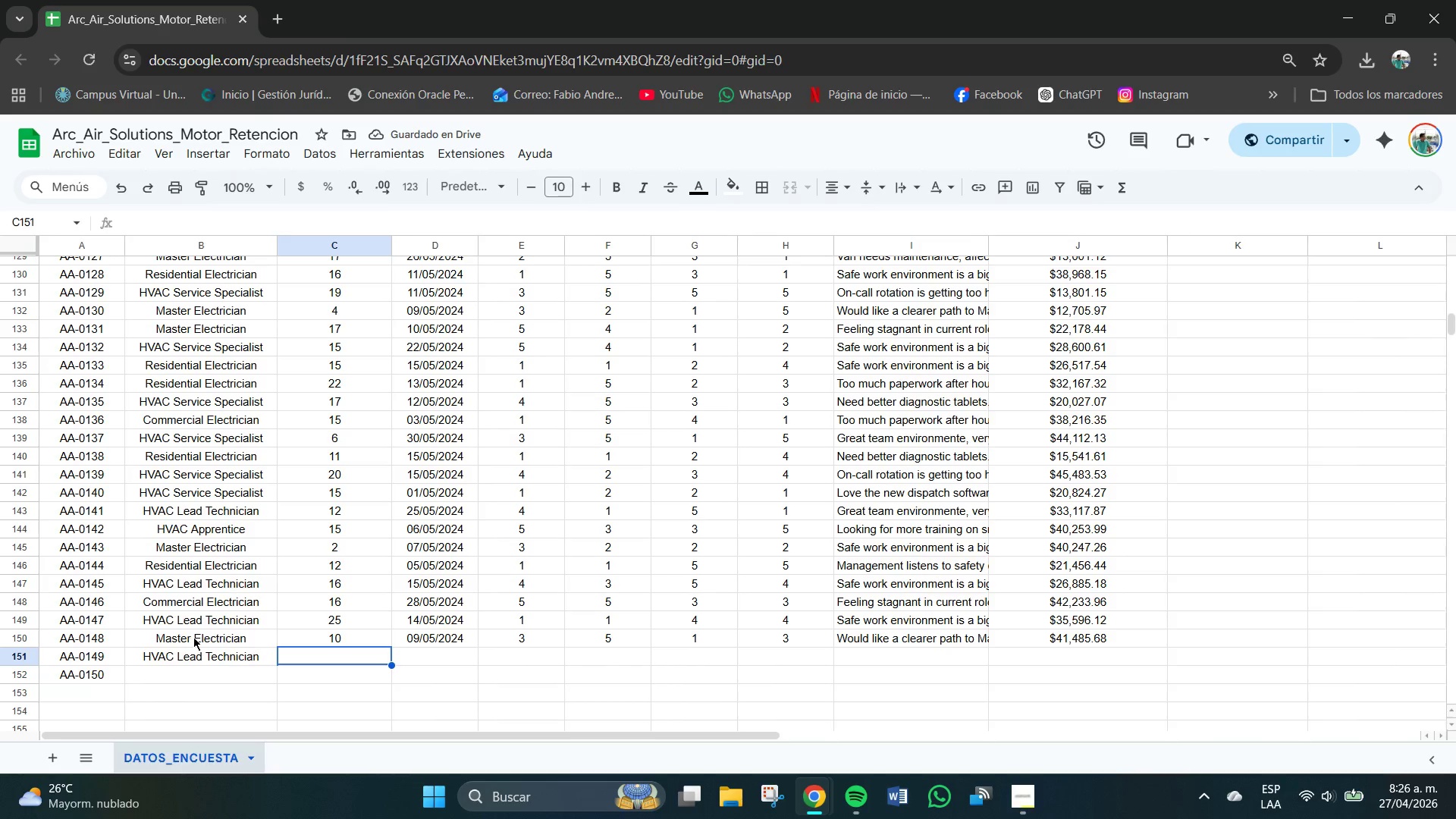 
key(Numpad1)
 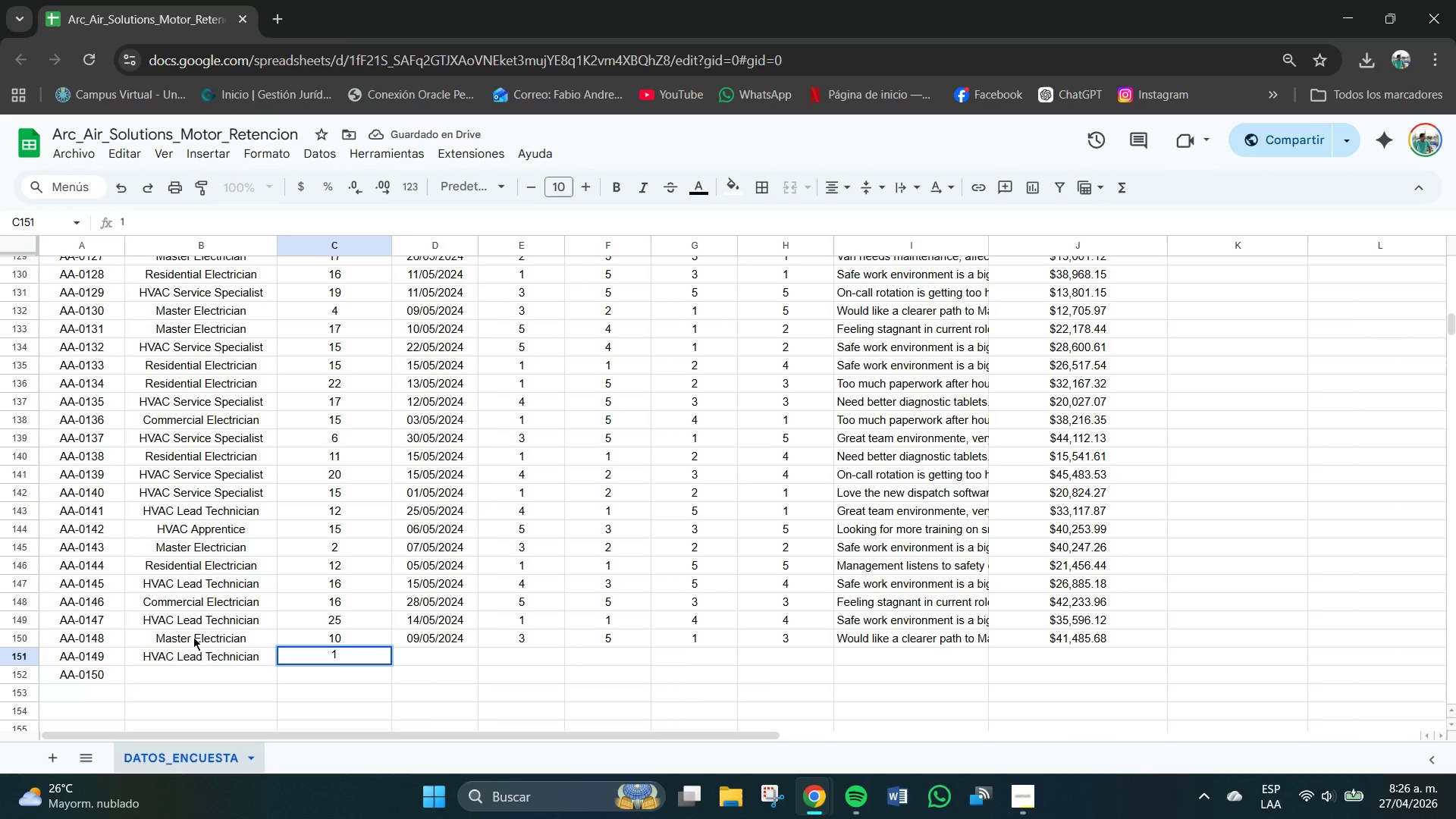 
key(Tab)
 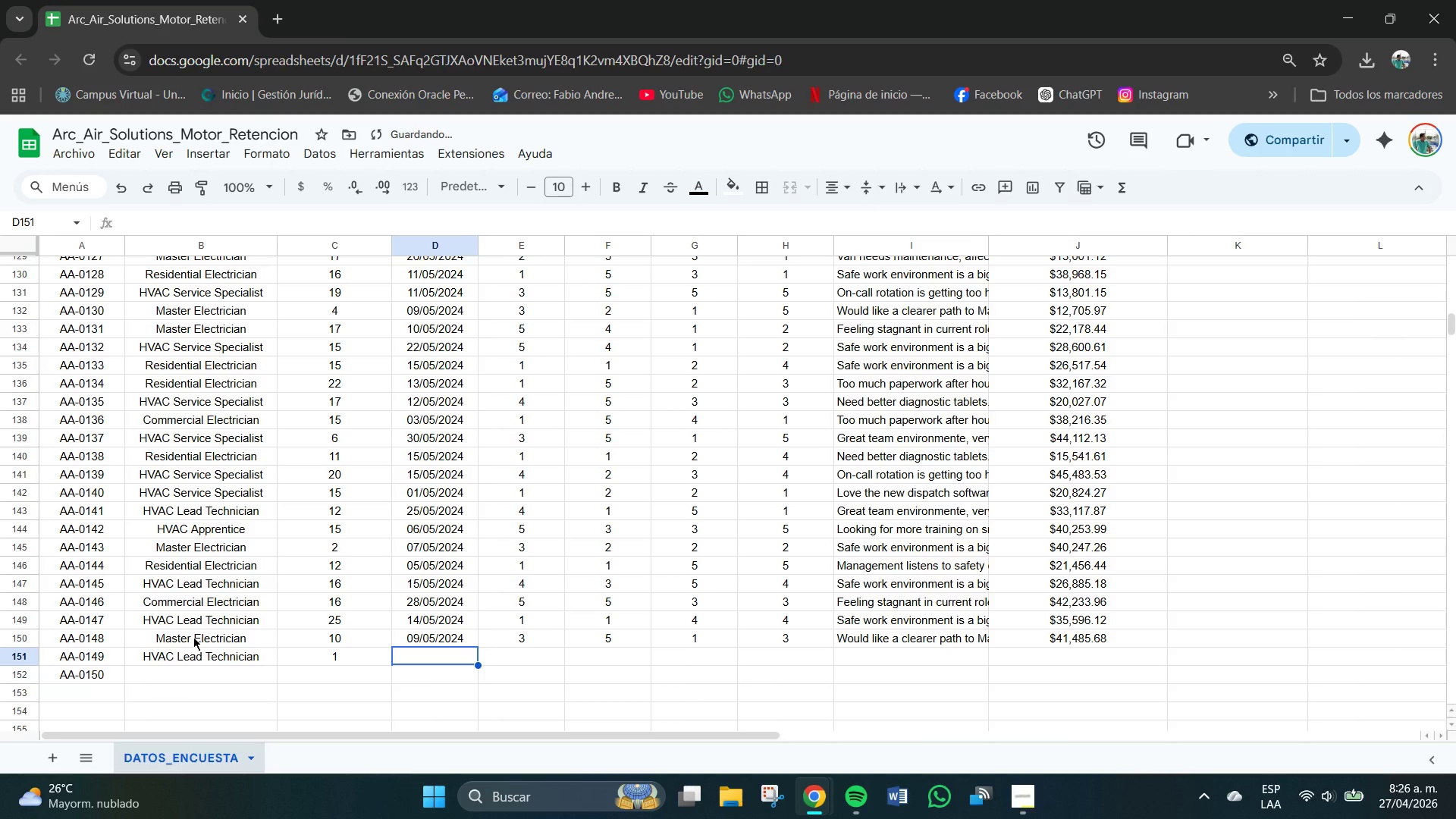 
key(Numpad2)
 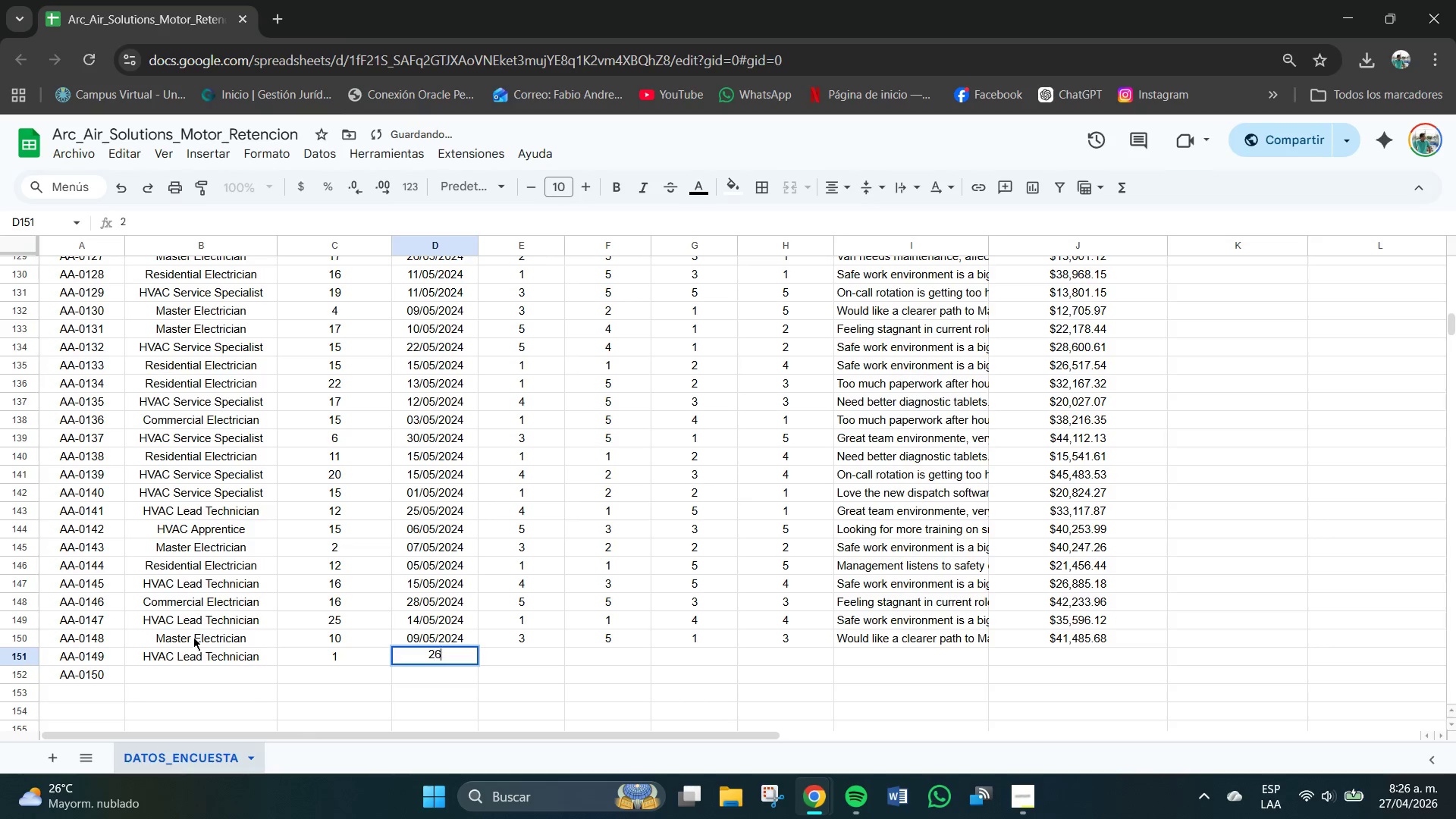 
key(Numpad6)
 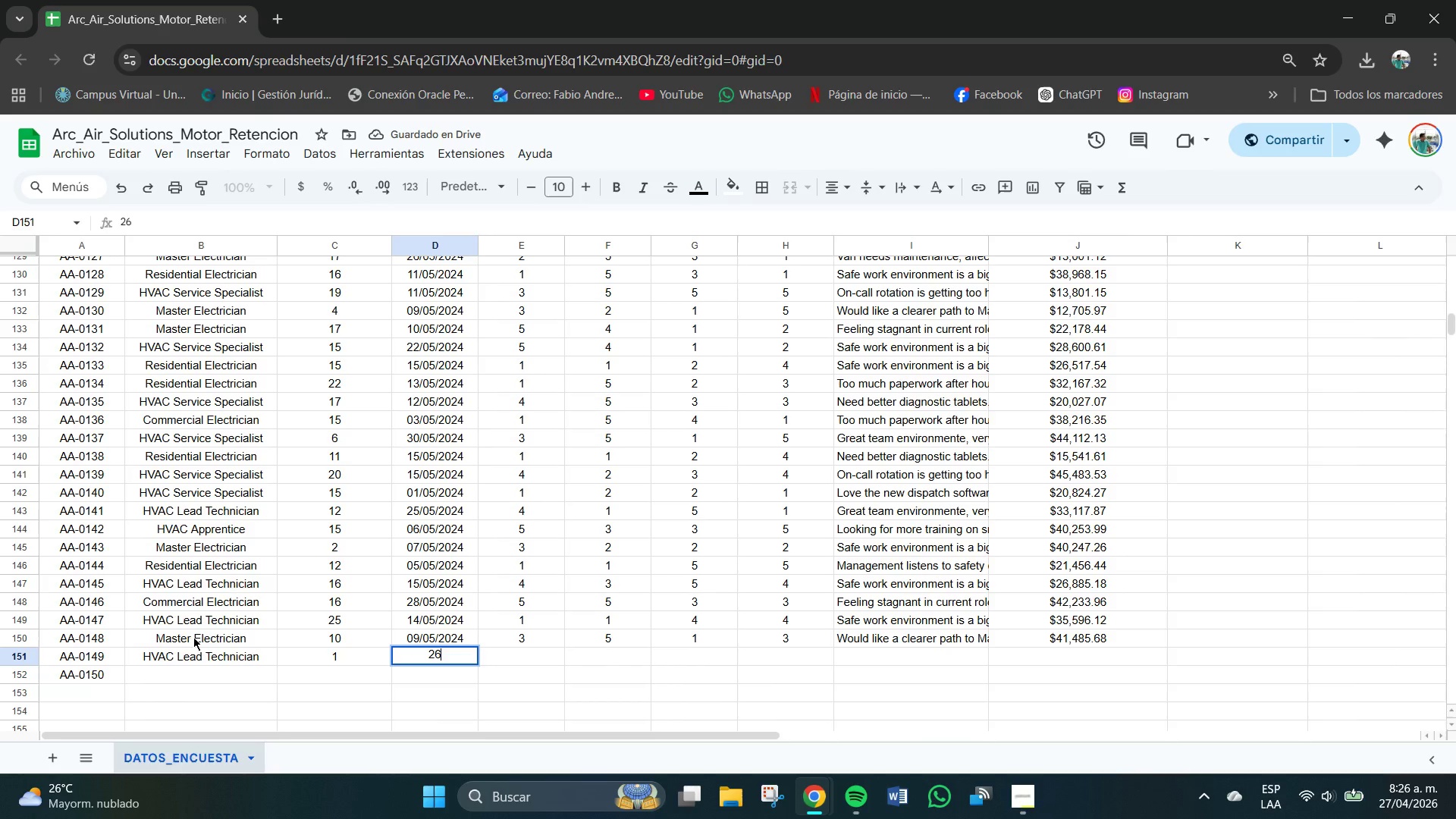 
key(Control+V)
 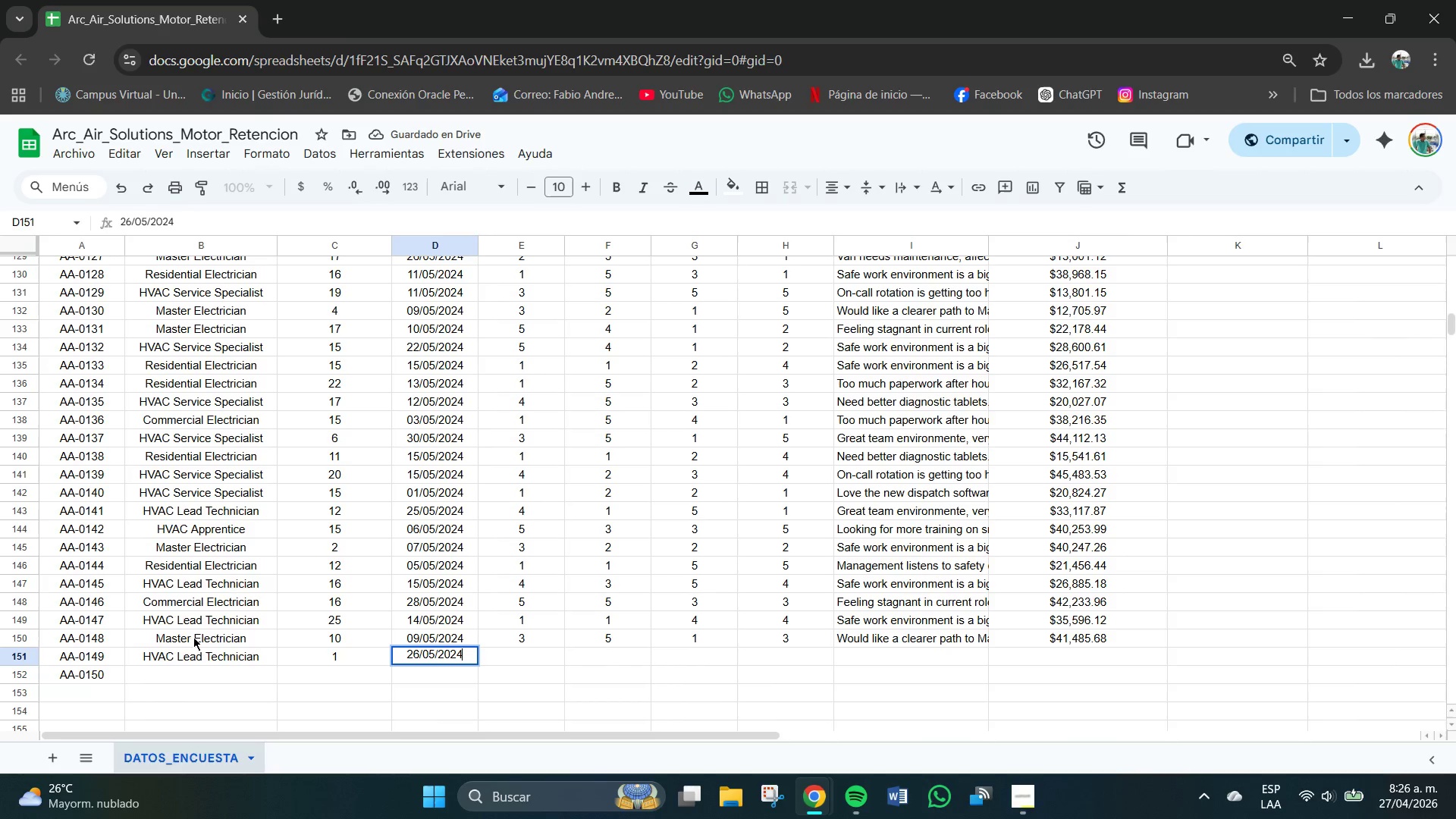 
key(Tab)
 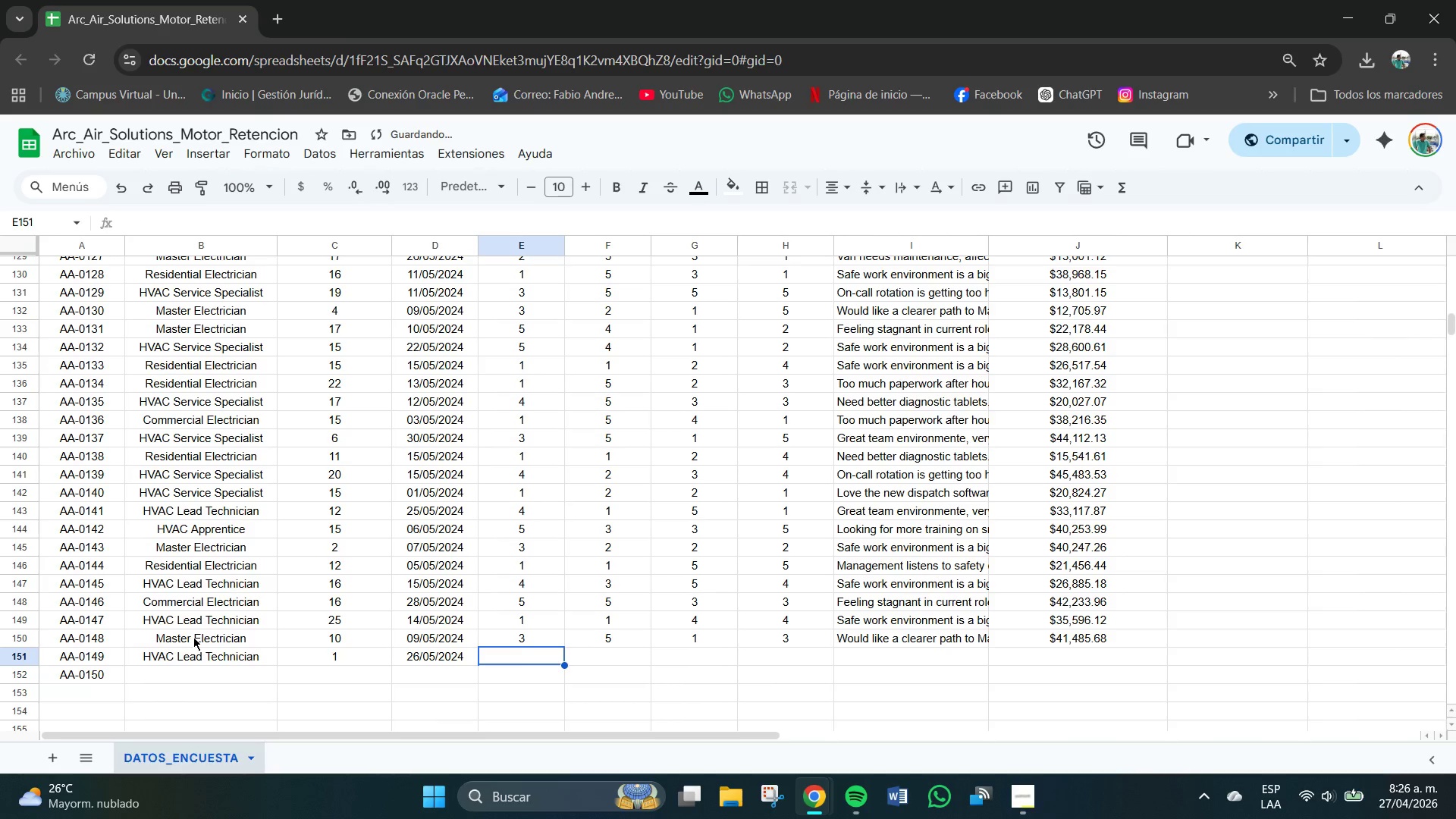 
key(Numpad3)
 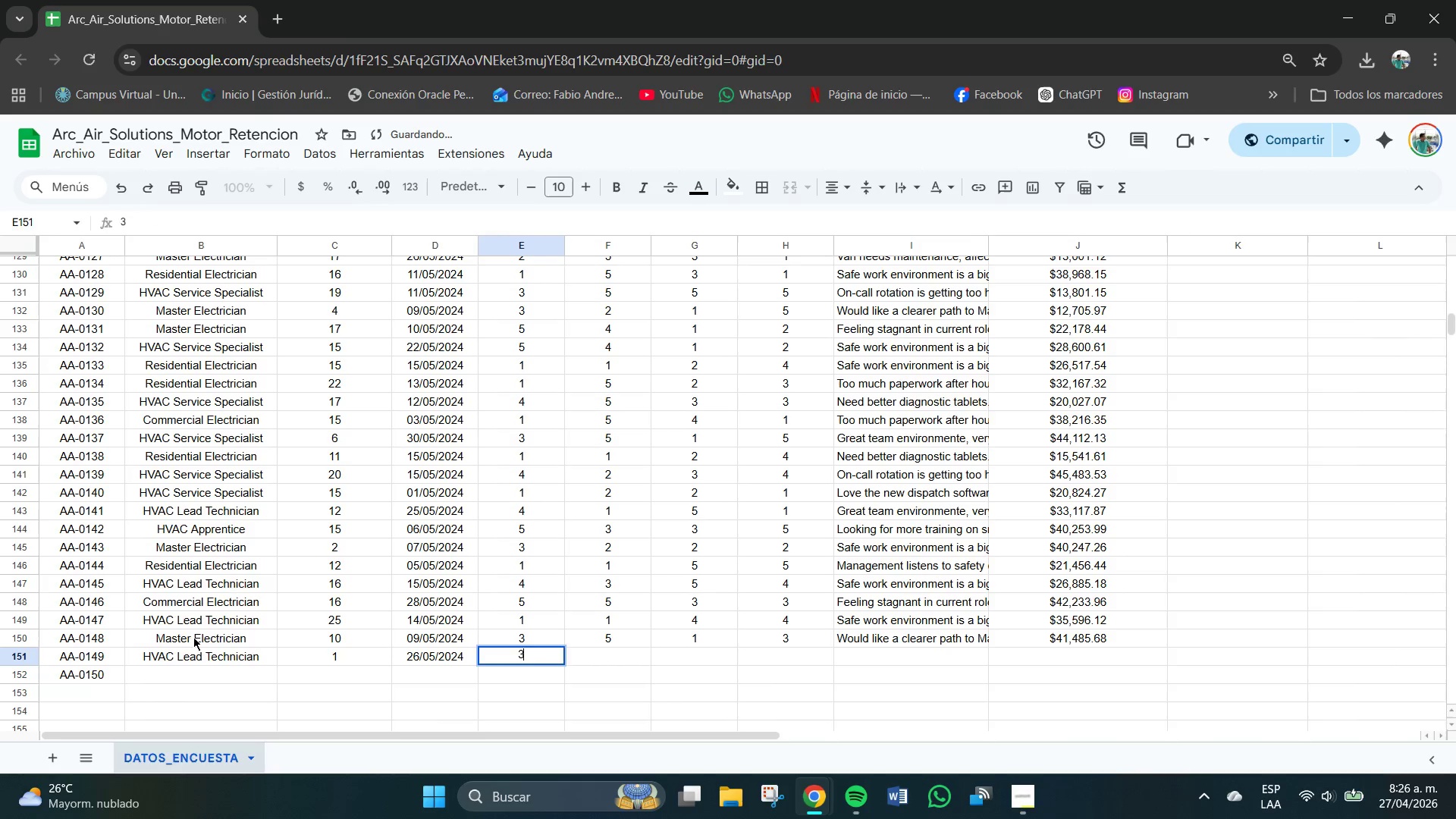 
key(Tab)
 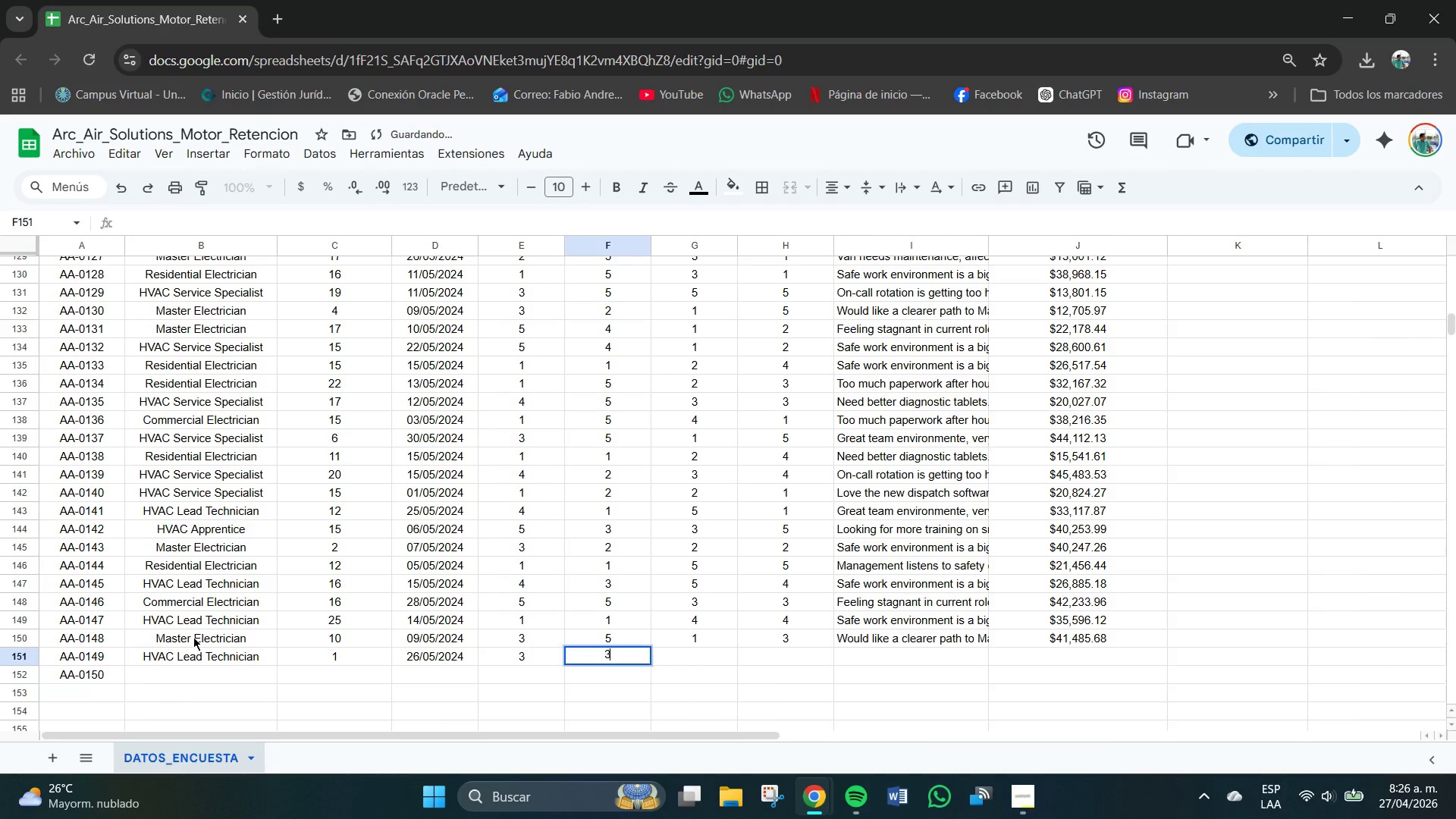 
key(Numpad3)
 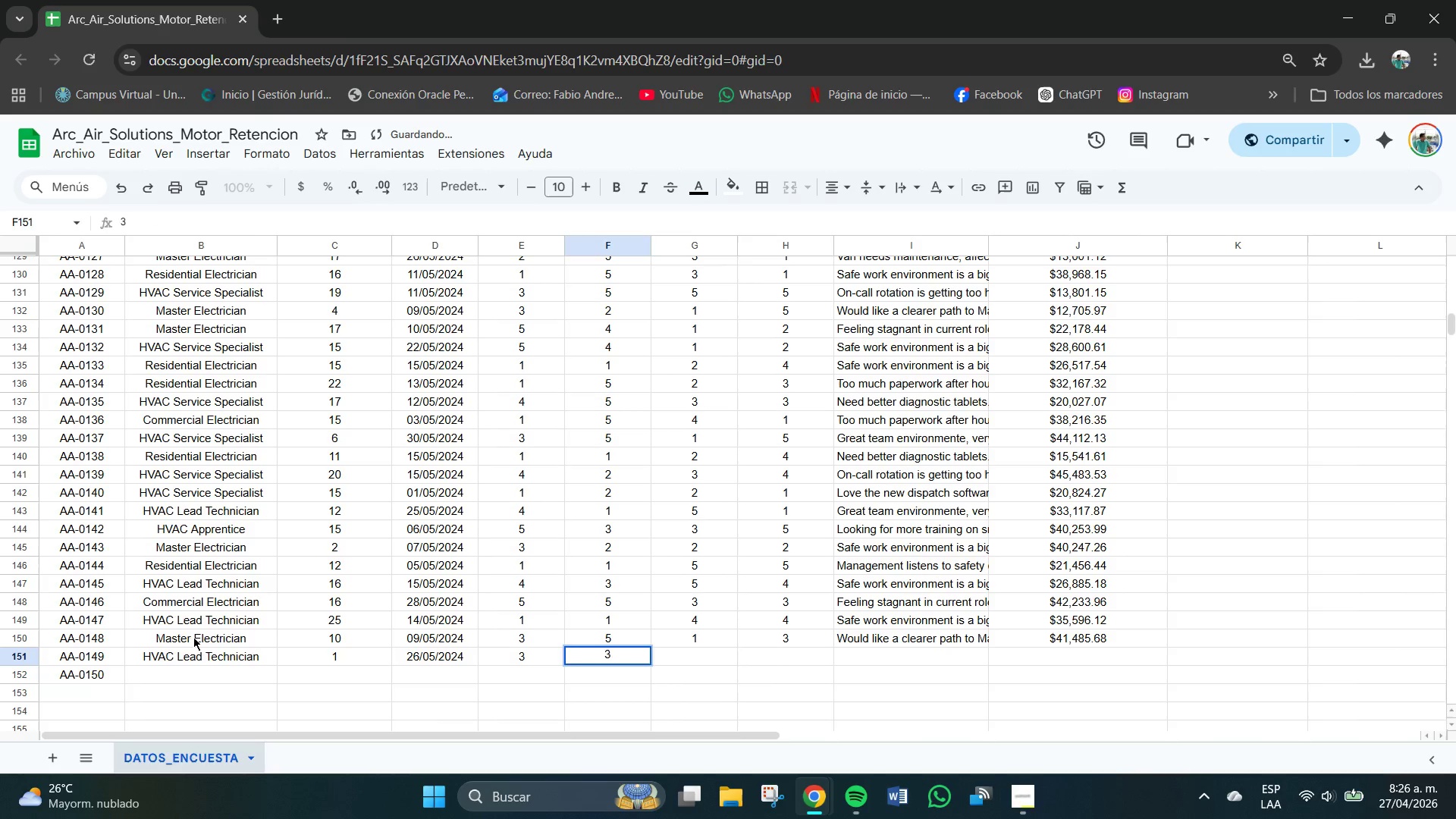 
key(Tab)
 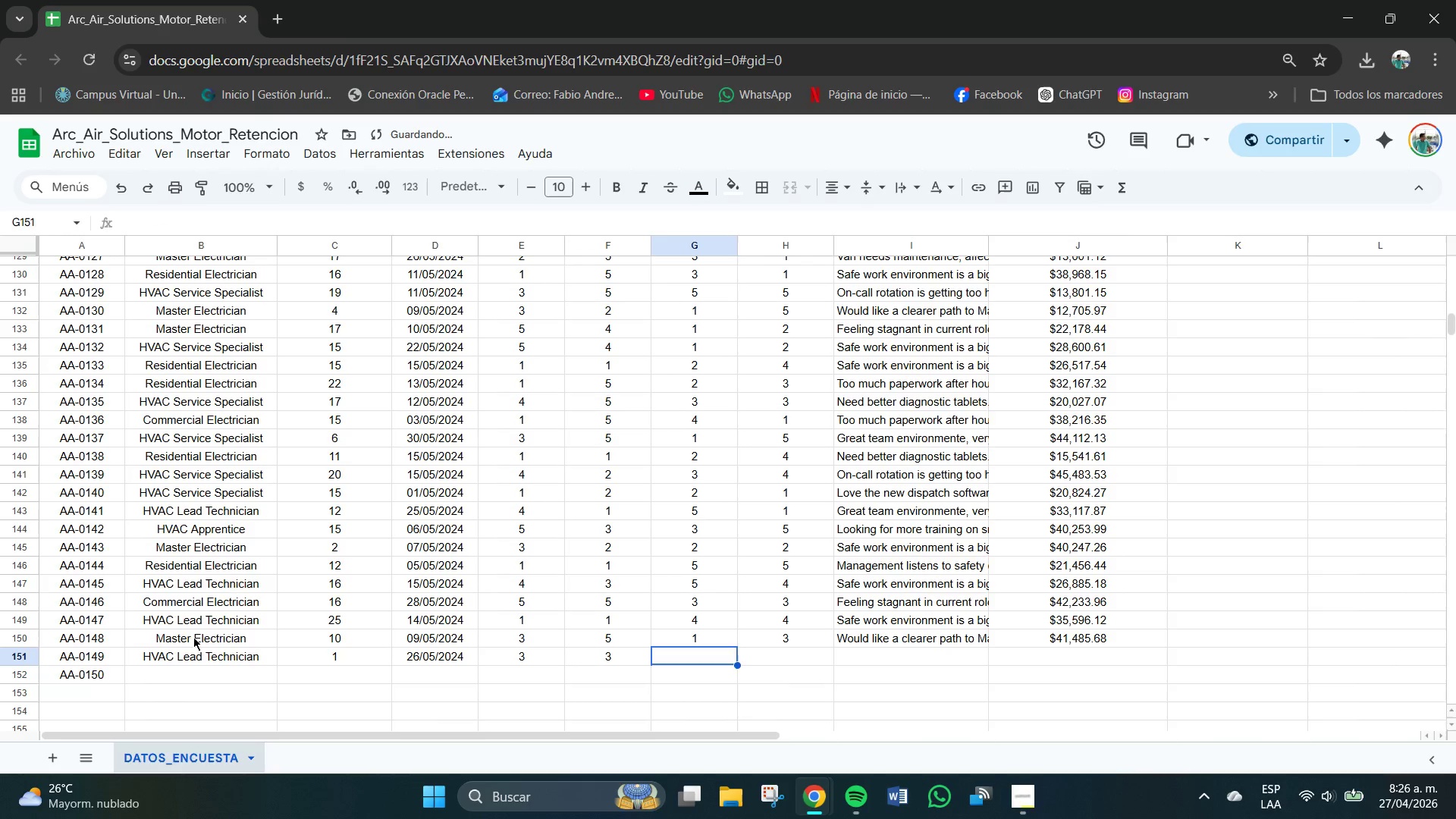 
key(Numpad4)
 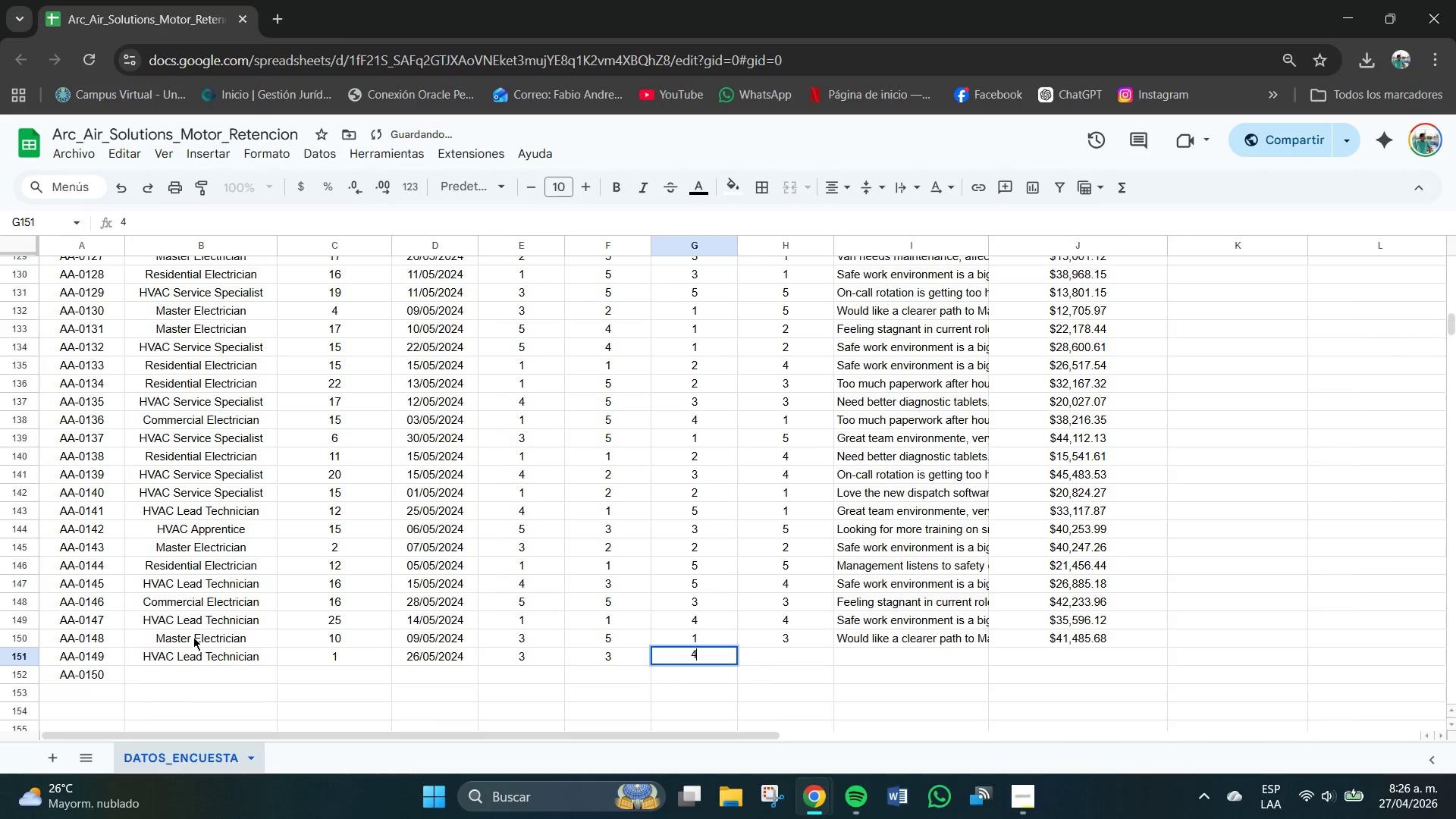 
key(Tab)
 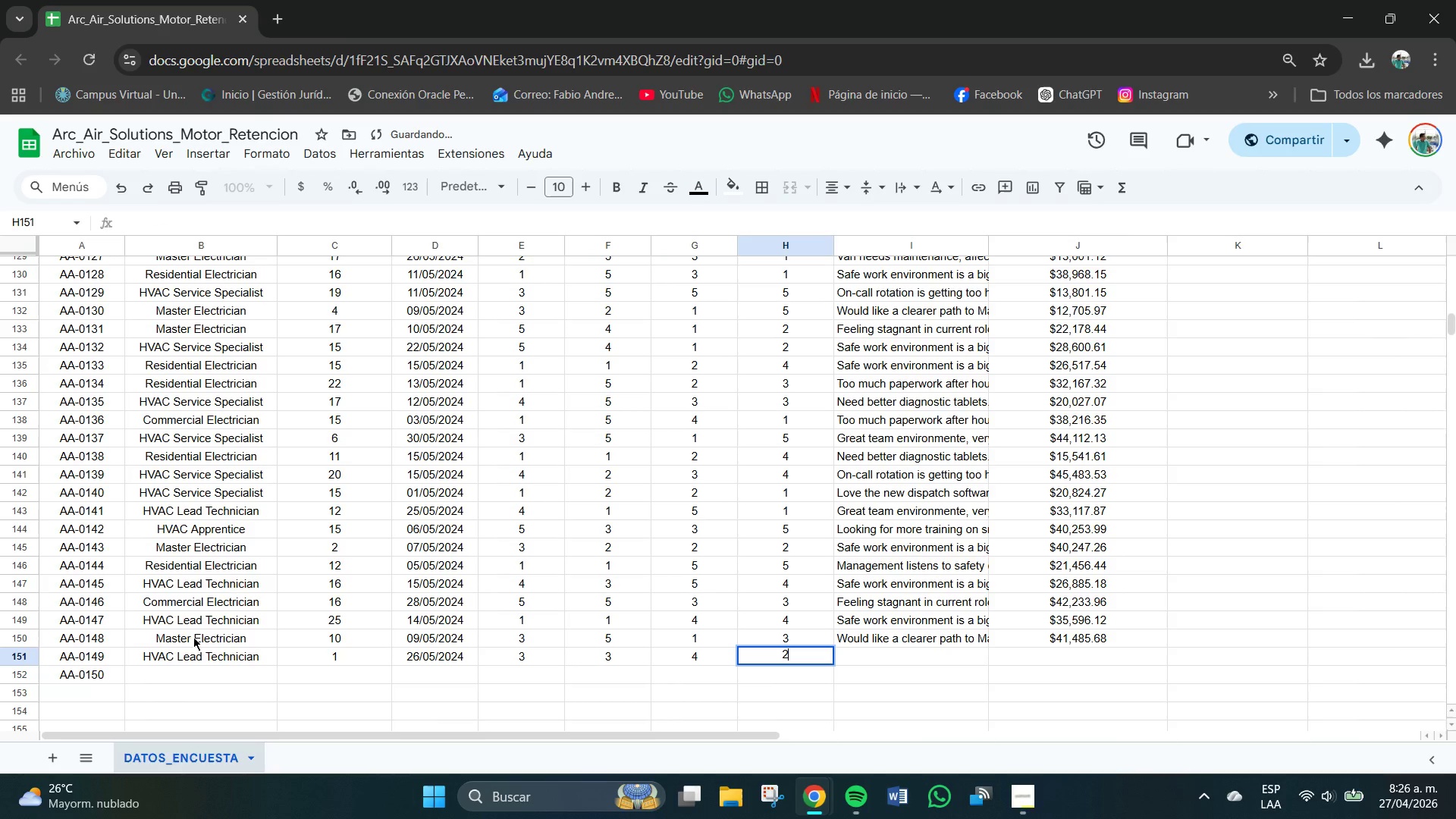 
key(Numpad2)
 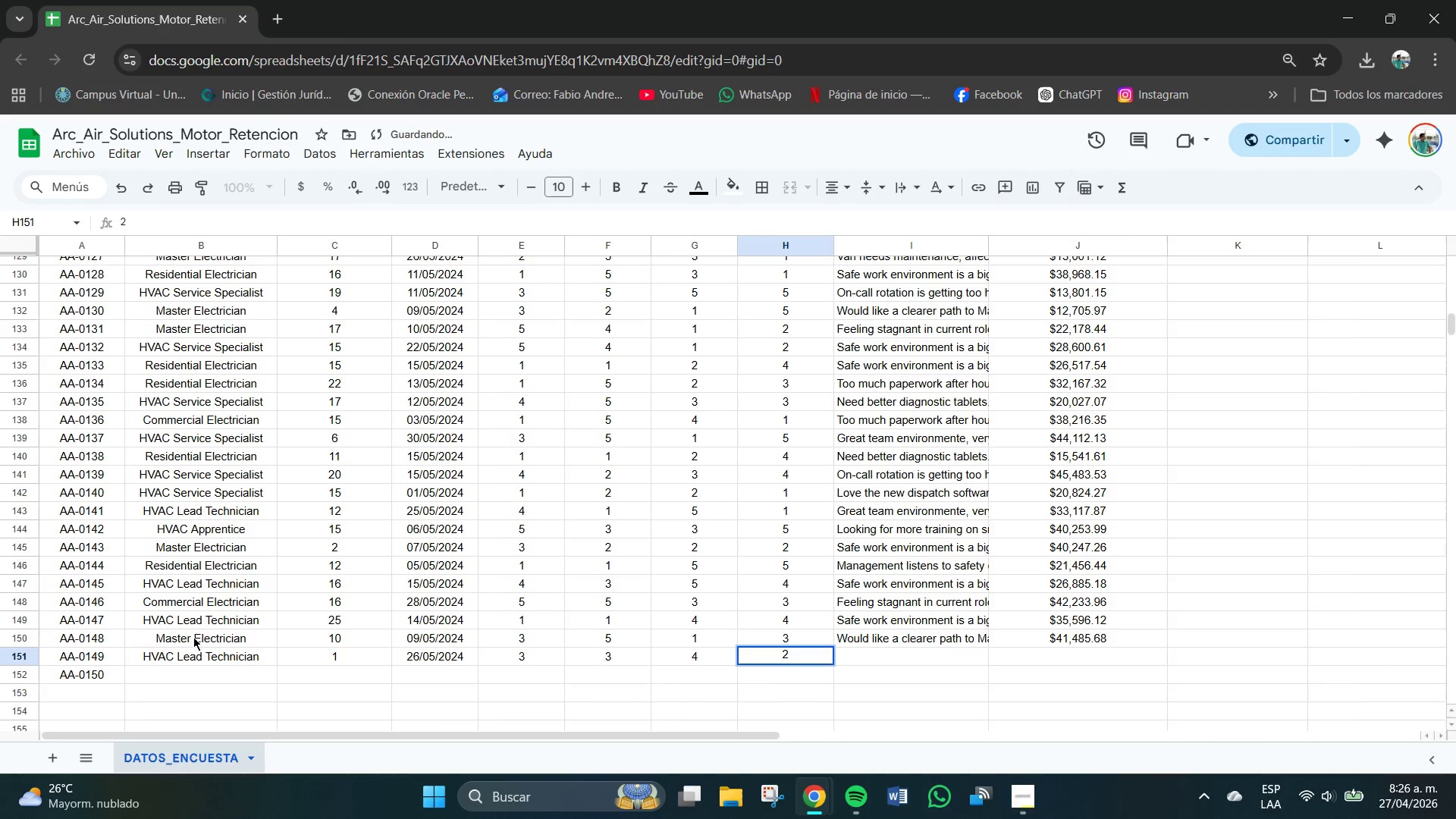 
key(Tab)
 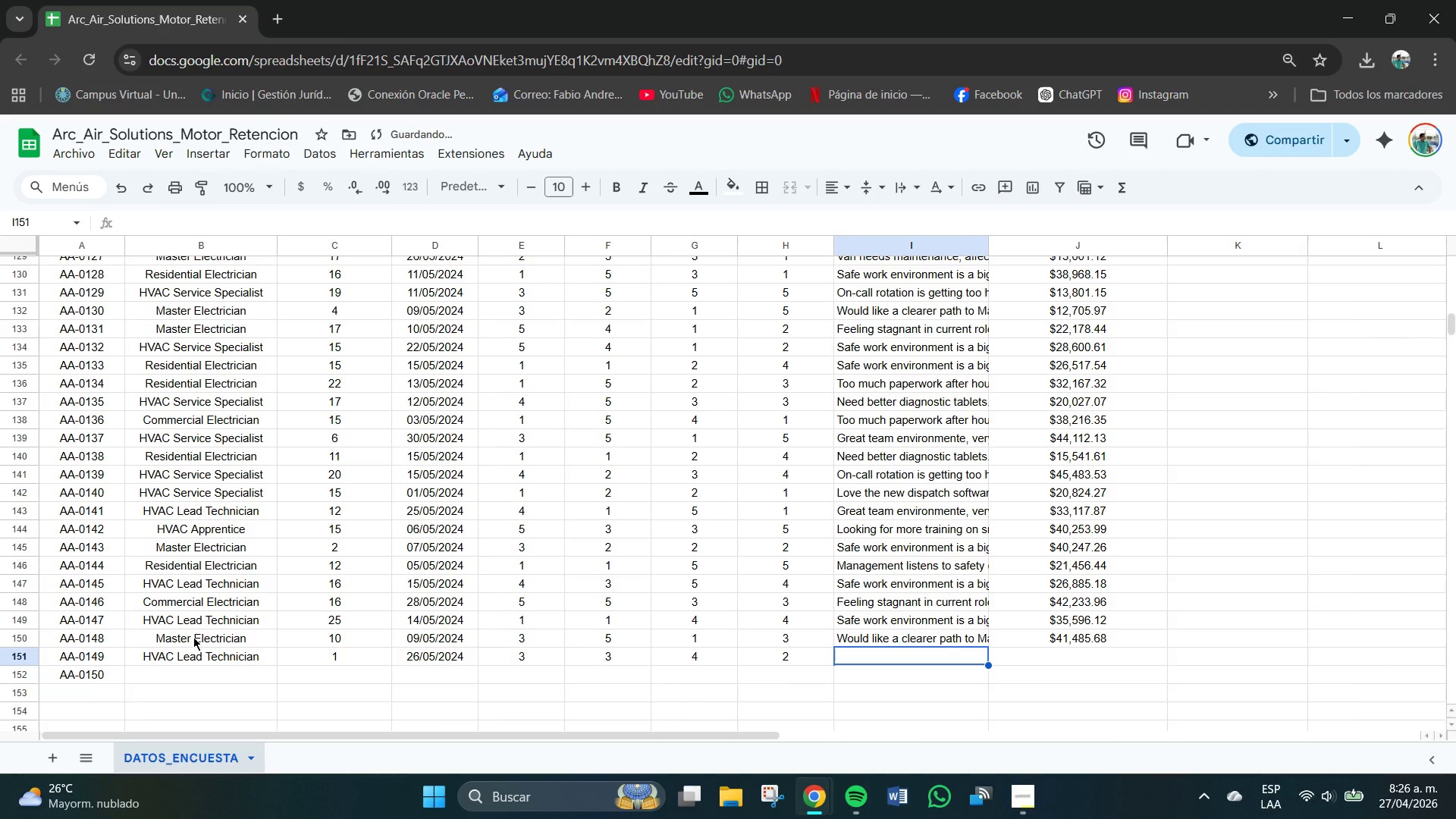 
key(CapsLock)
 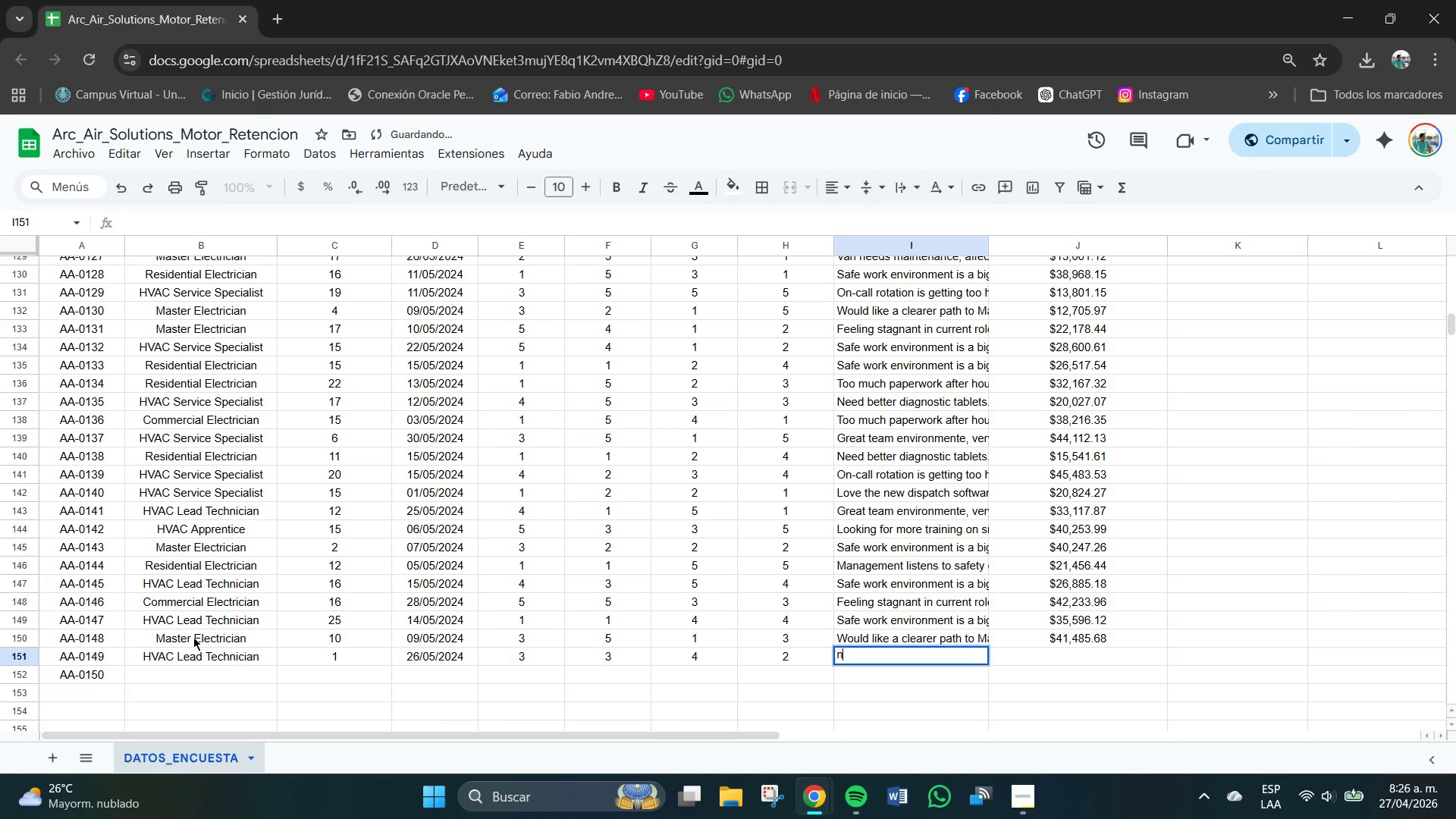 
key(N)
 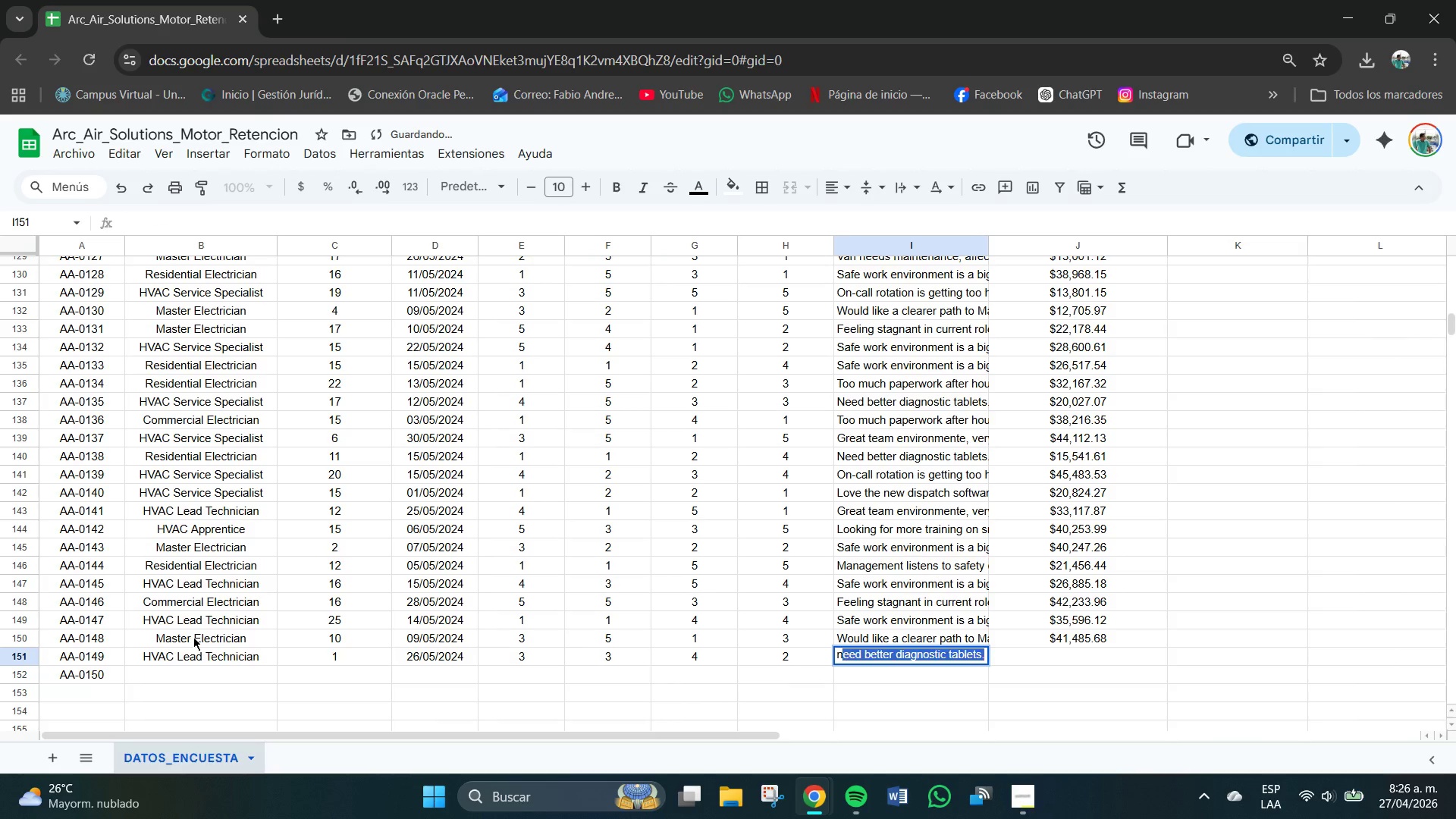 
key(CapsLock)
 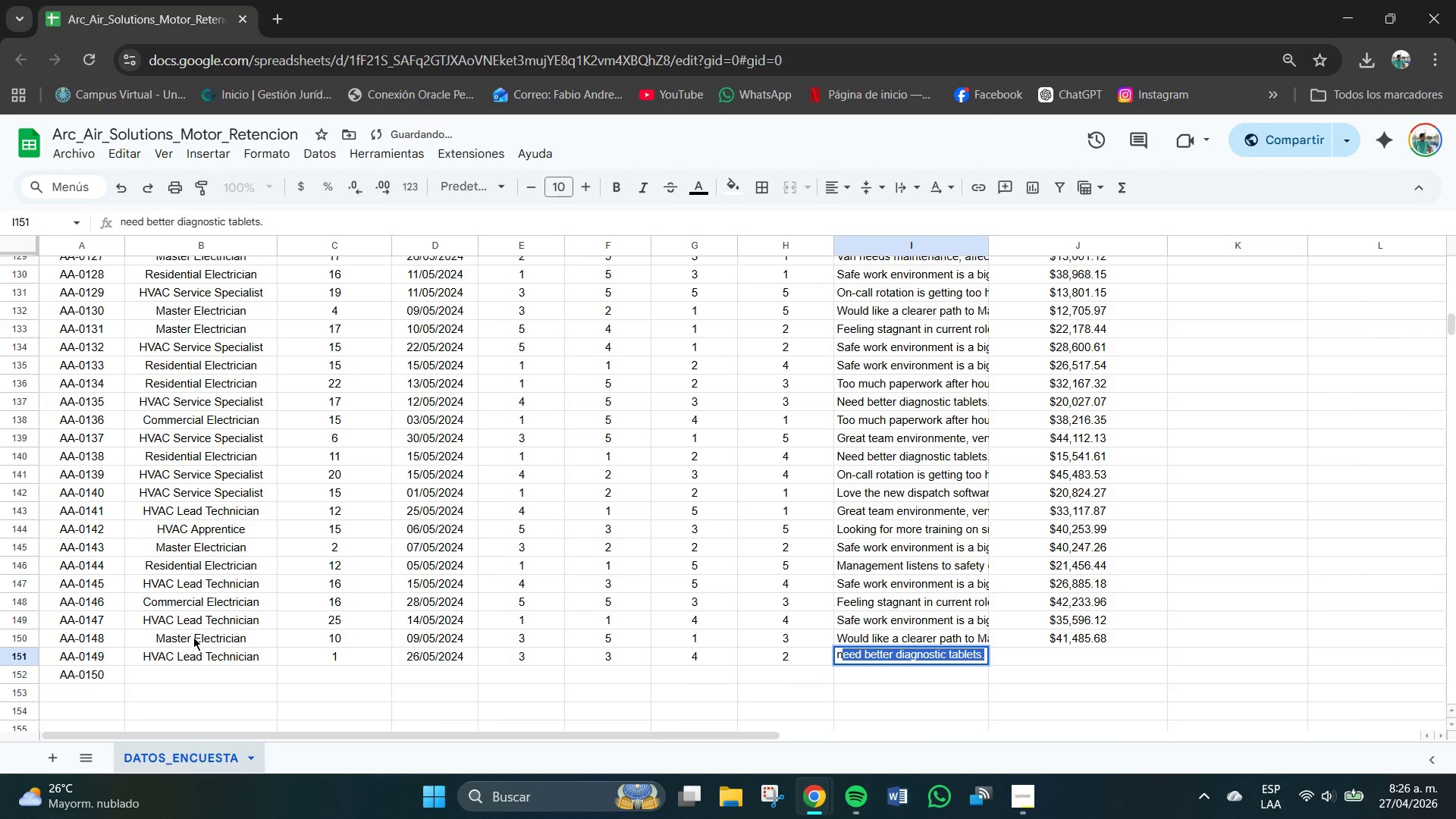 
key(Backspace)
 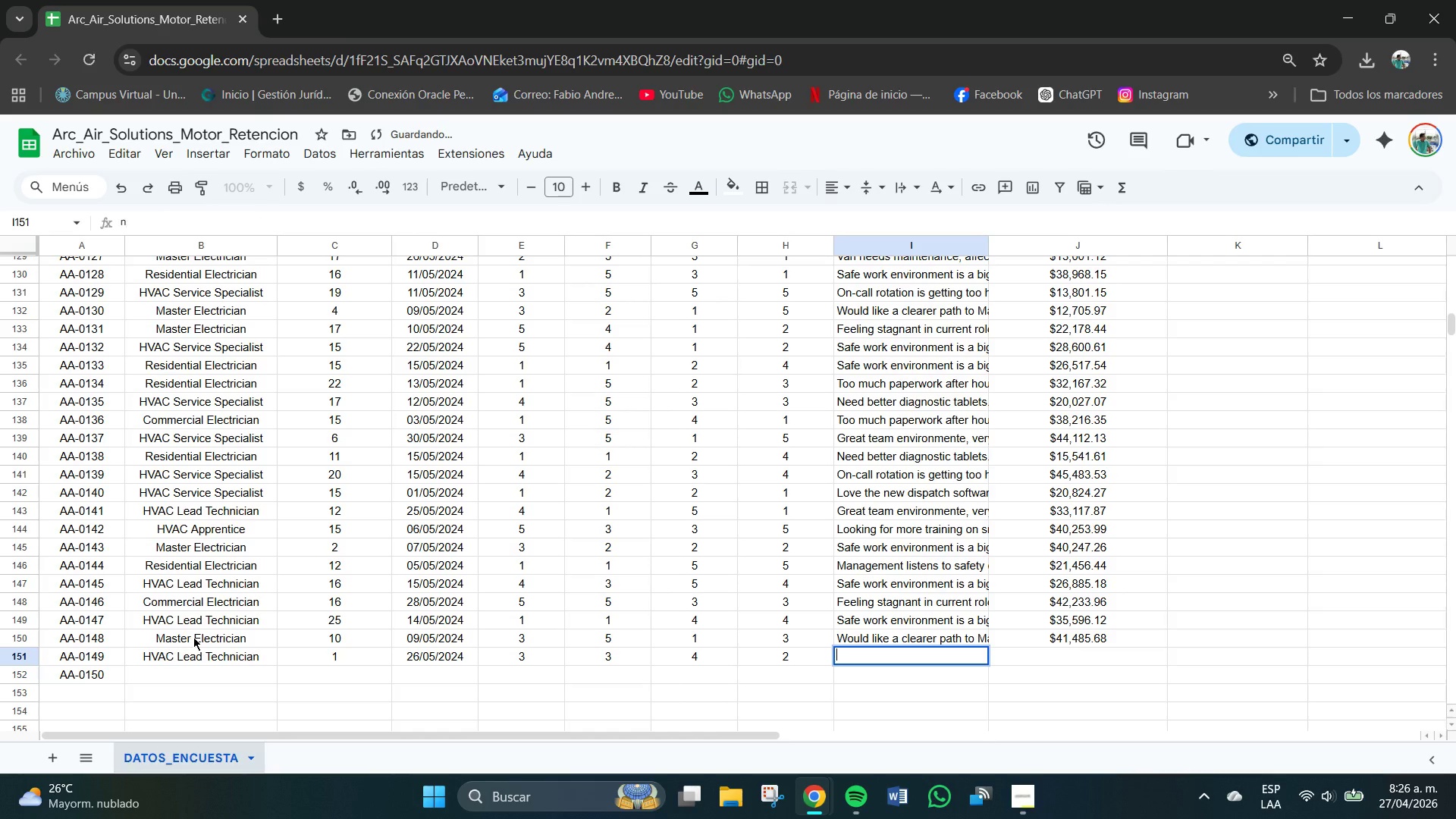 
key(Backspace)
 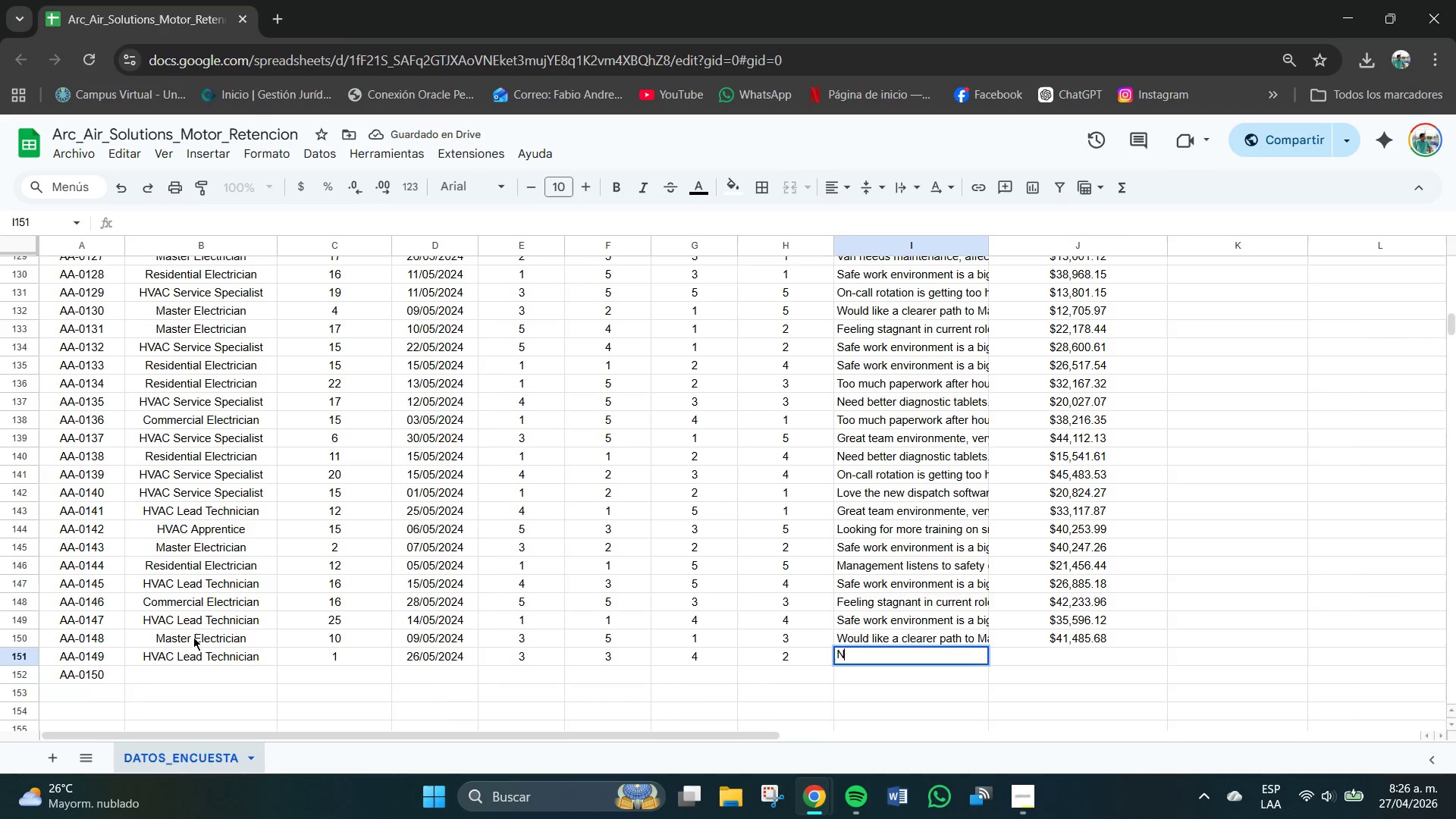 
key(N)
 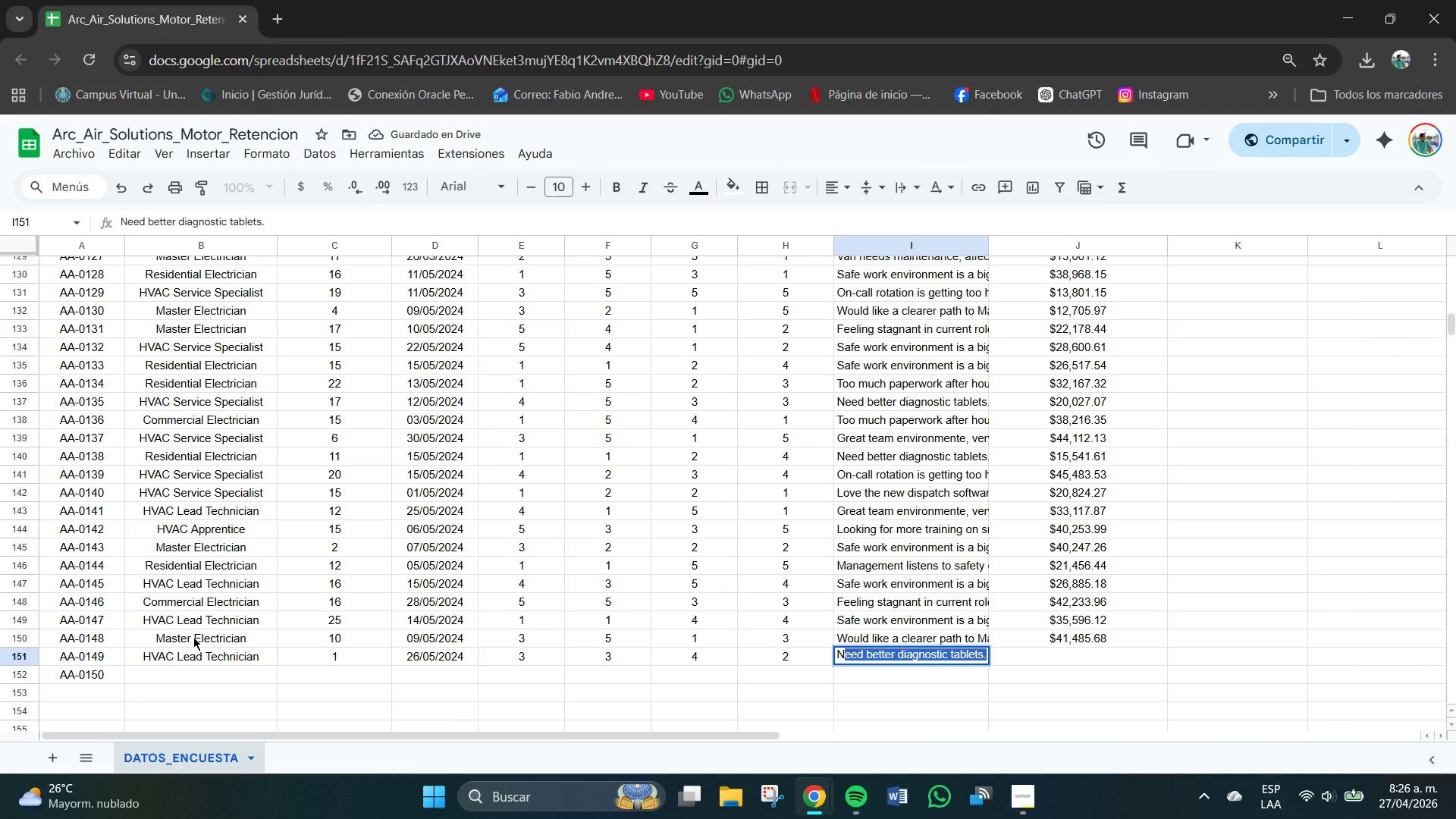 
key(Tab)
 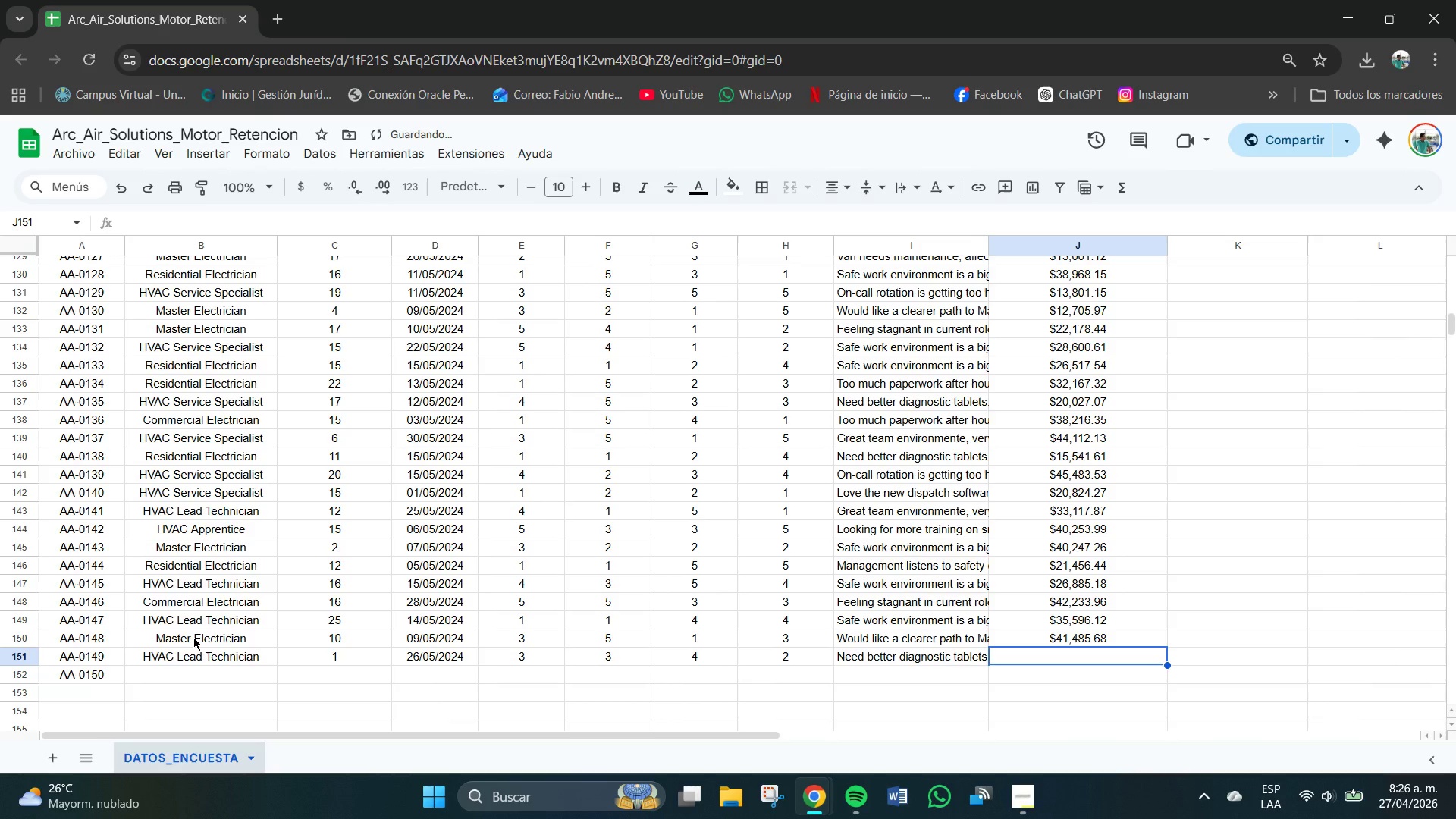 
key(Numpad2)
 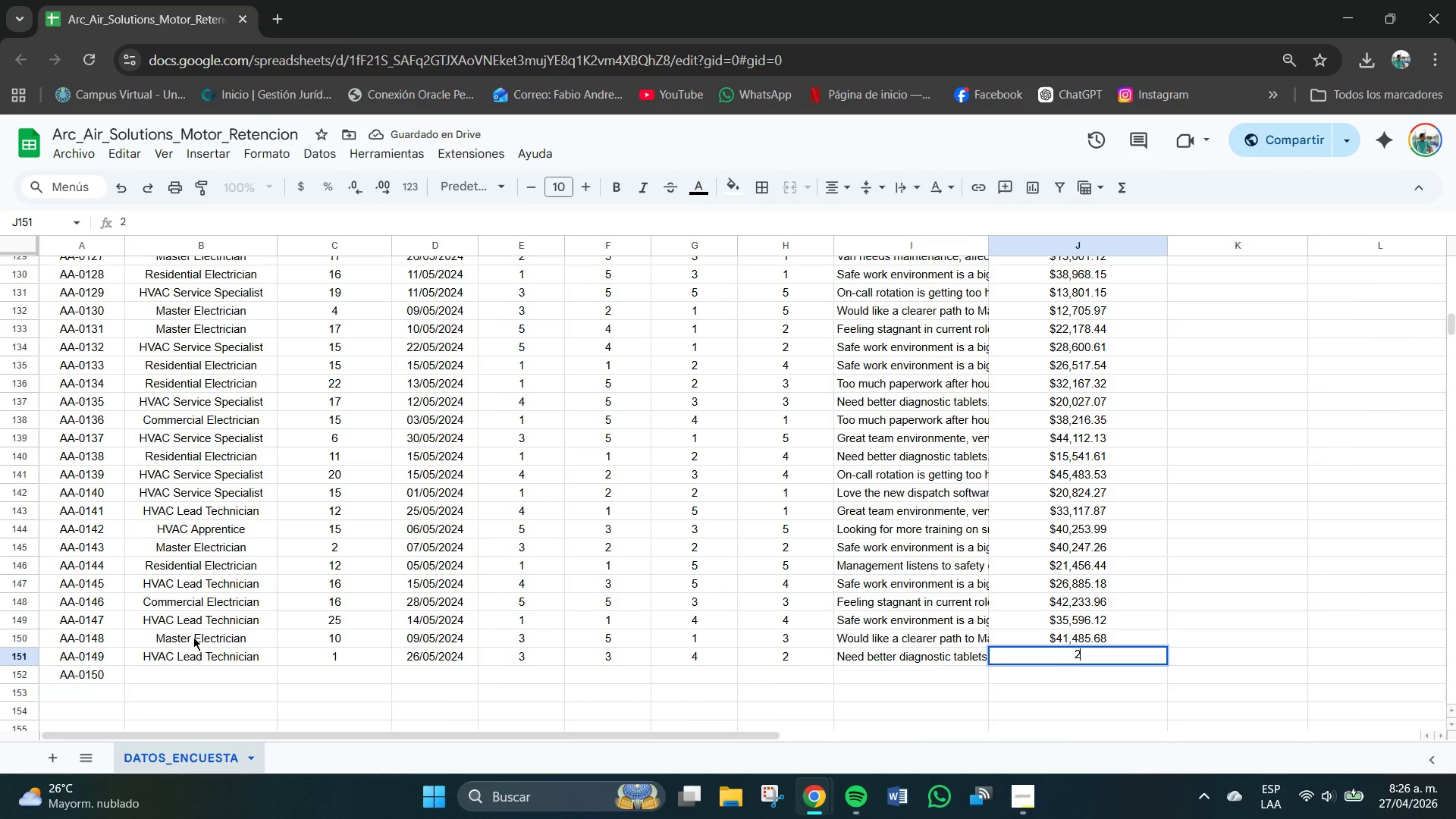 
key(Numpad8)
 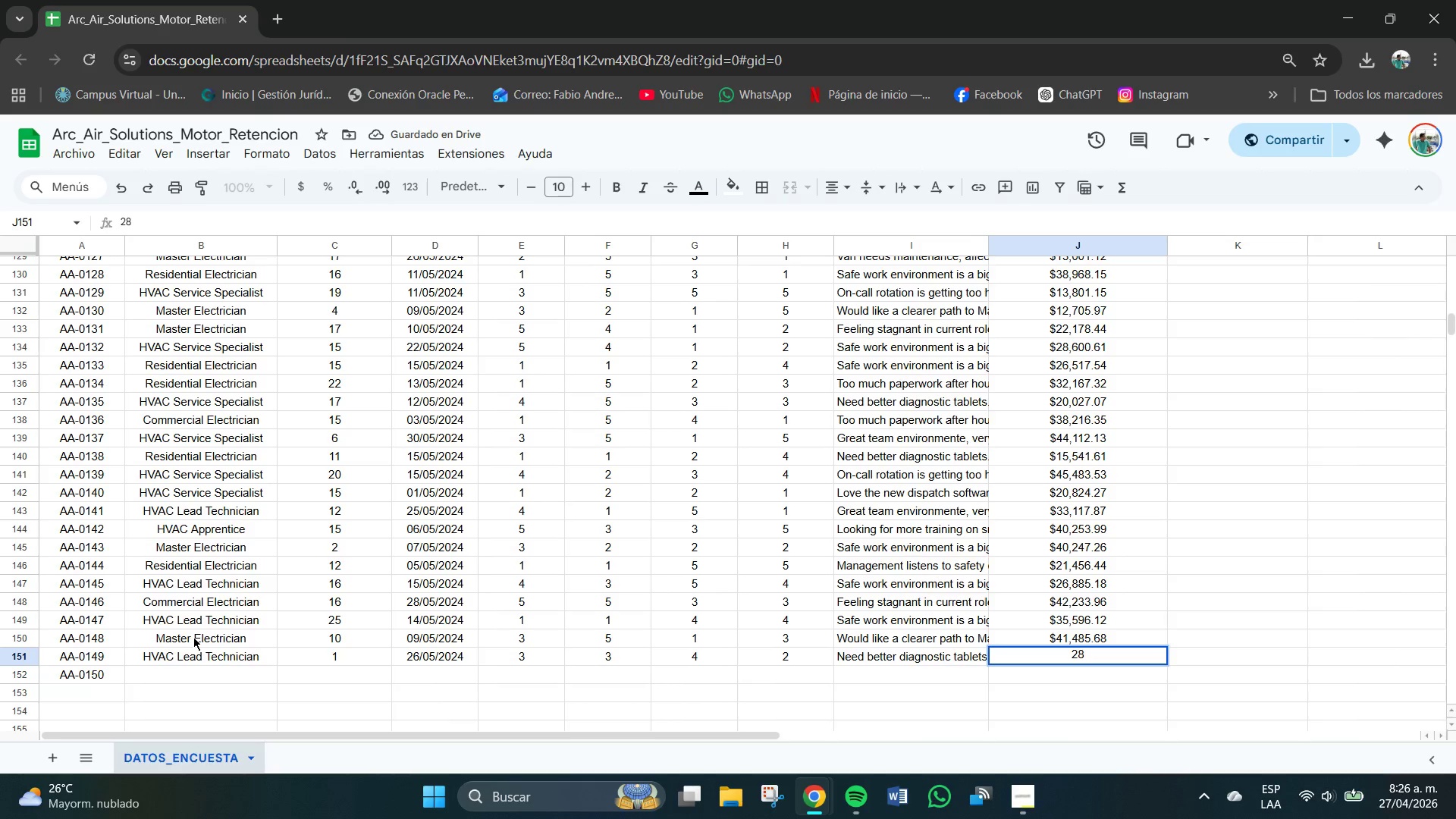 
key(Numpad4)
 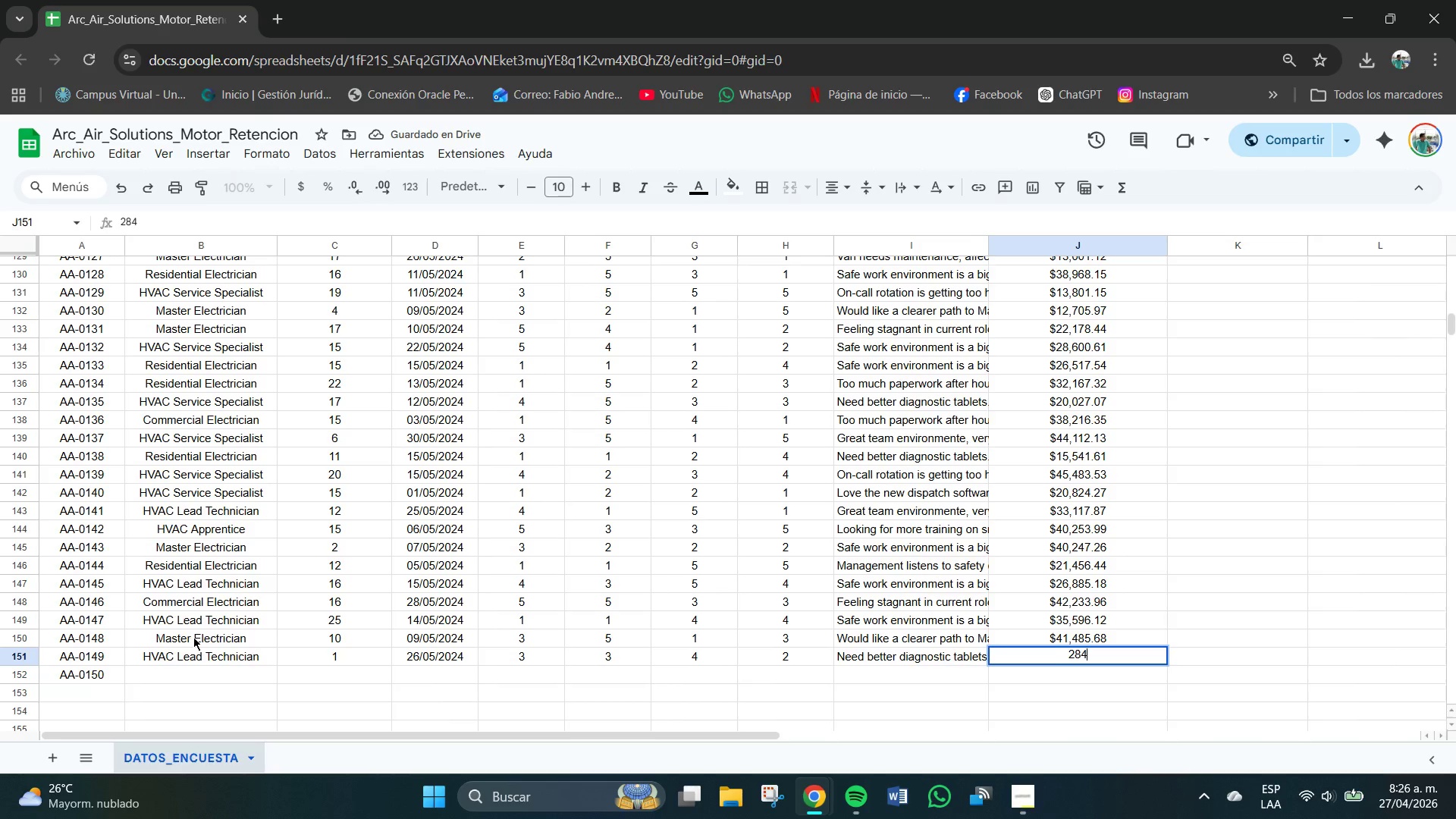 
key(Numpad3)
 